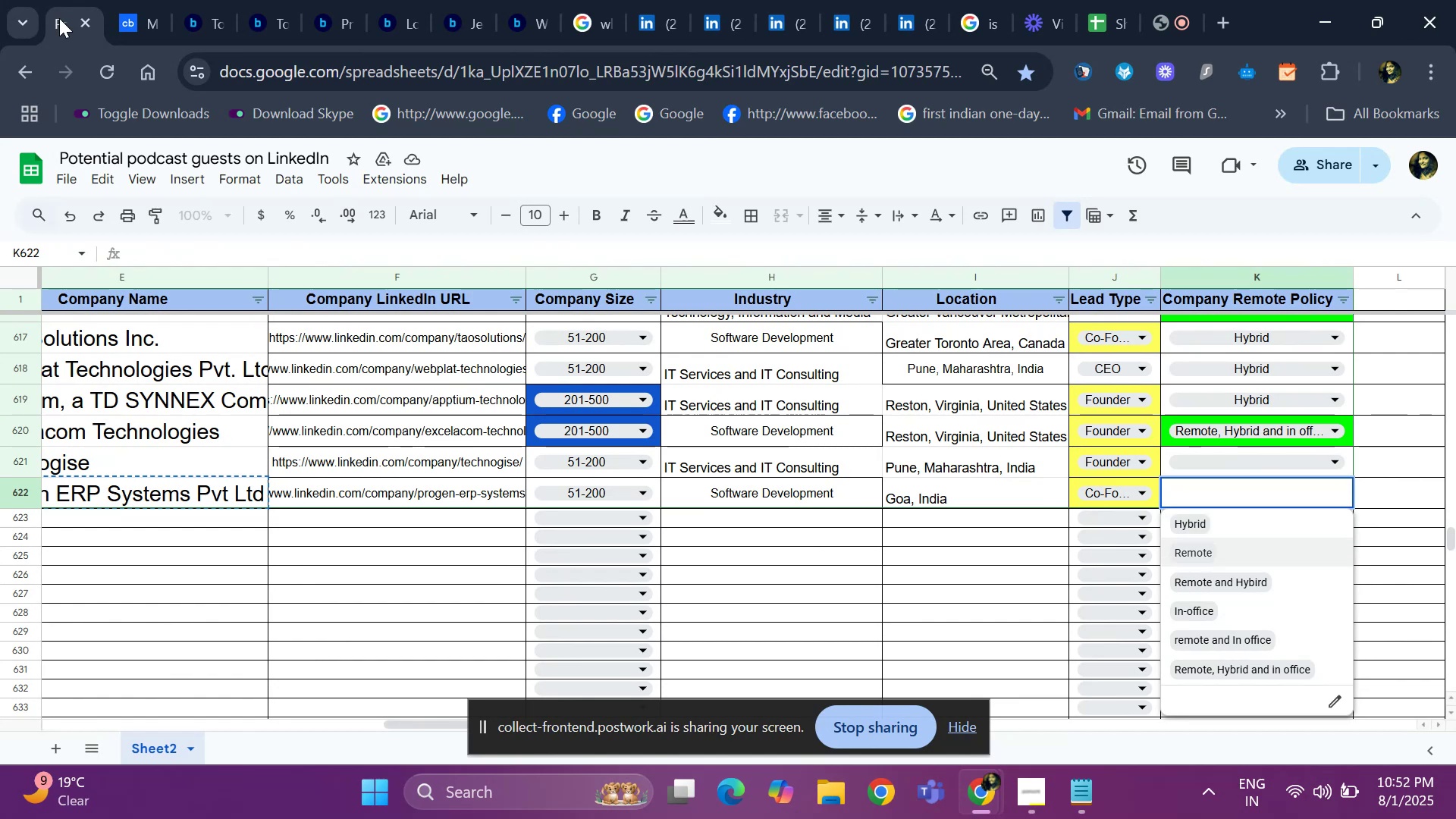 
key(ArrowUp)
 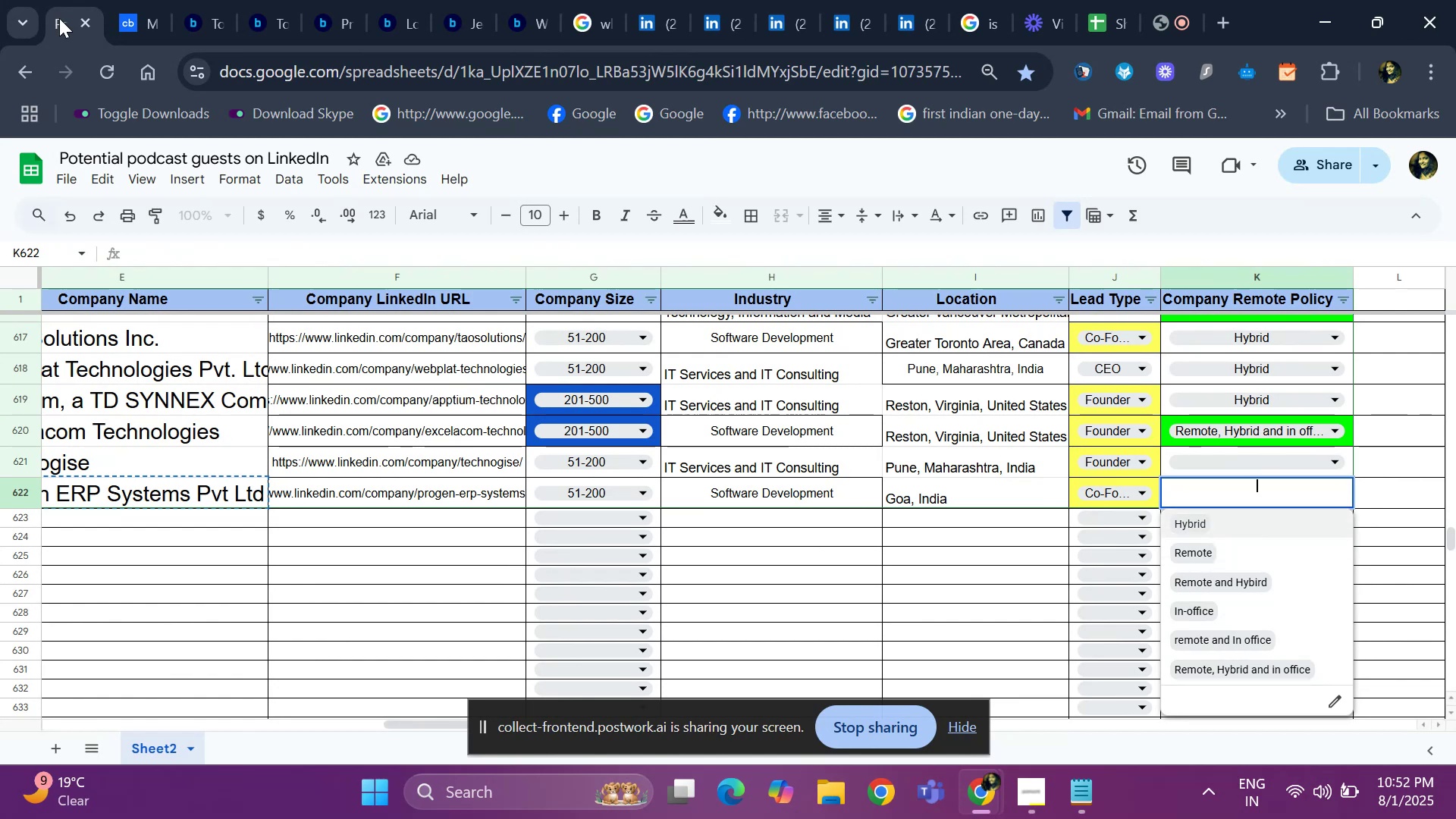 
key(Enter)
 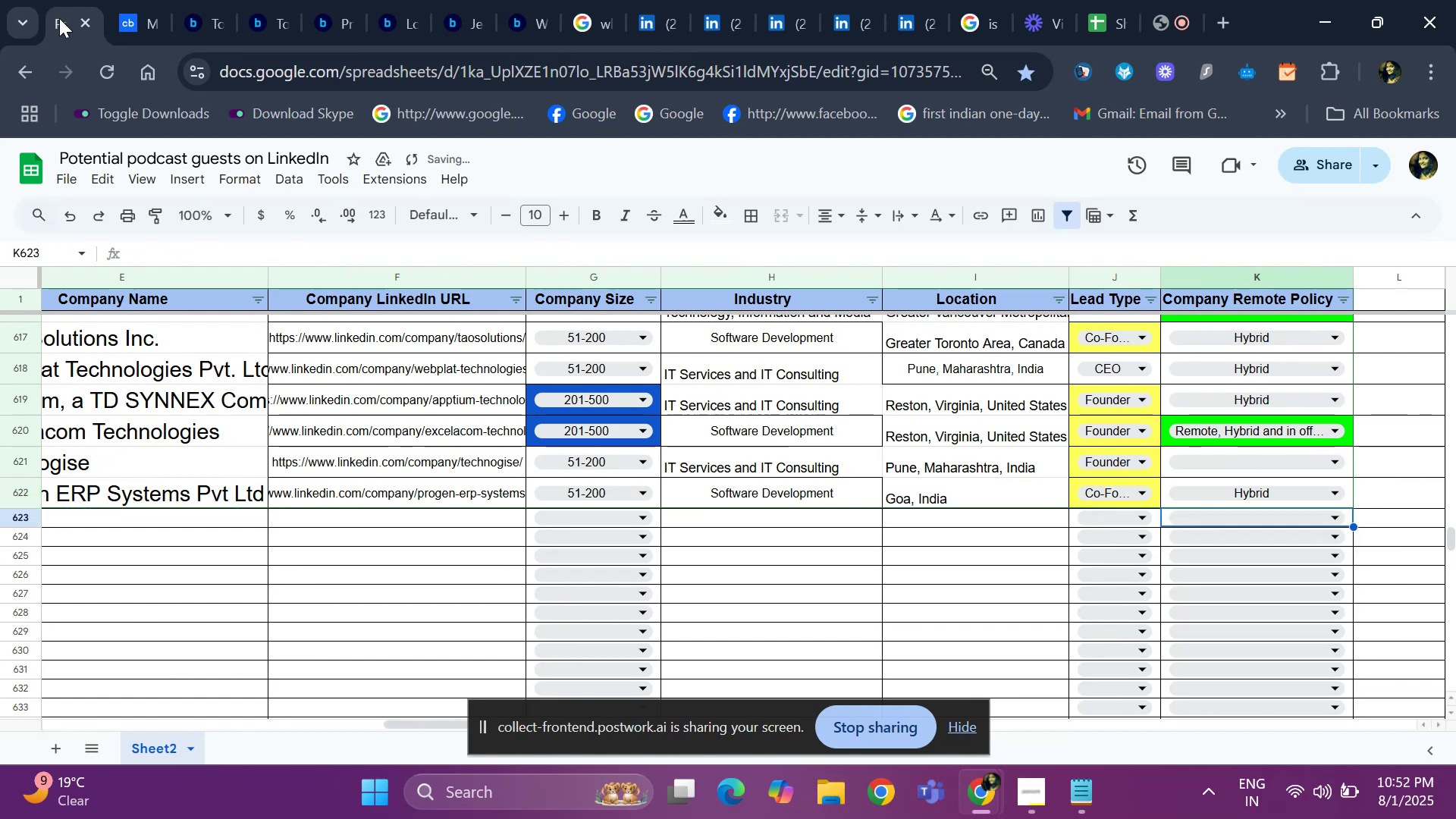 
hold_key(key=ArrowLeft, duration=1.13)
 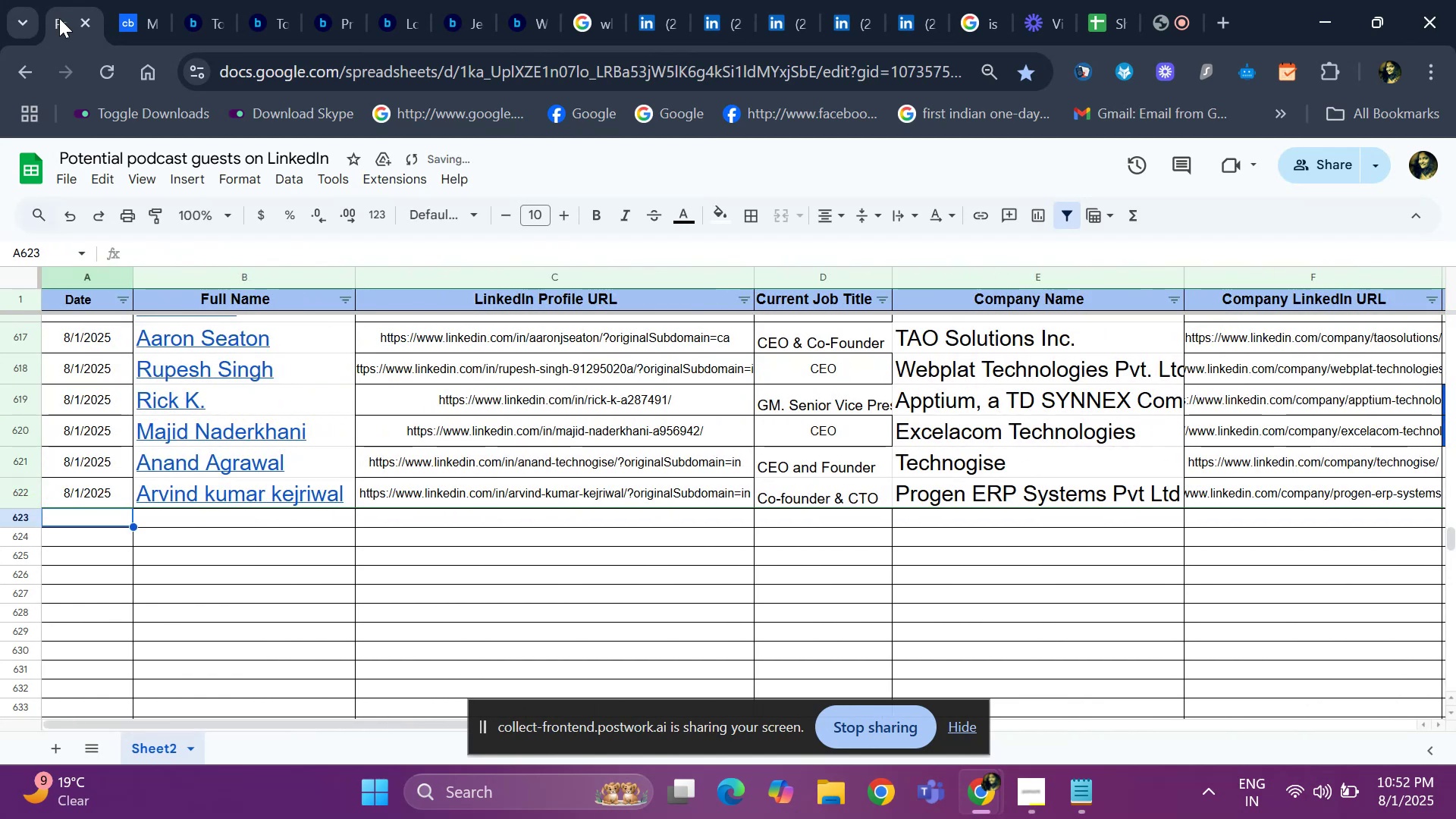 
key(Control+D)
 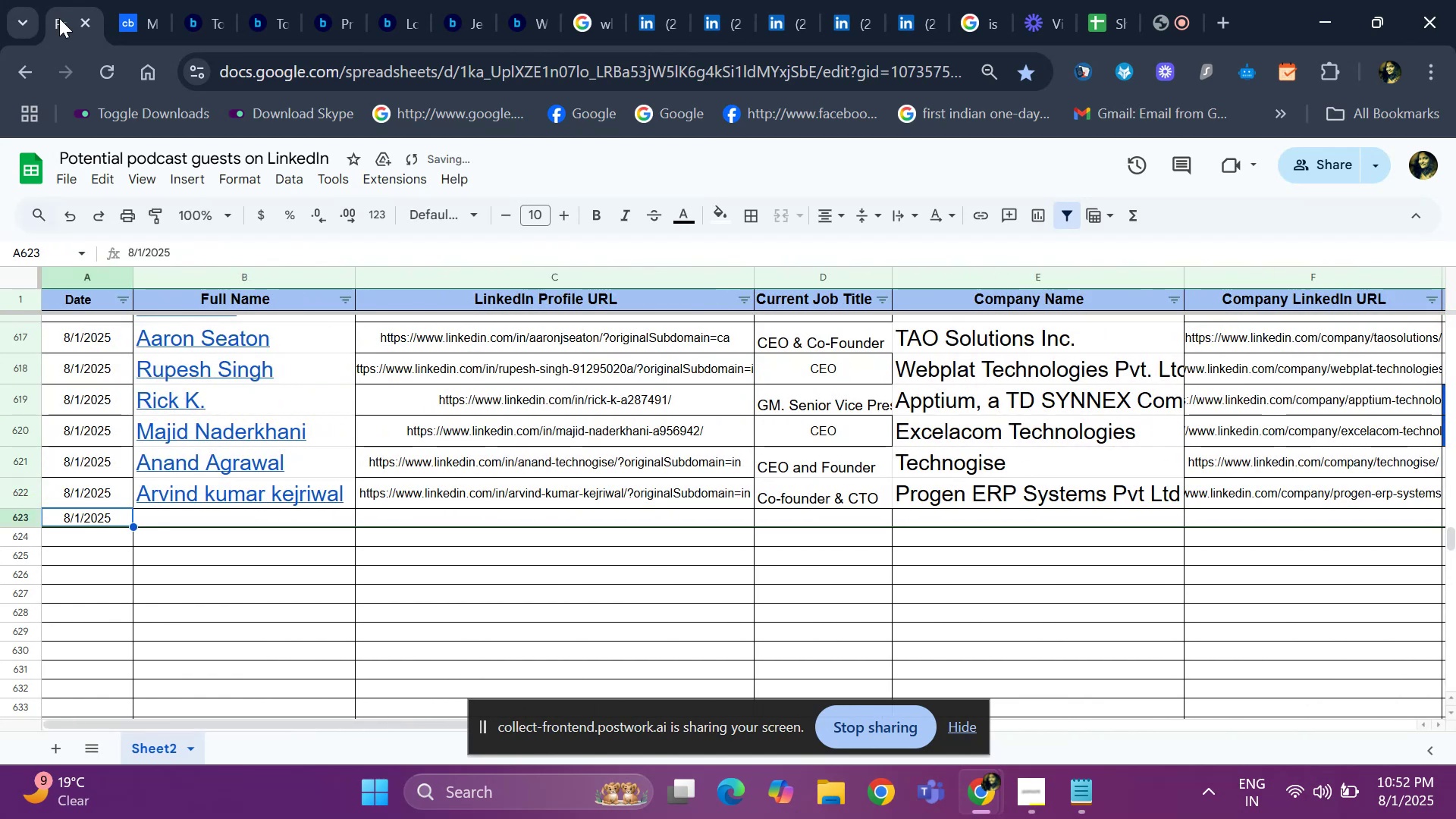 
key(ArrowRight)
 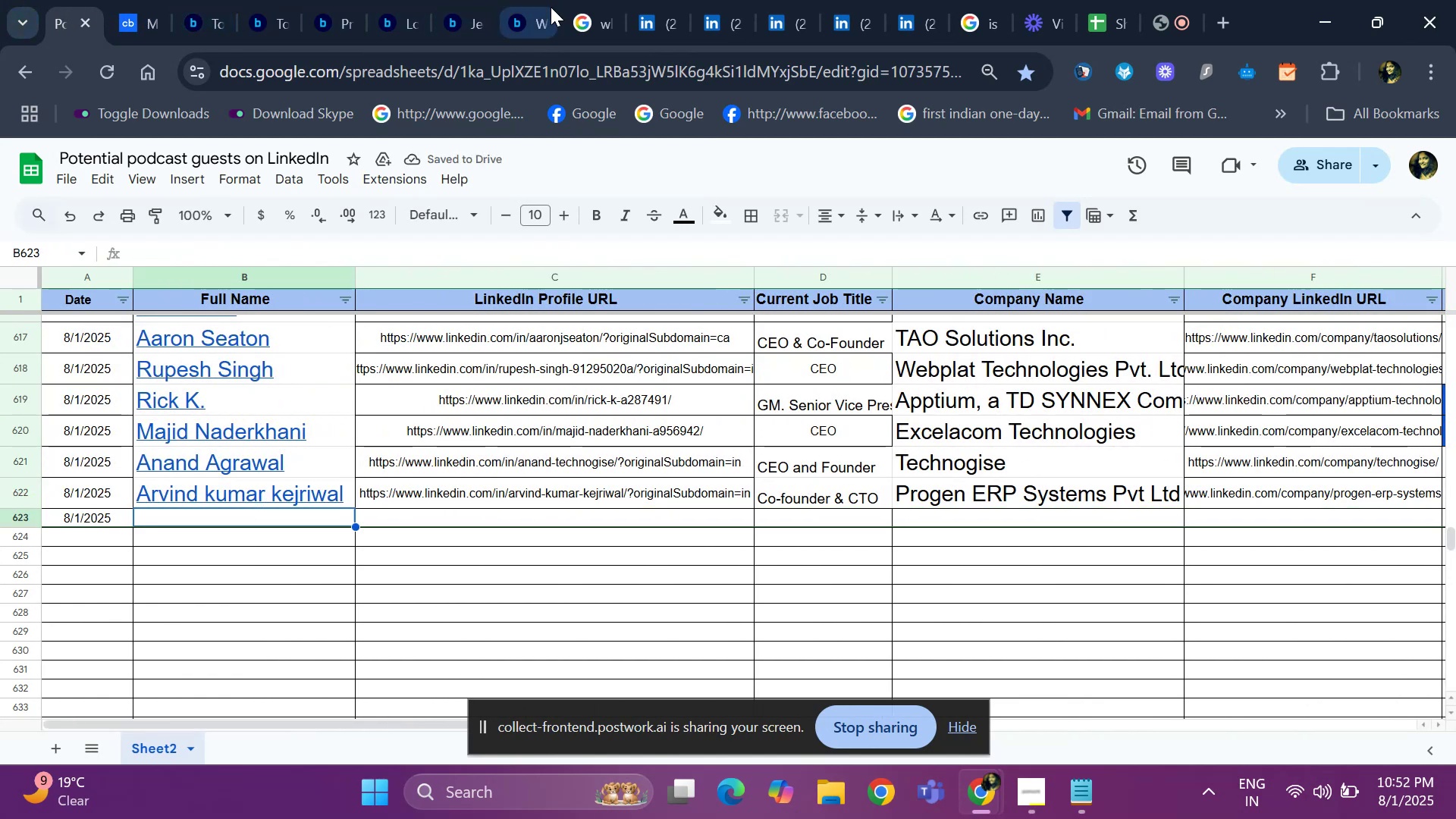 
left_click([573, 8])
 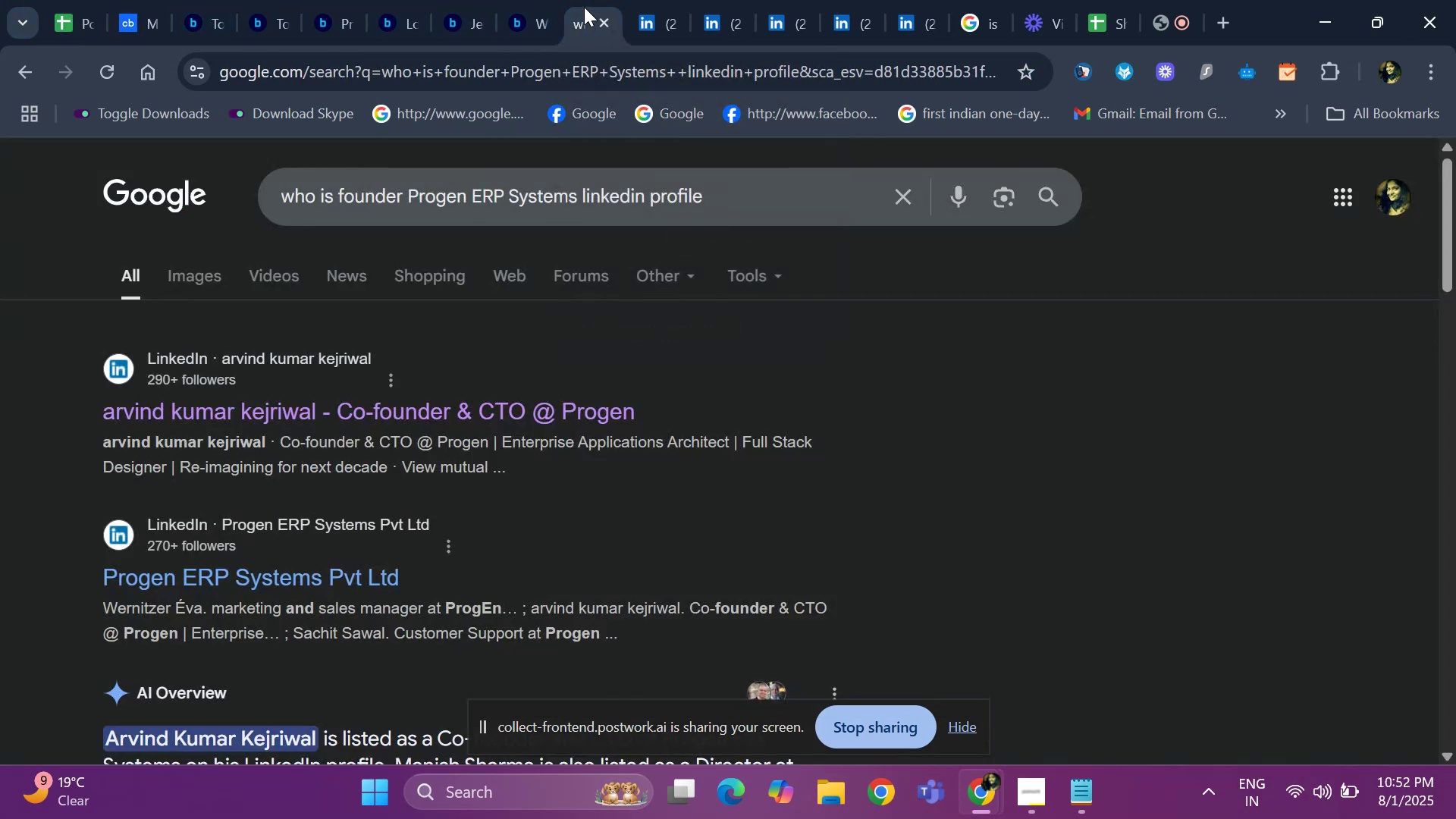 
left_click([642, 7])
 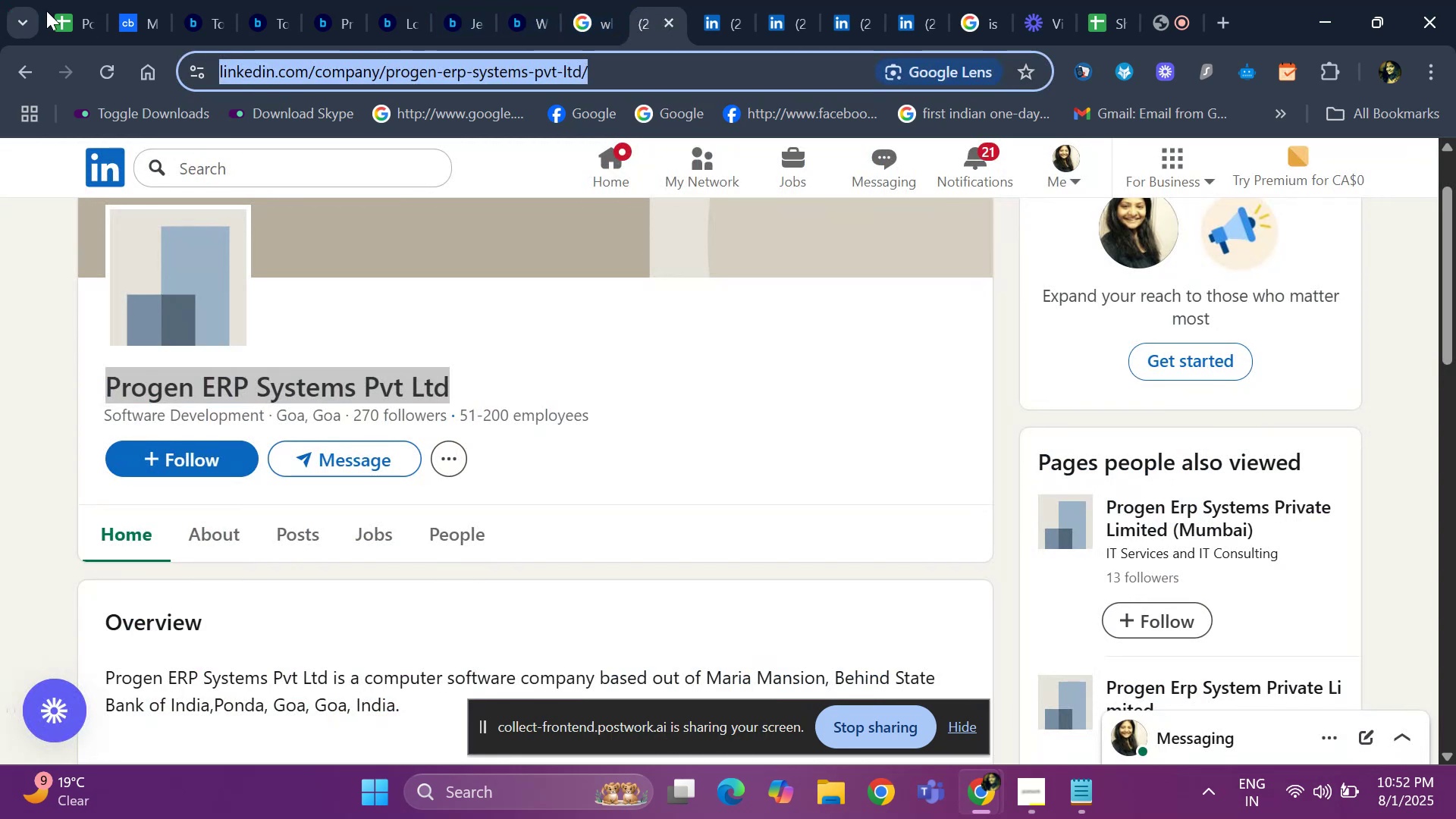 
left_click([256, 20])
 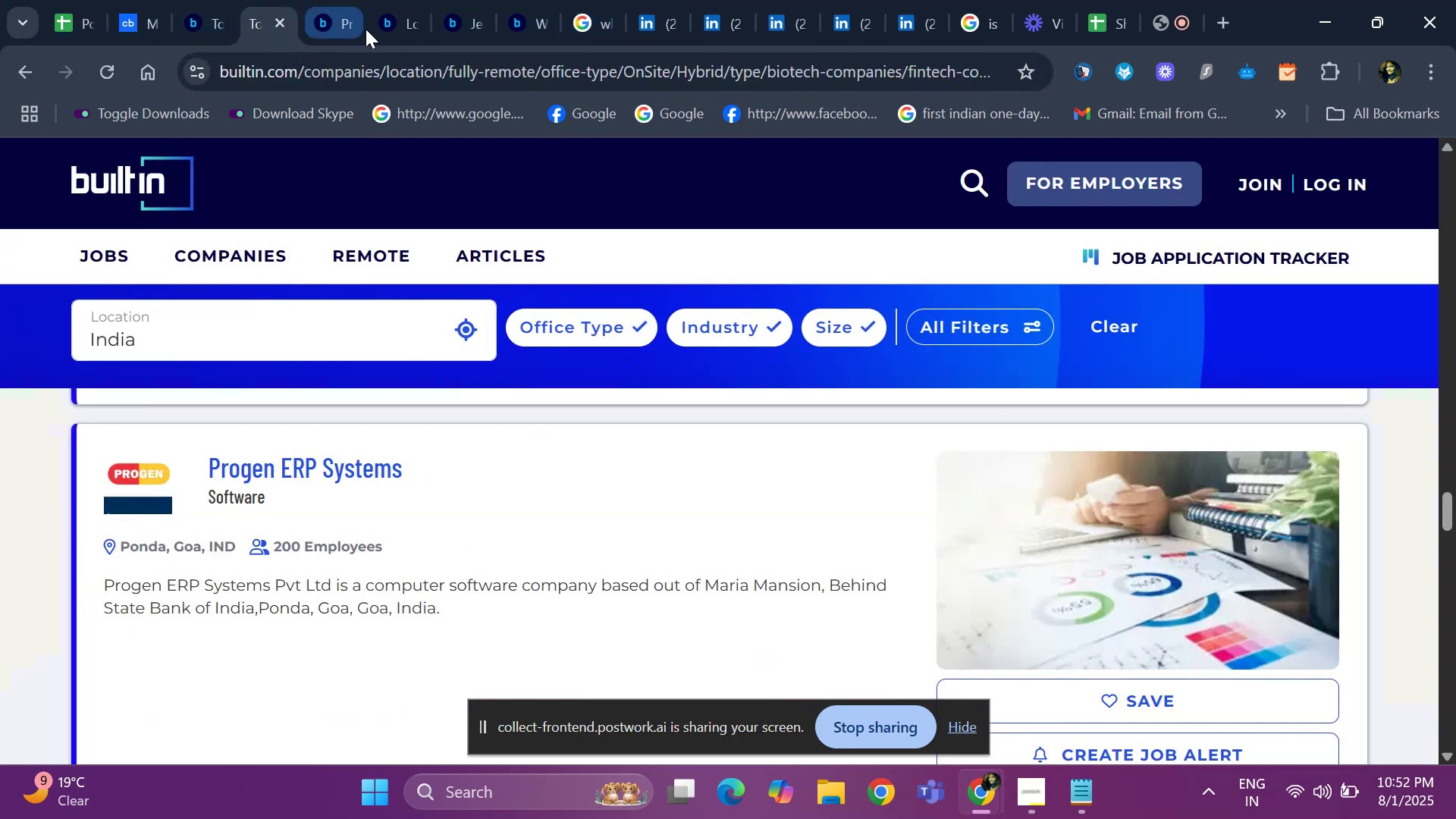 
left_click([366, 29])
 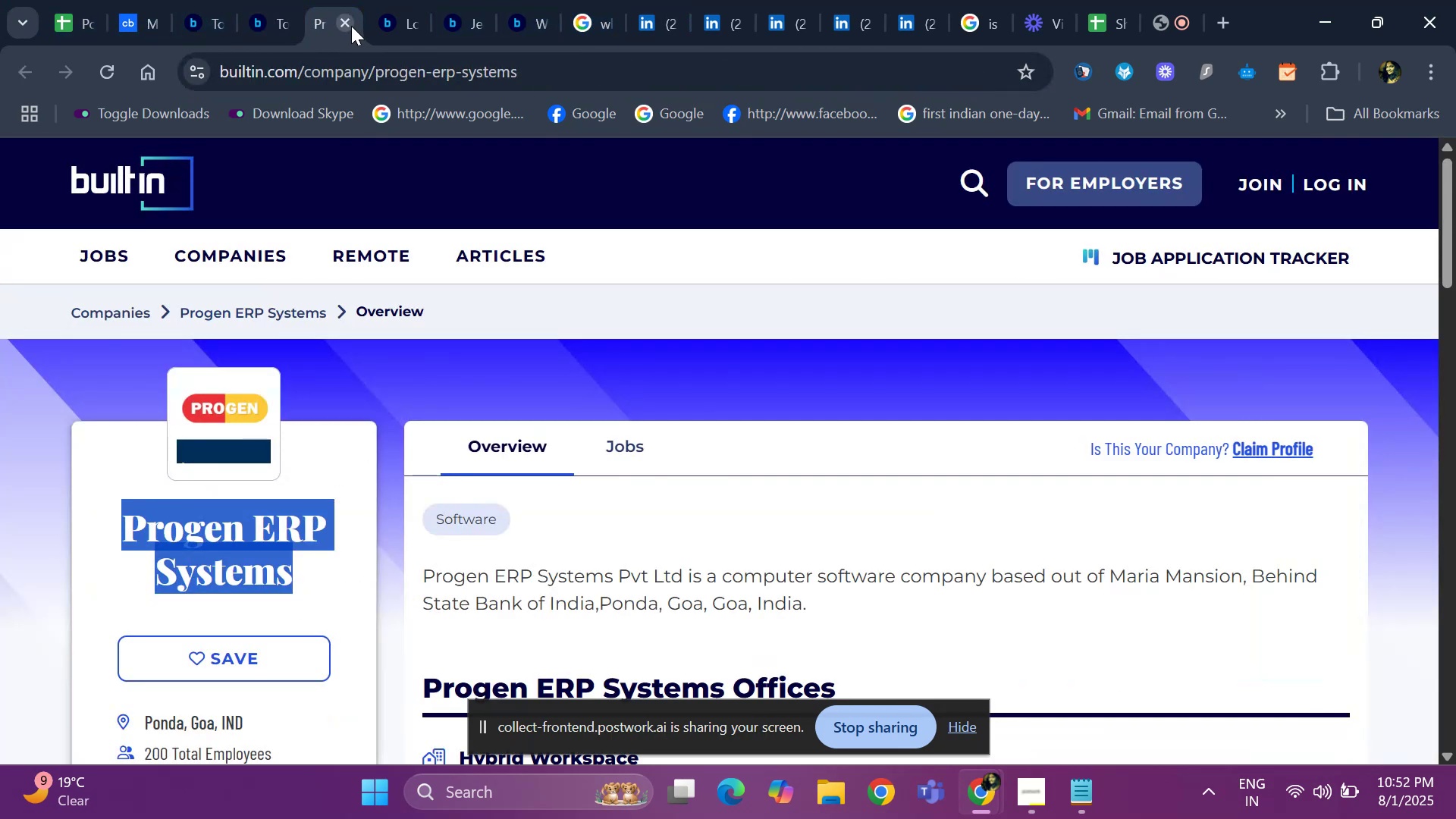 
left_click([351, 26])
 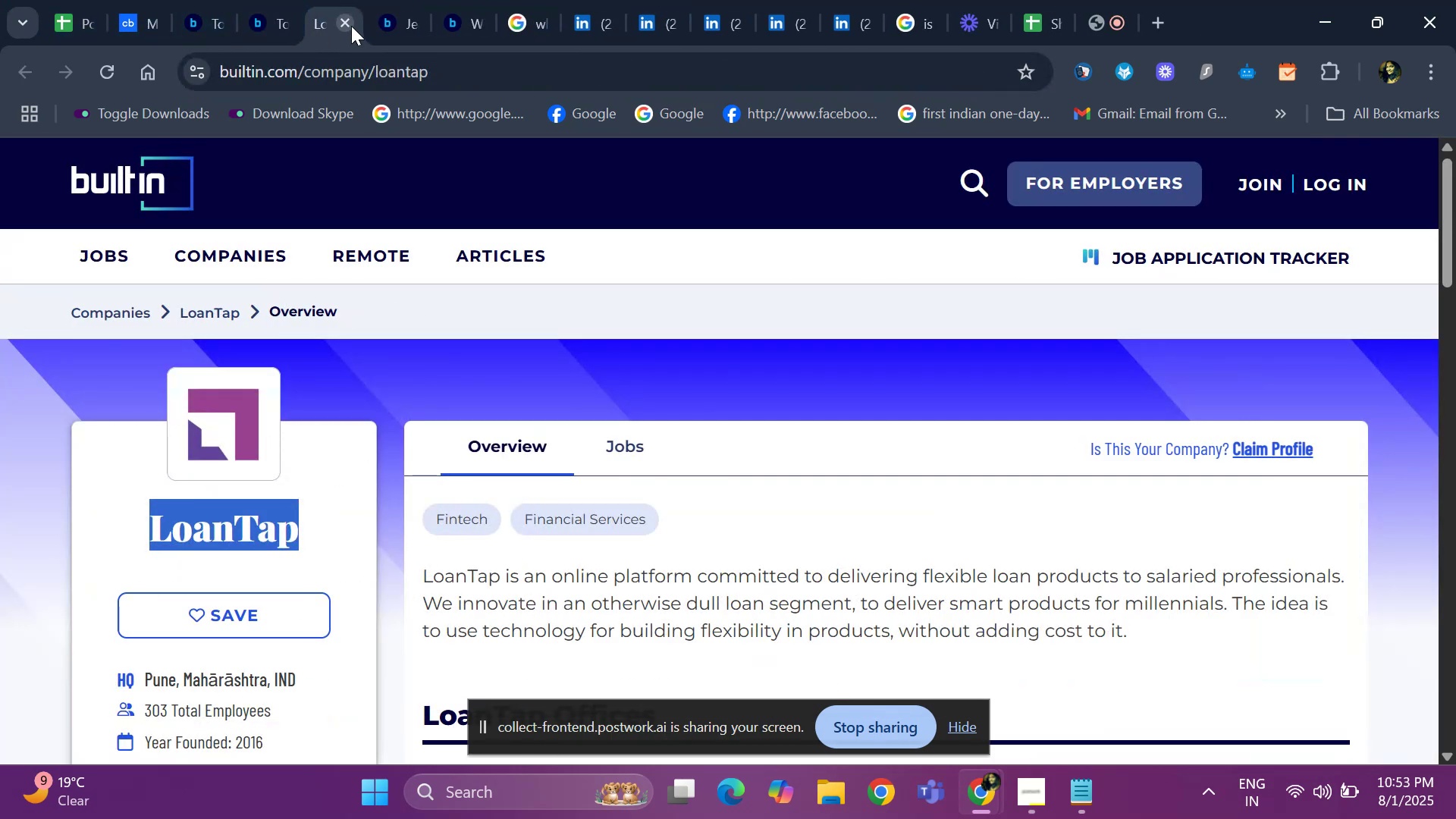 
left_click([351, 26])
 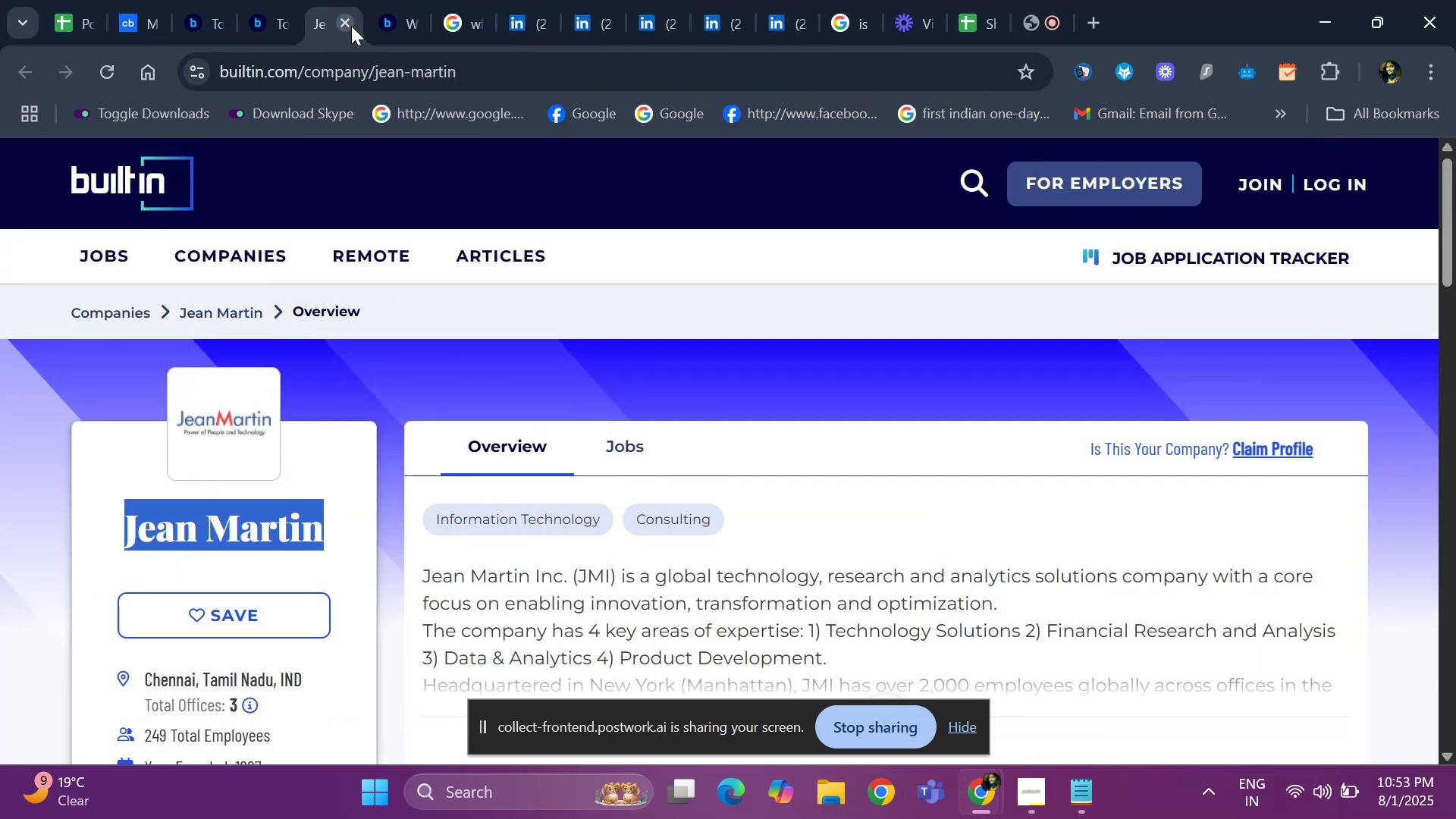 
left_click([351, 26])
 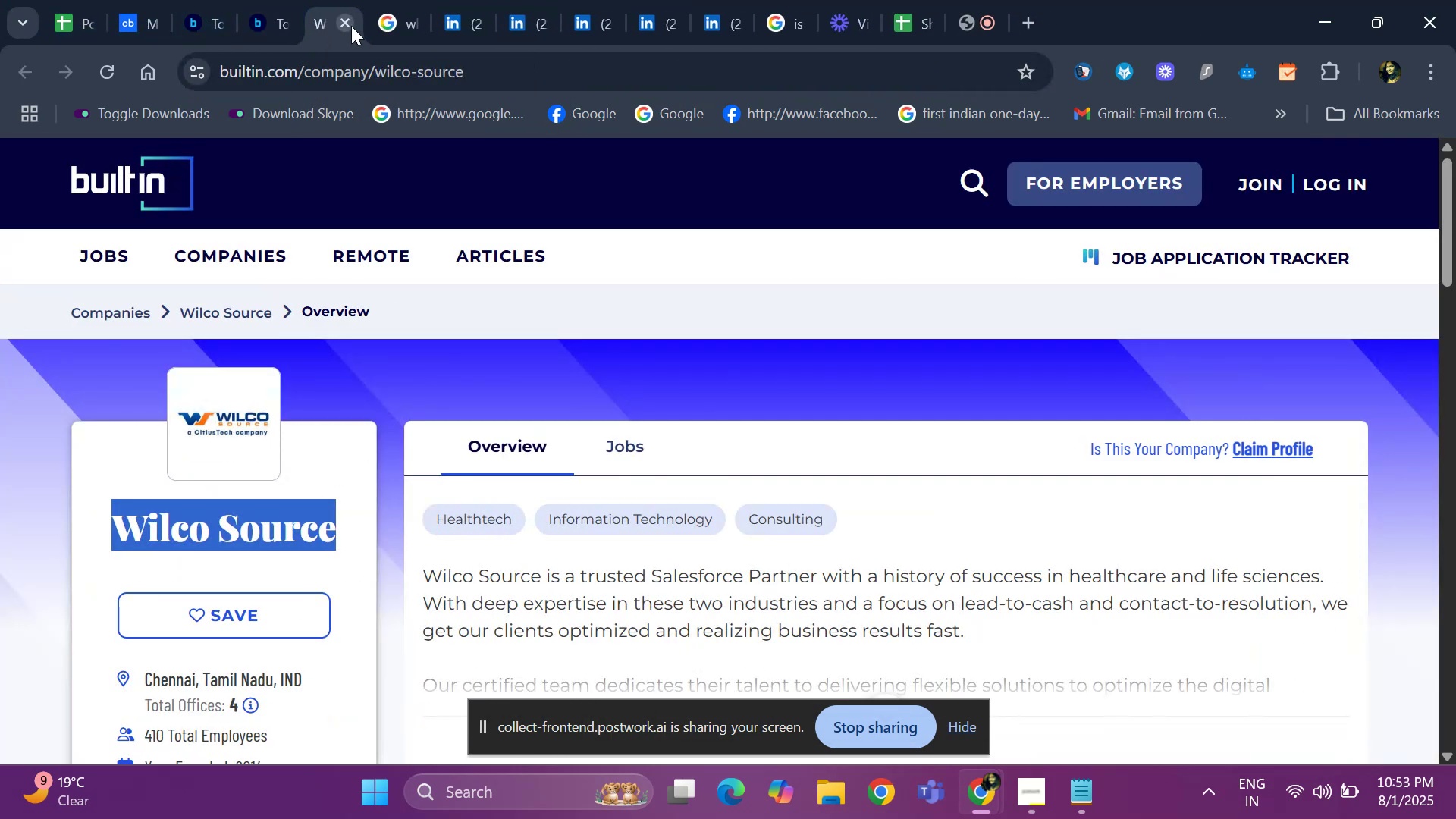 
left_click([351, 26])
 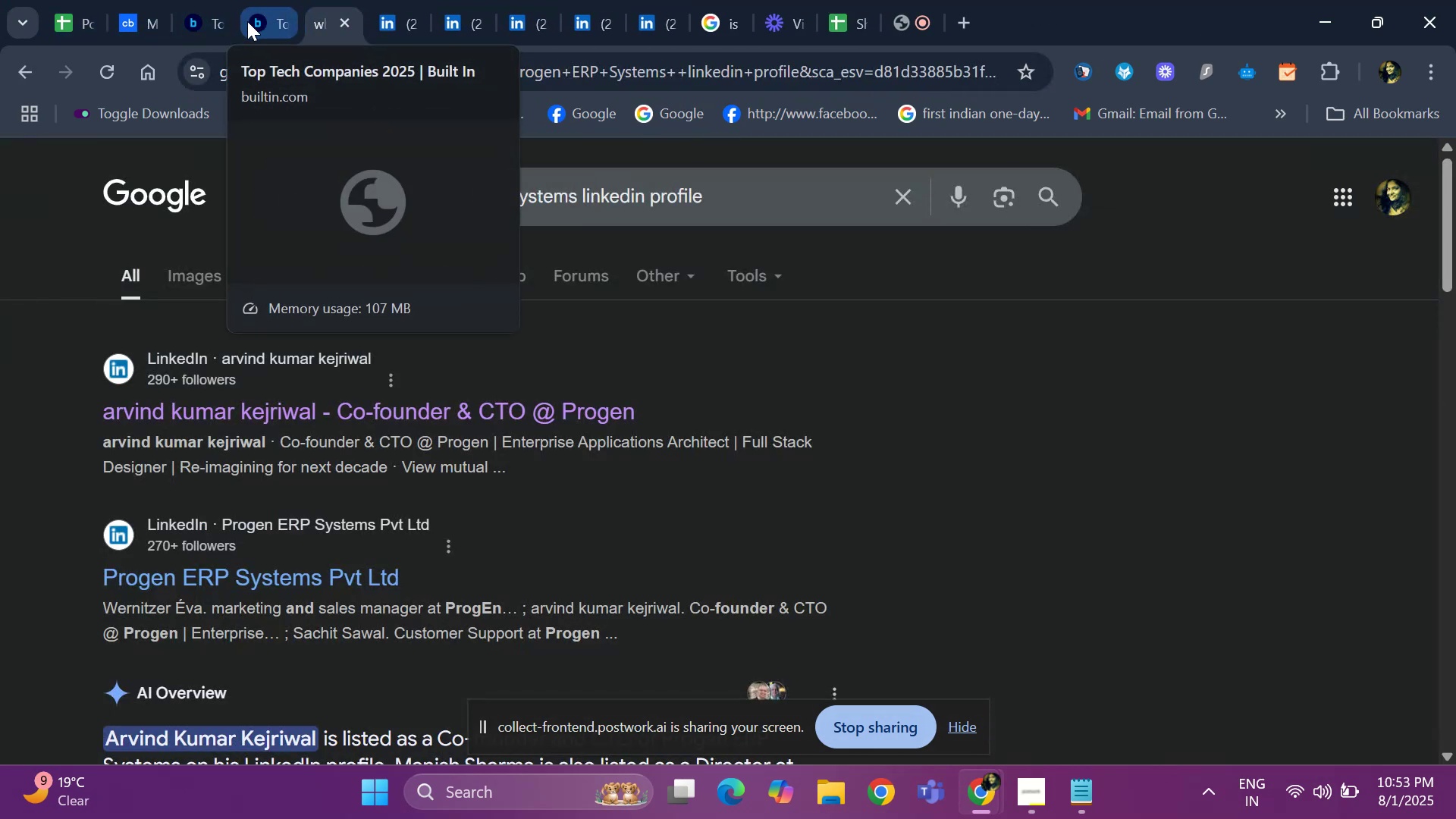 
left_click([246, 21])
 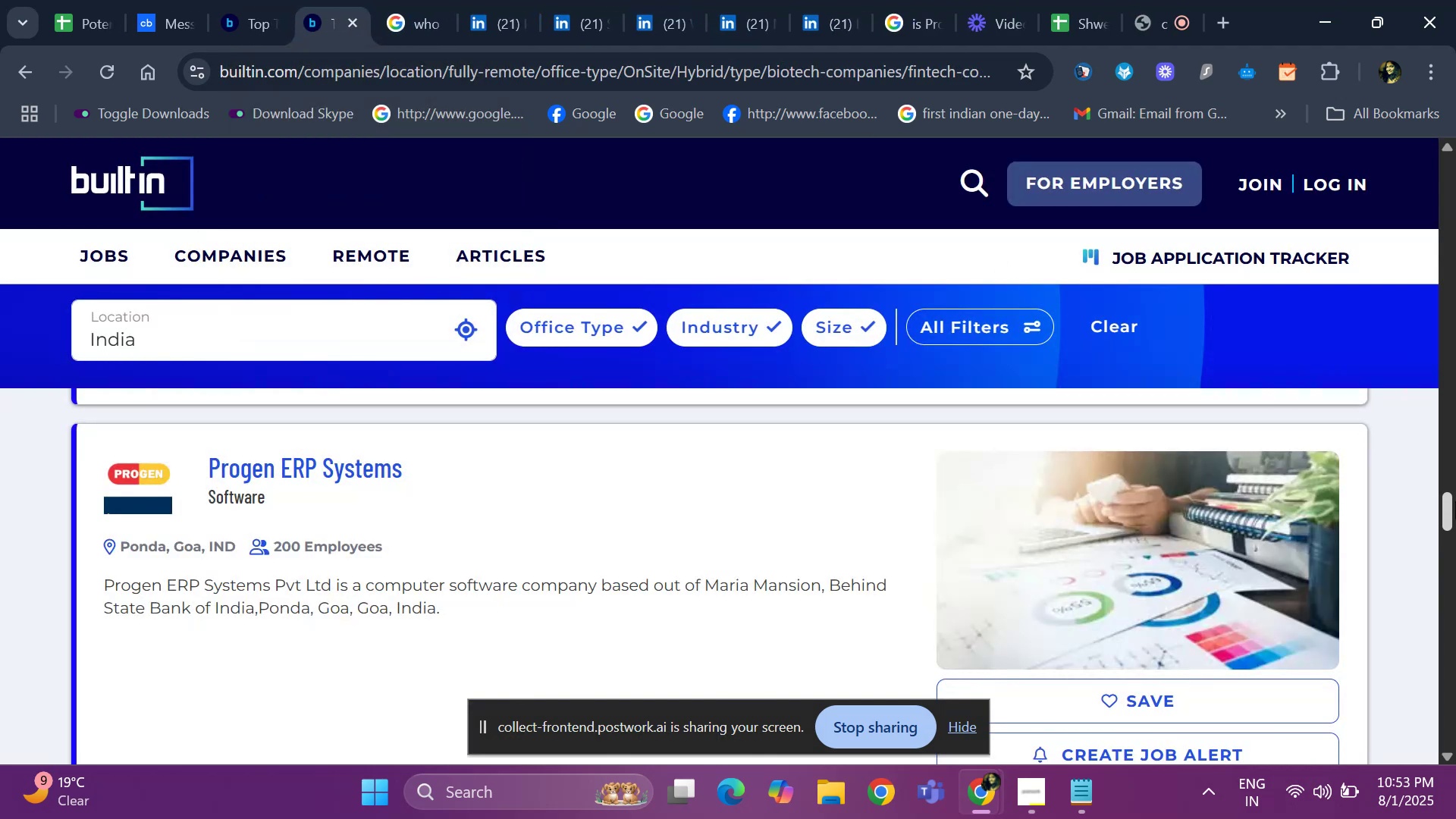 
left_click_drag(start_coordinate=[1444, 526], to_coordinate=[1455, 563])
 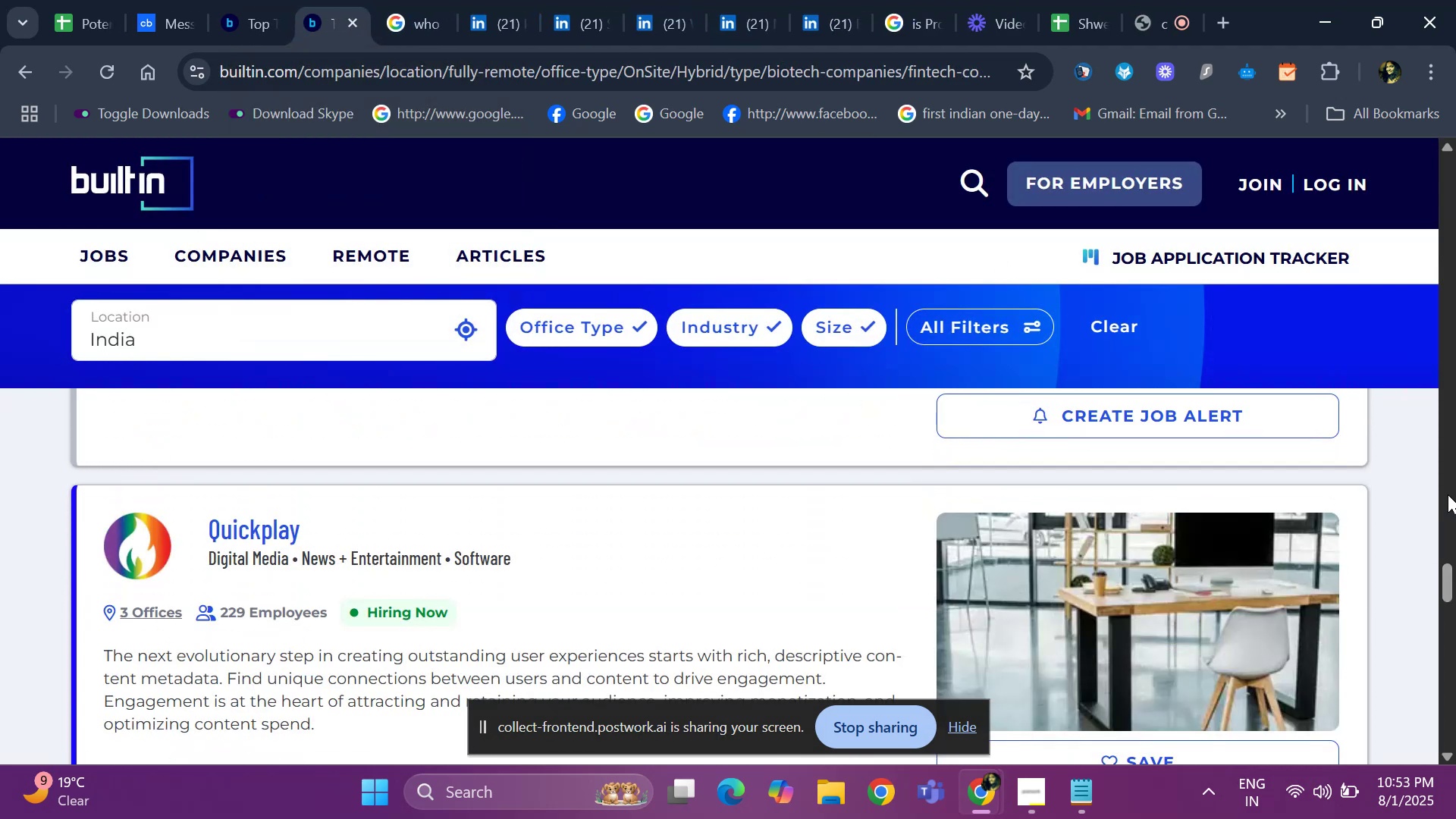 
wait(5.17)
 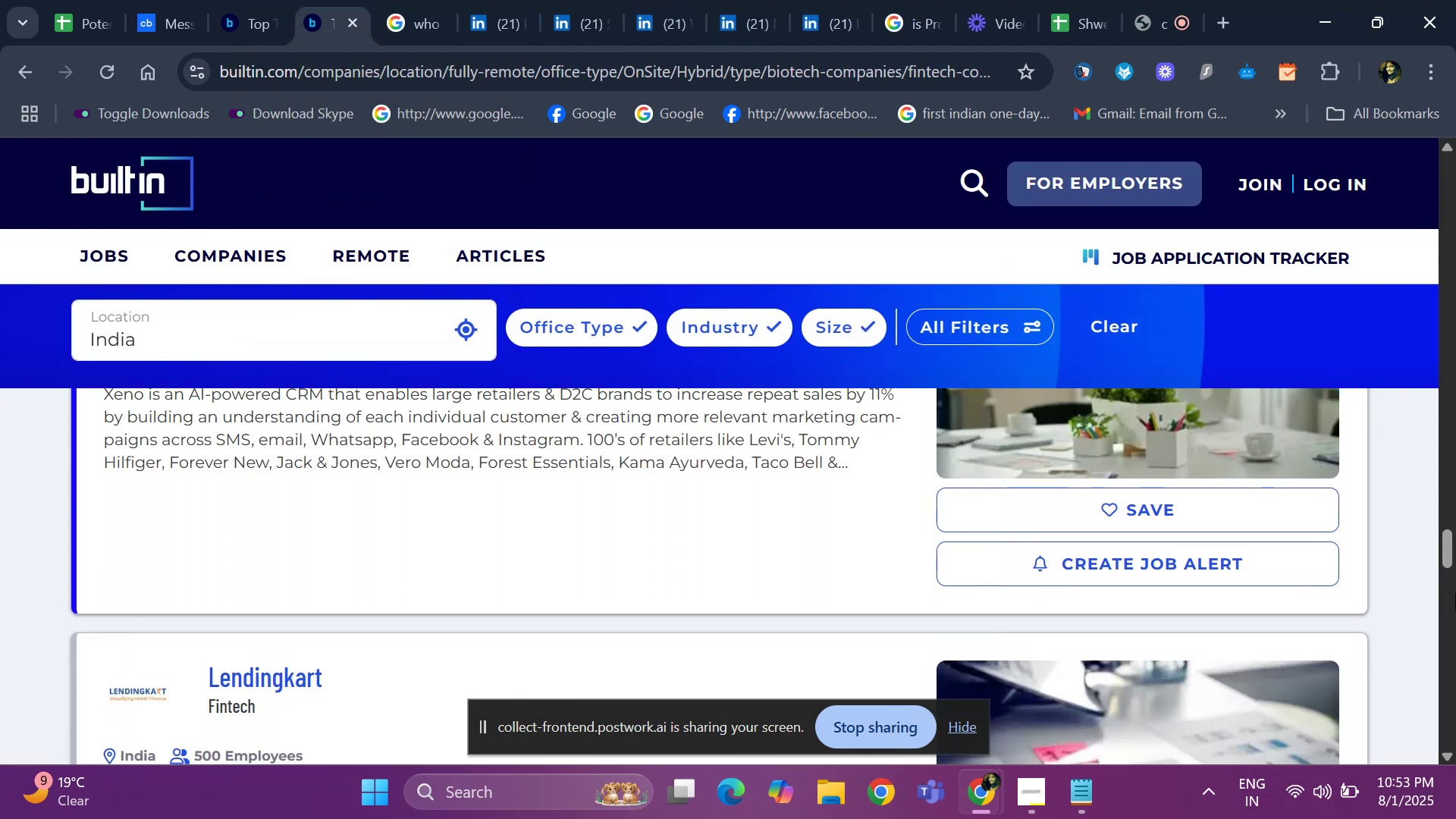 
left_click_drag(start_coordinate=[1439, 588], to_coordinate=[1455, 612])
 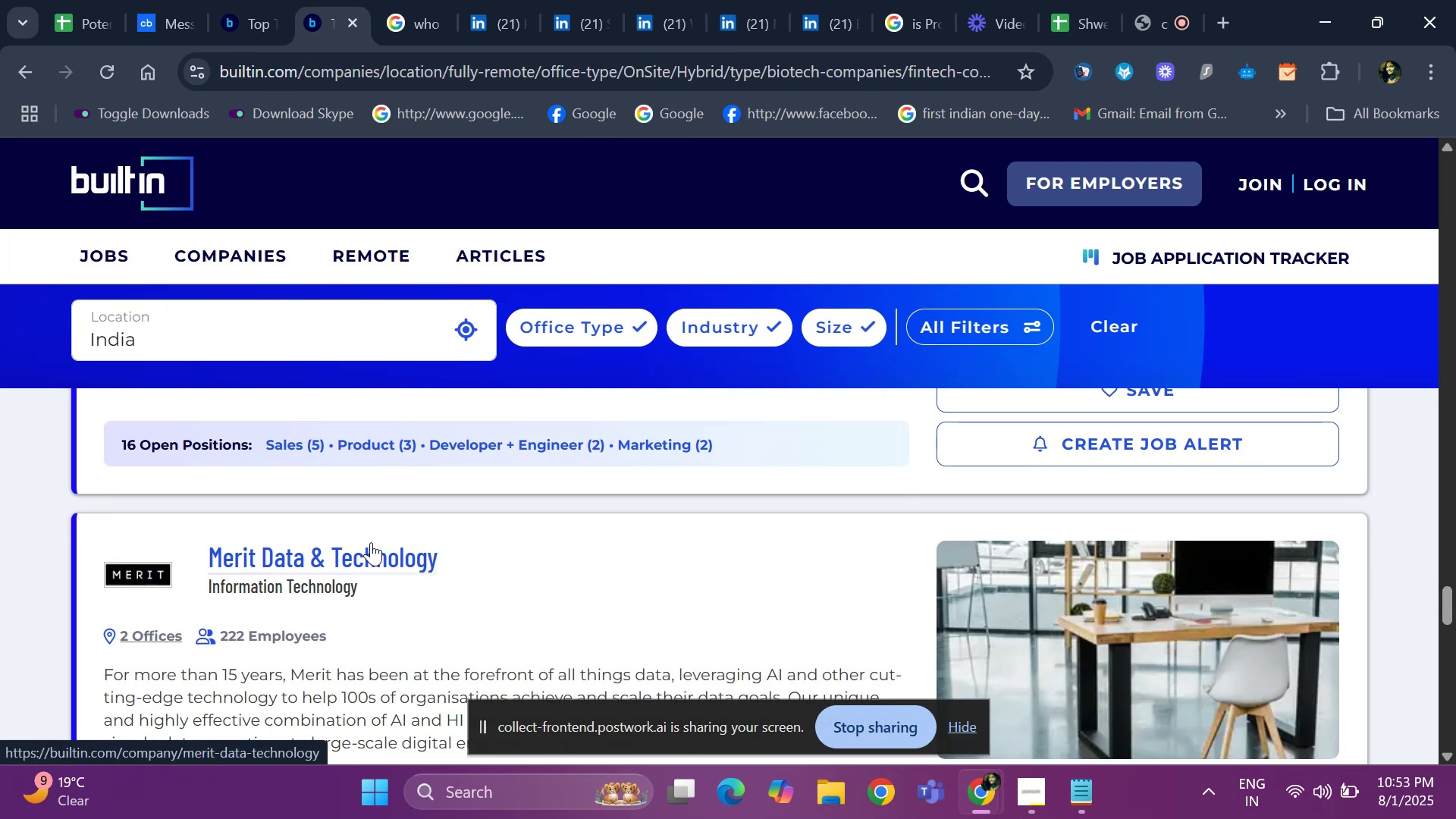 
wait(7.61)
 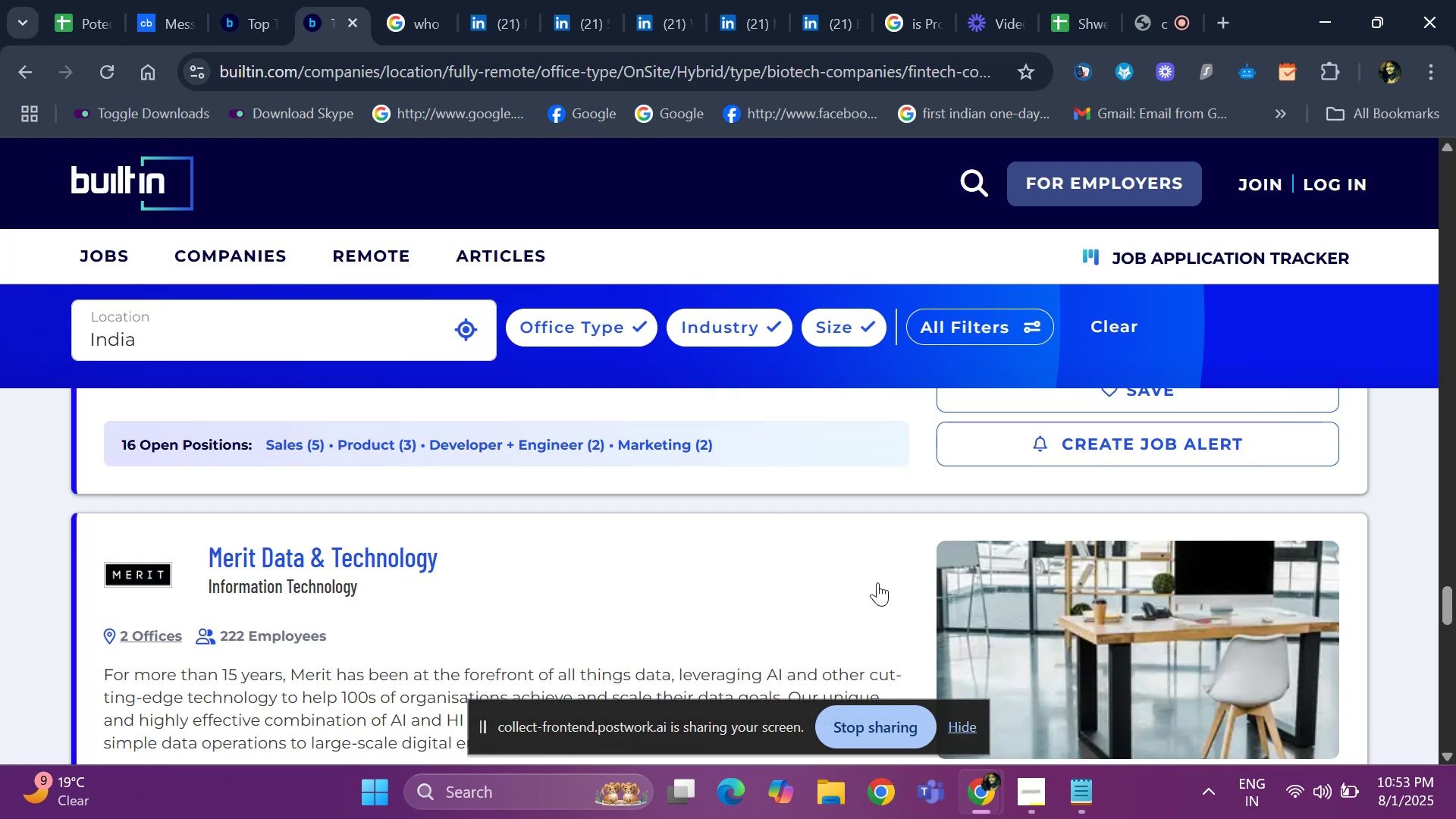 
right_click([371, 542])
 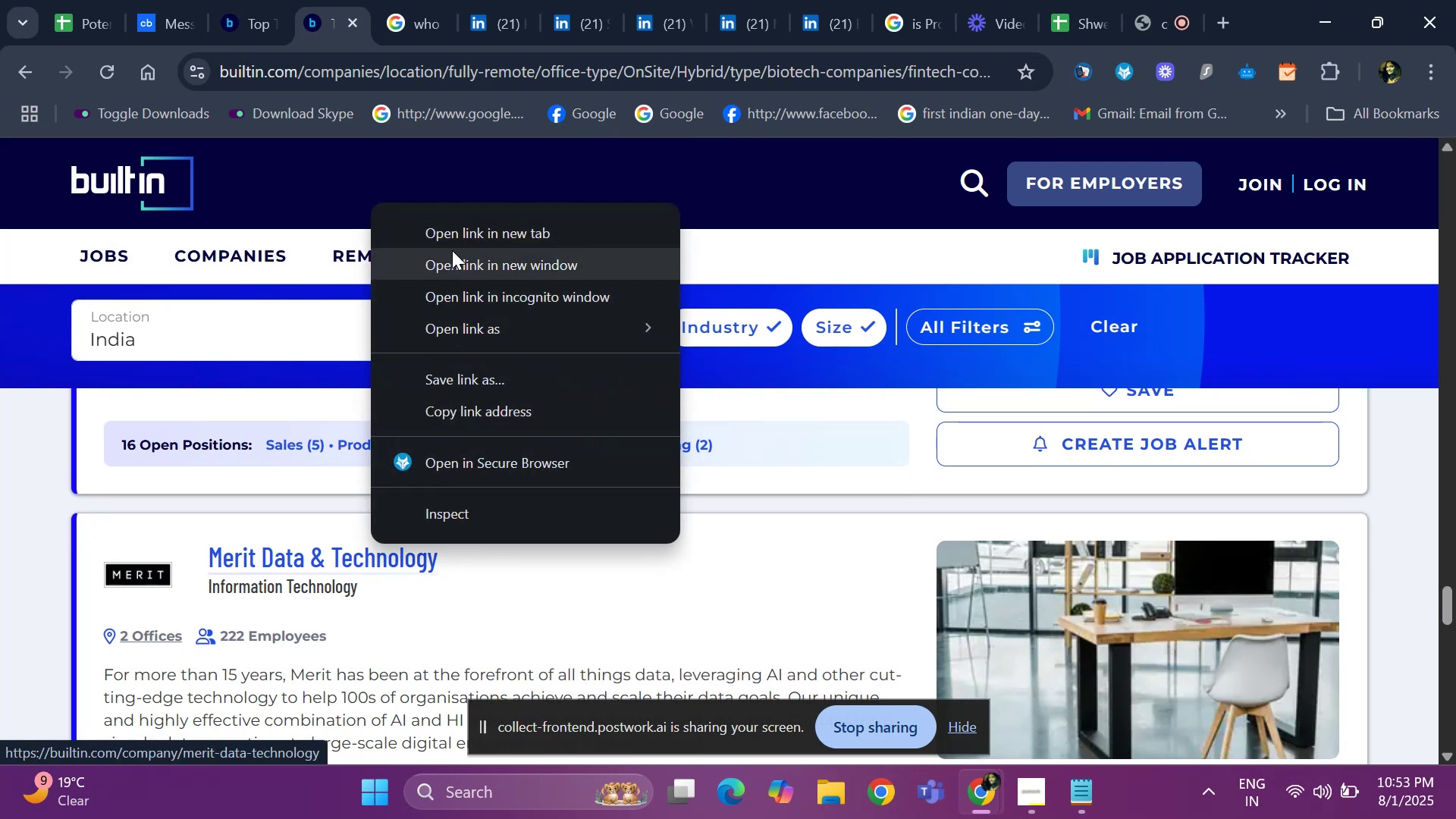 
left_click([453, 234])
 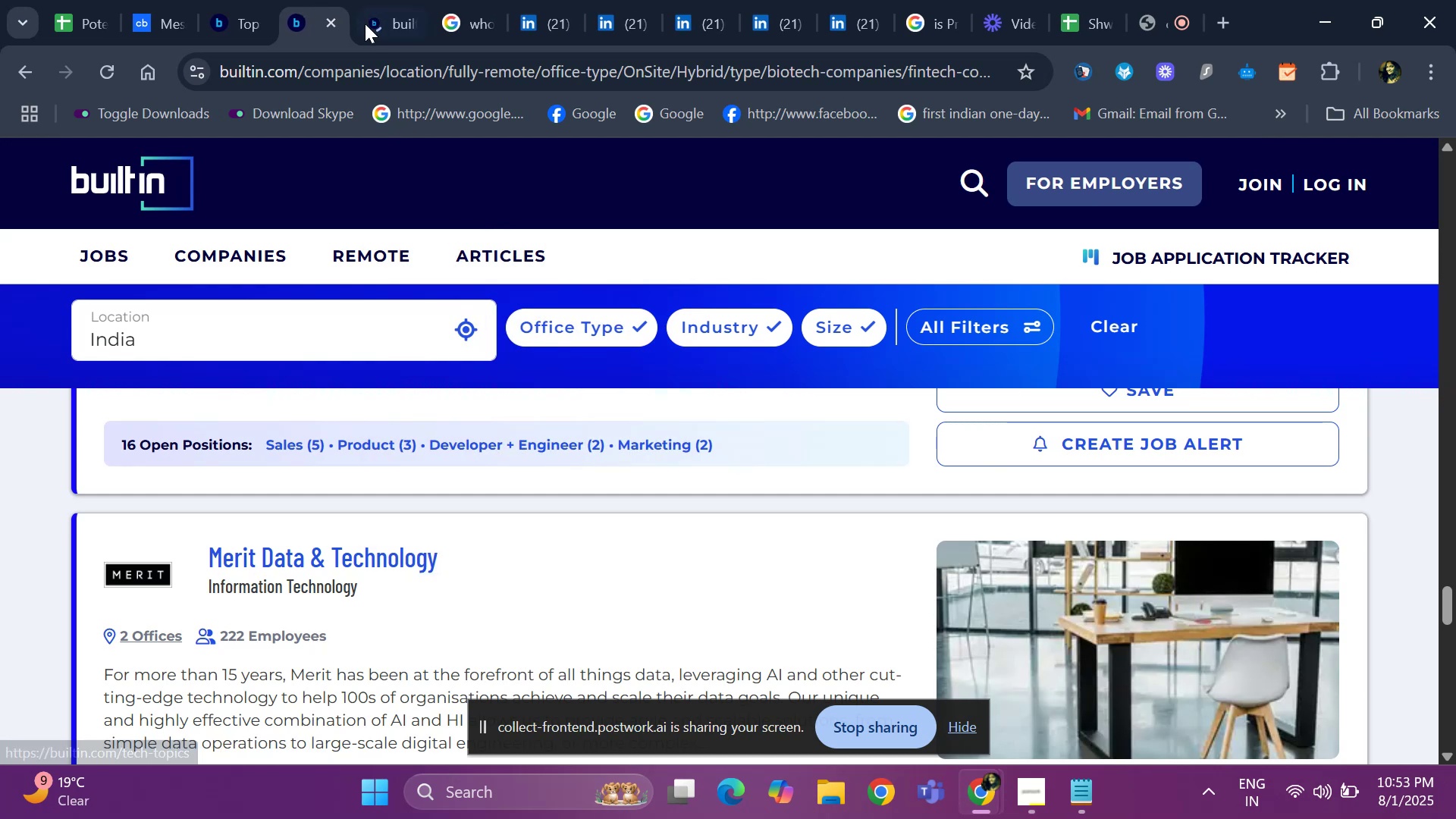 
left_click([370, 23])
 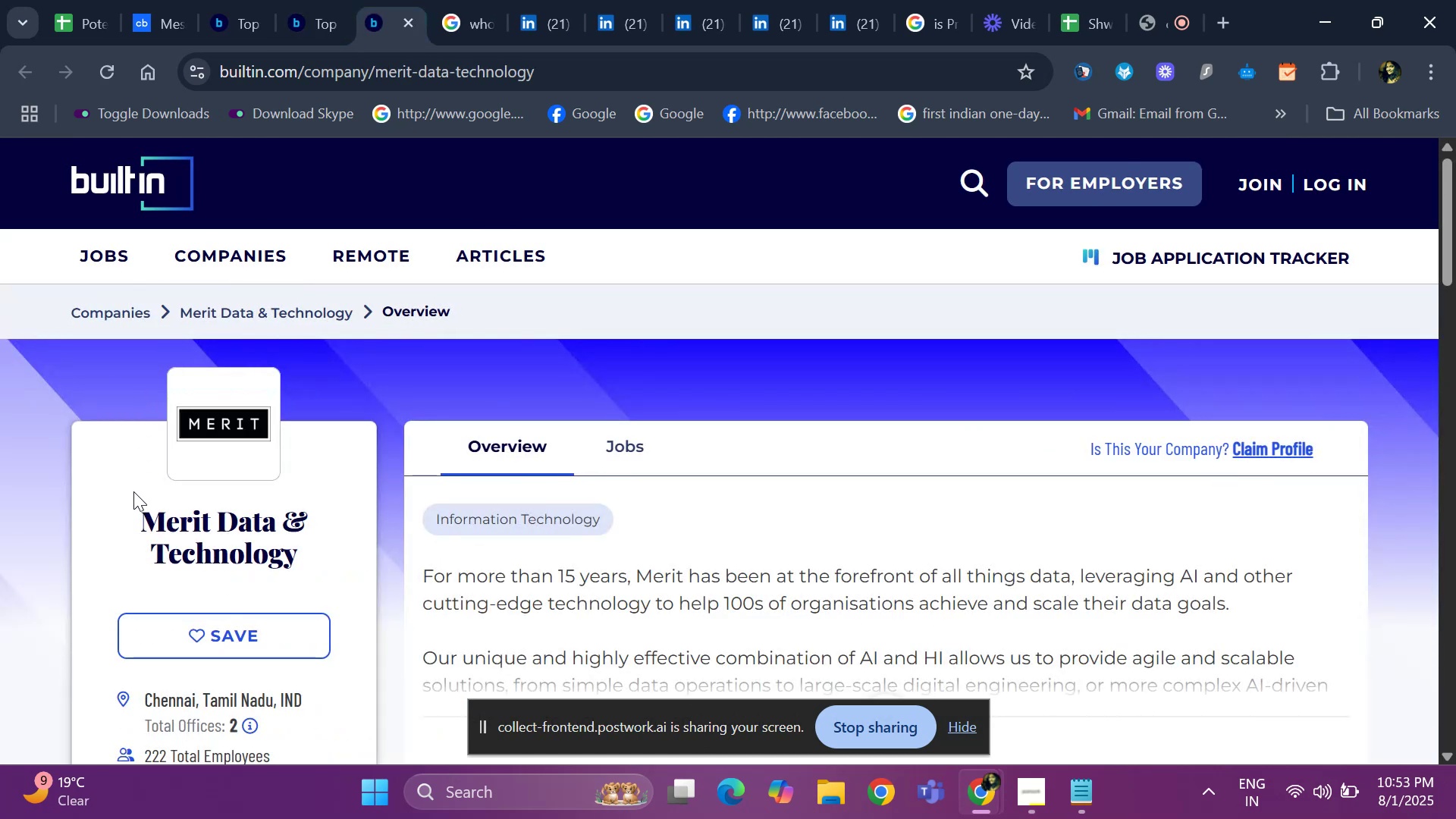 
left_click_drag(start_coordinate=[130, 508], to_coordinate=[318, 570])
 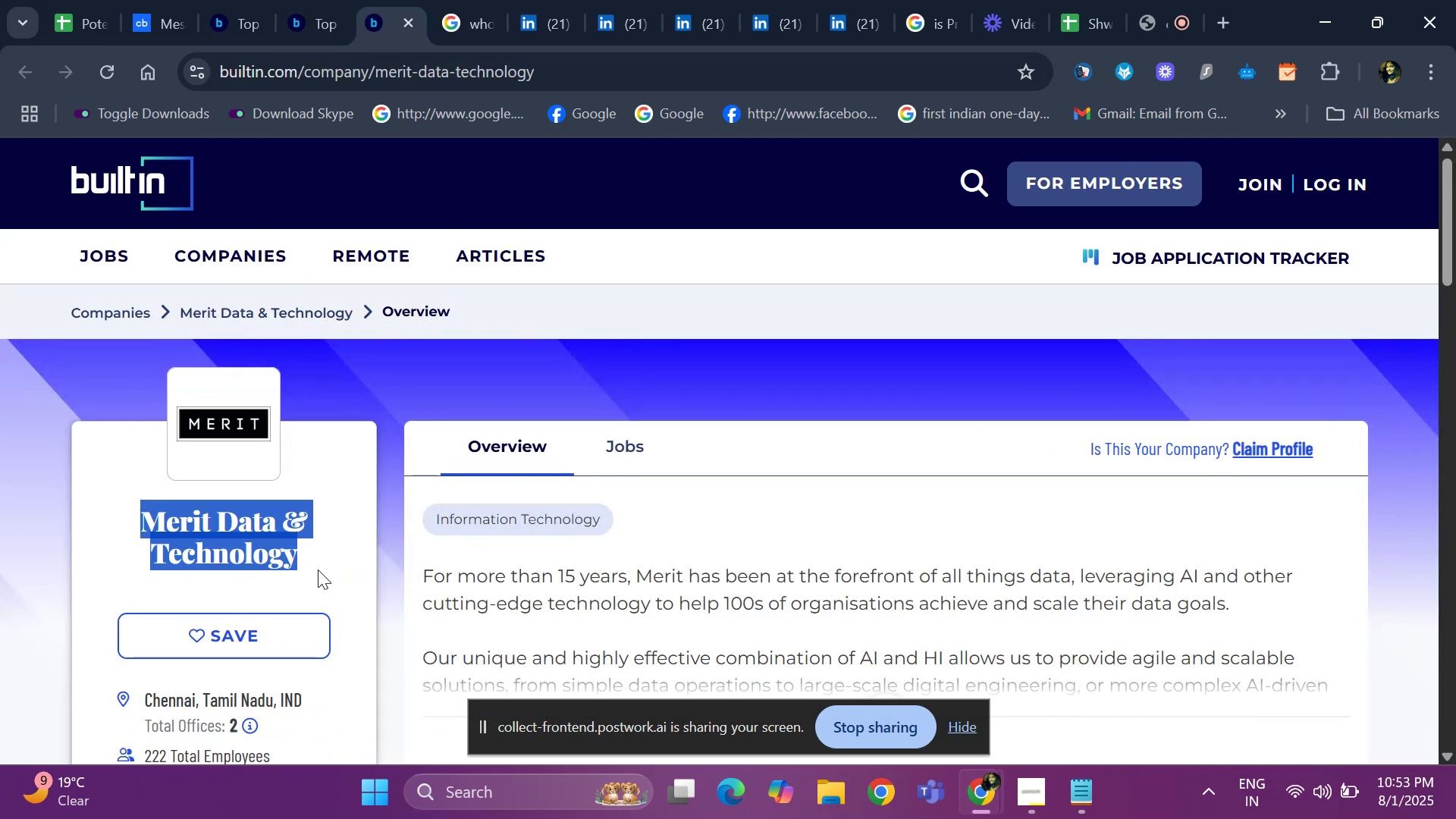 
key(Control+C)
 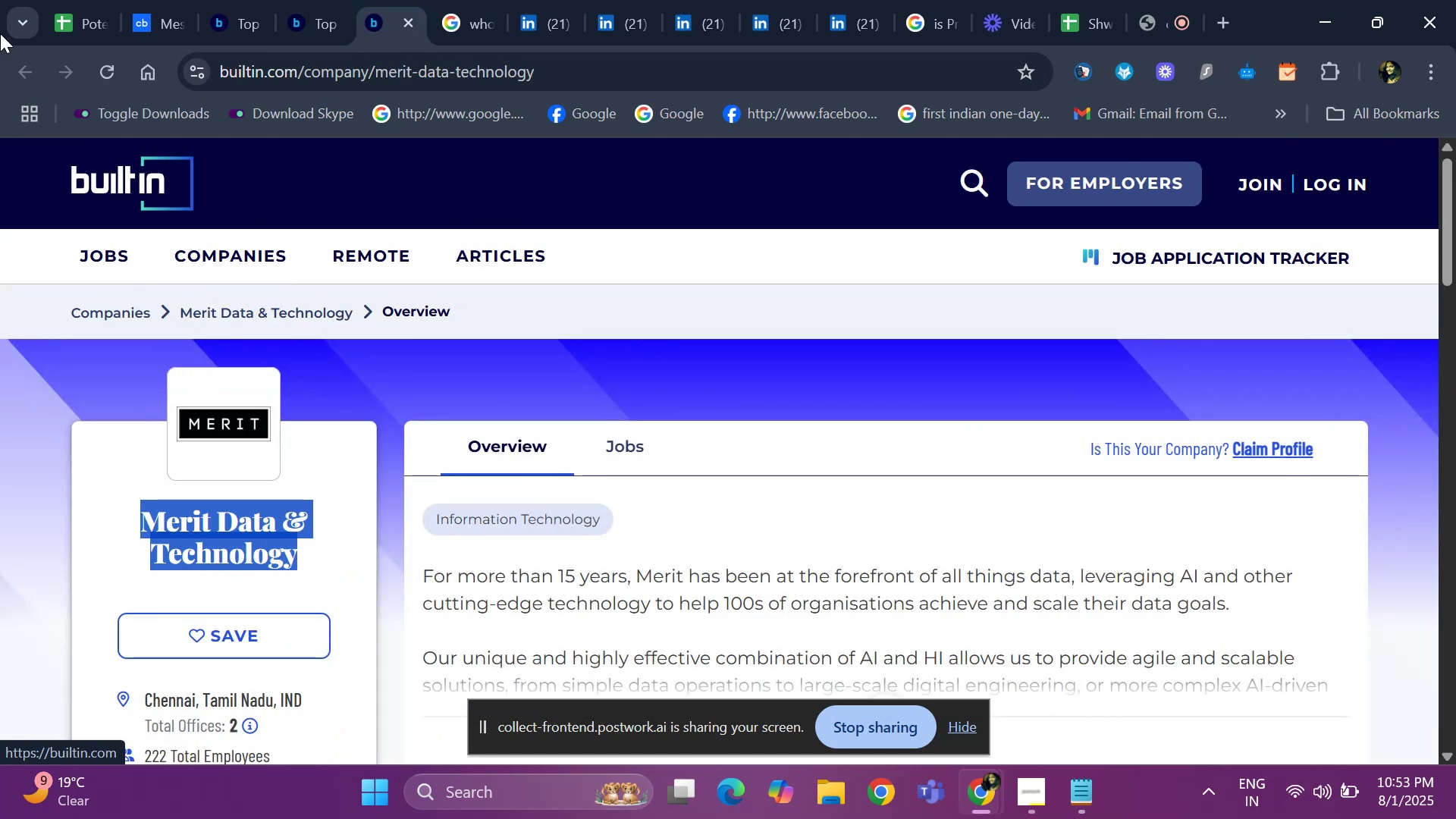 
left_click([67, 12])
 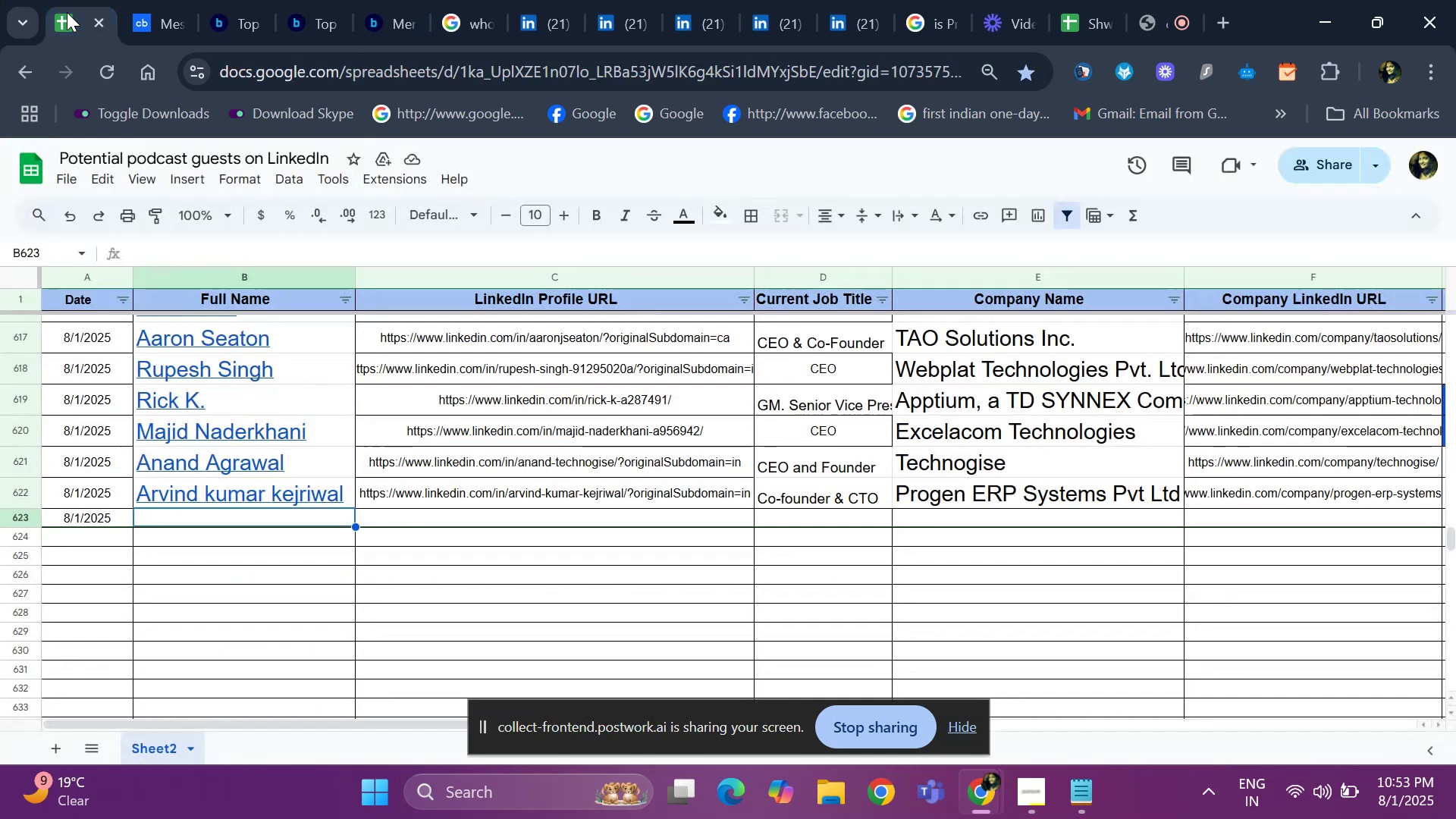 
key(Control+ControlLeft)
 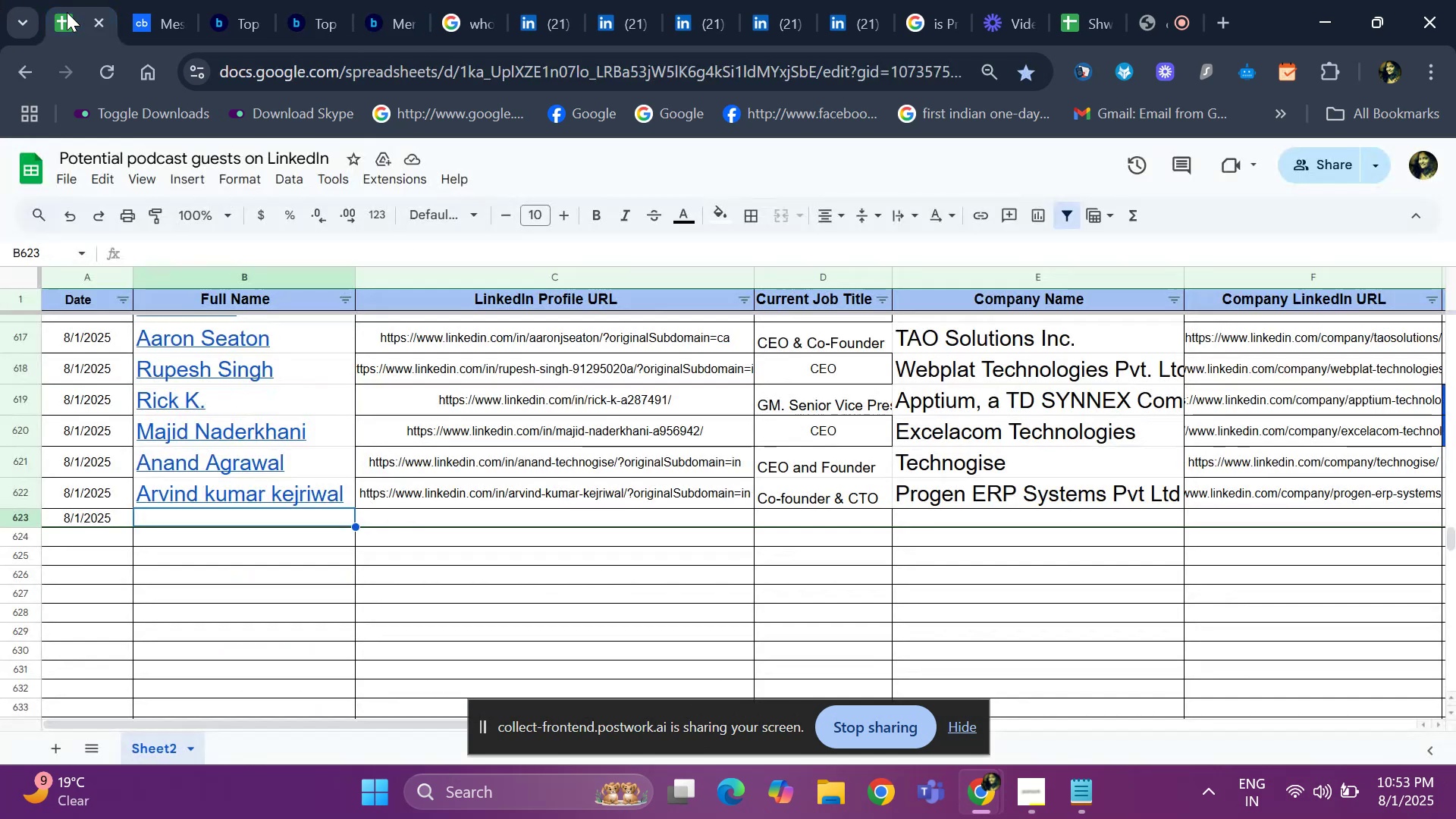 
key(Control+F)
 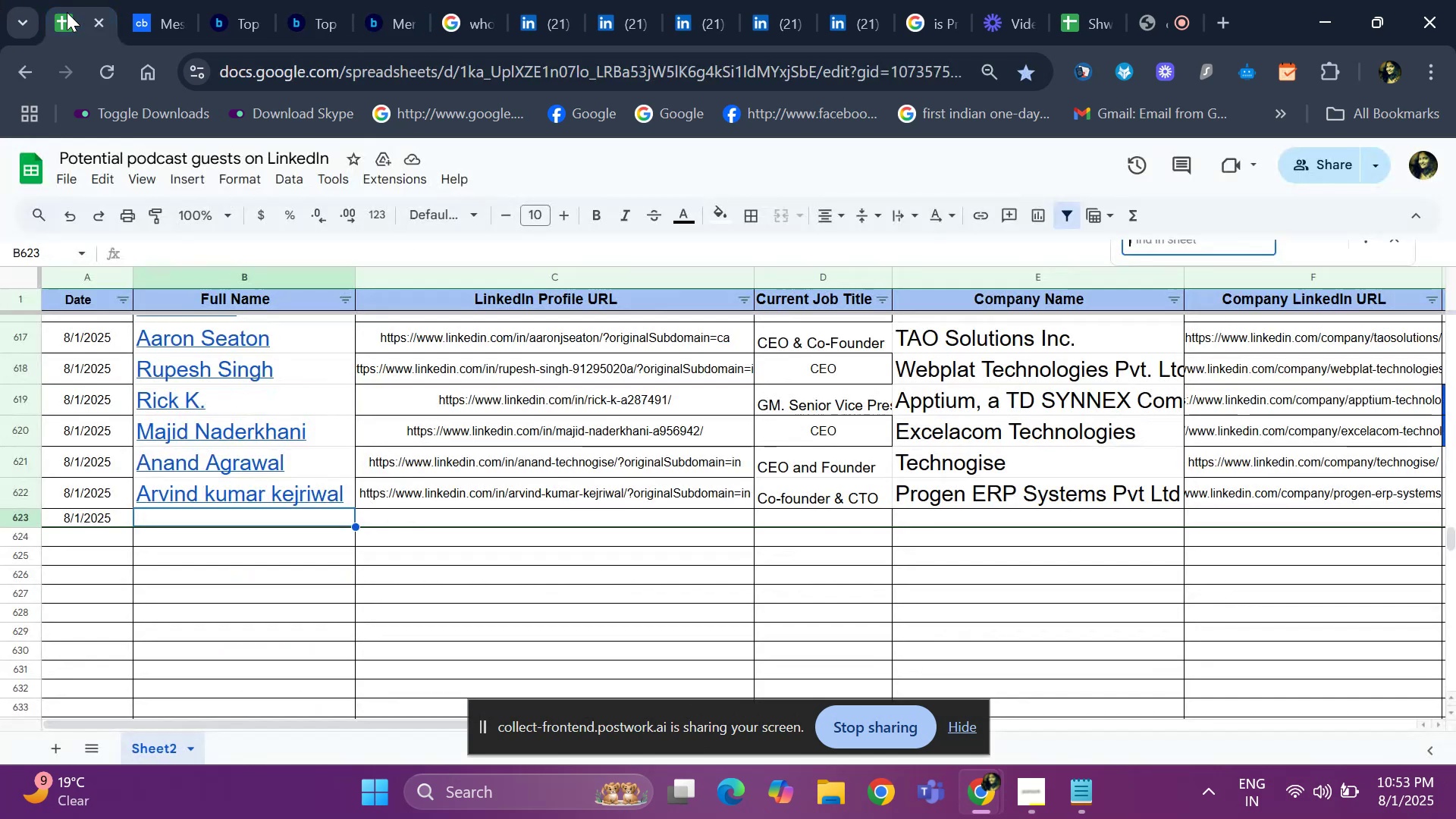 
key(Control+ControlLeft)
 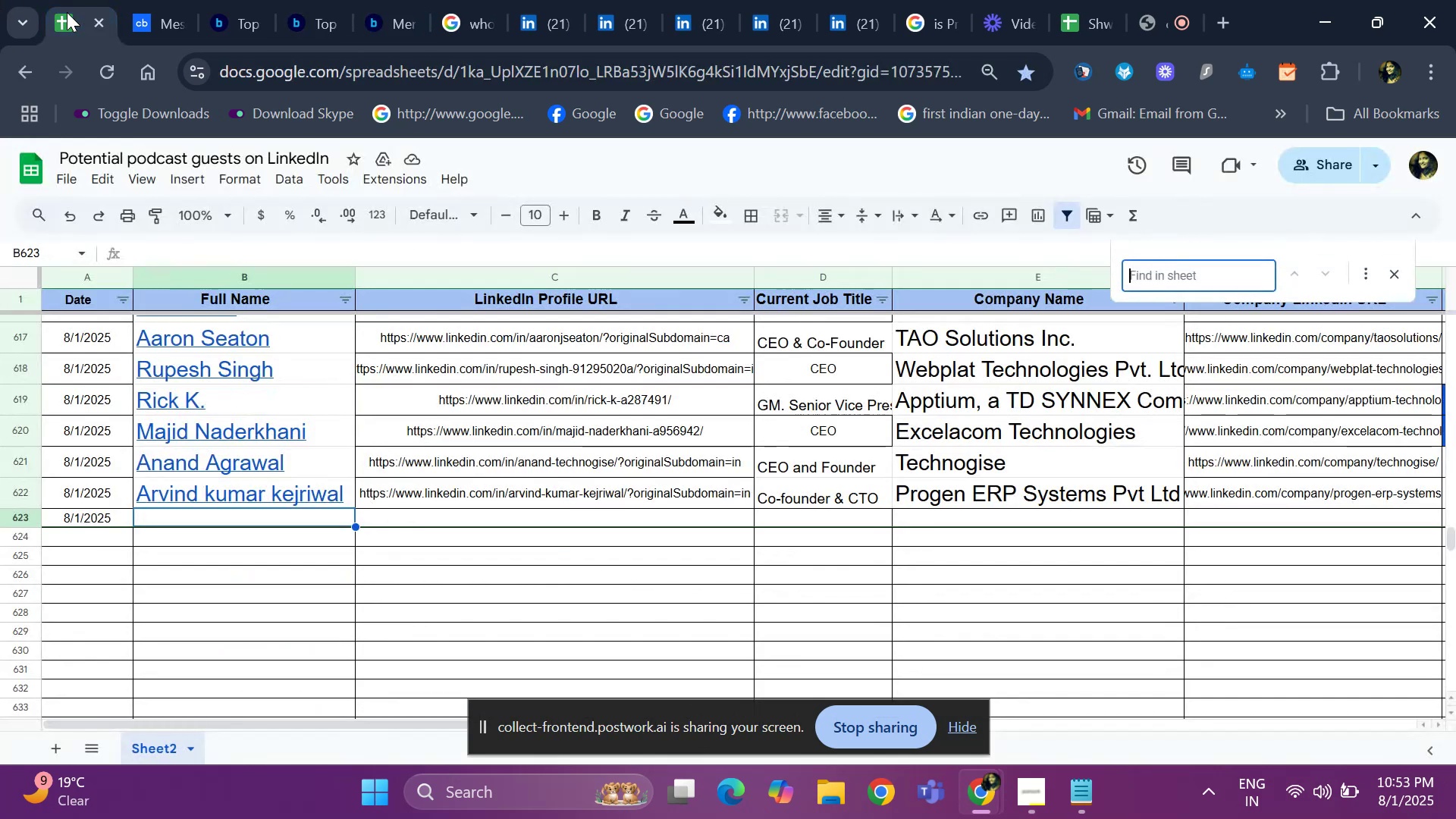 
key(Control+V)
 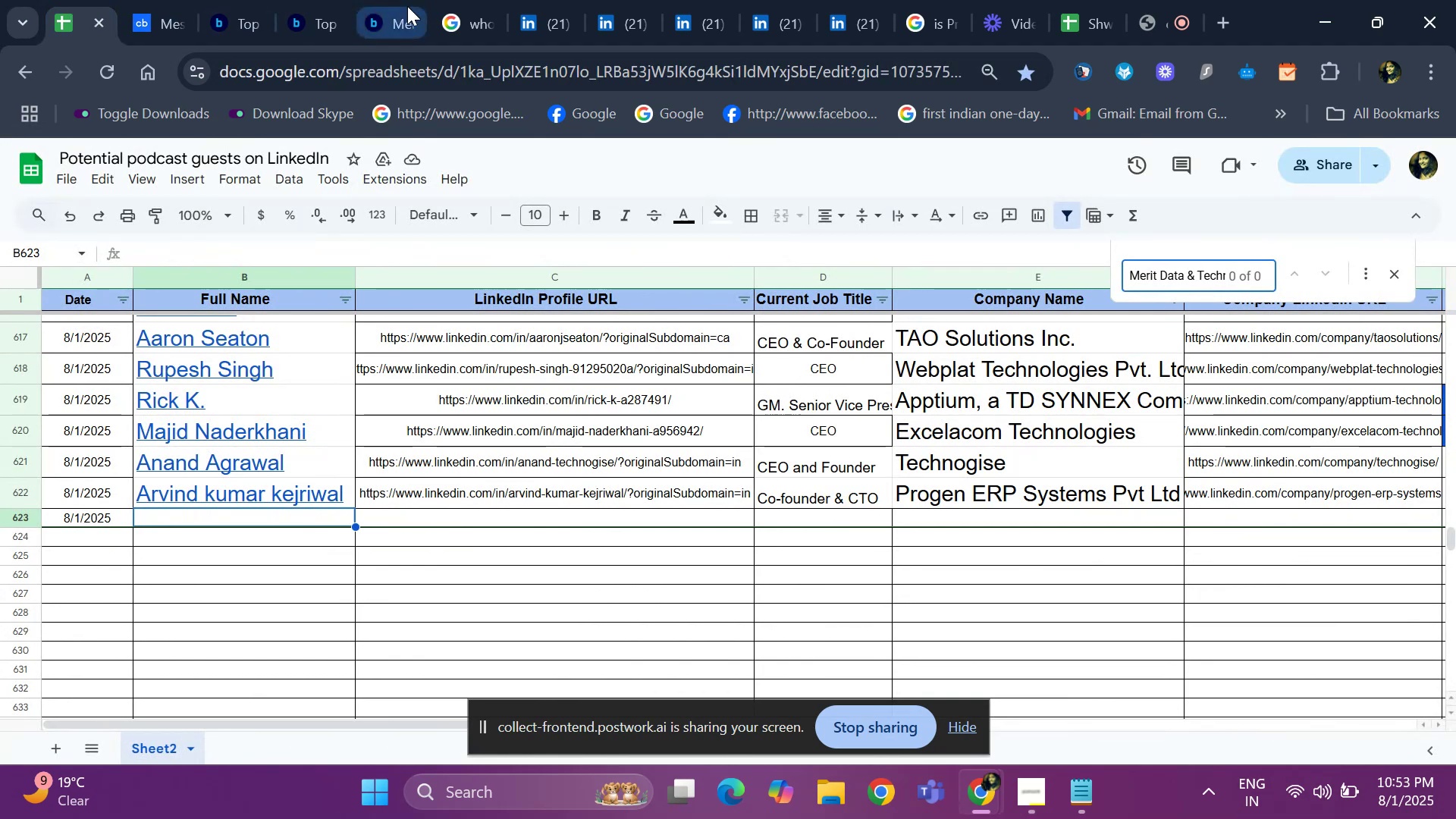 
left_click([440, 8])
 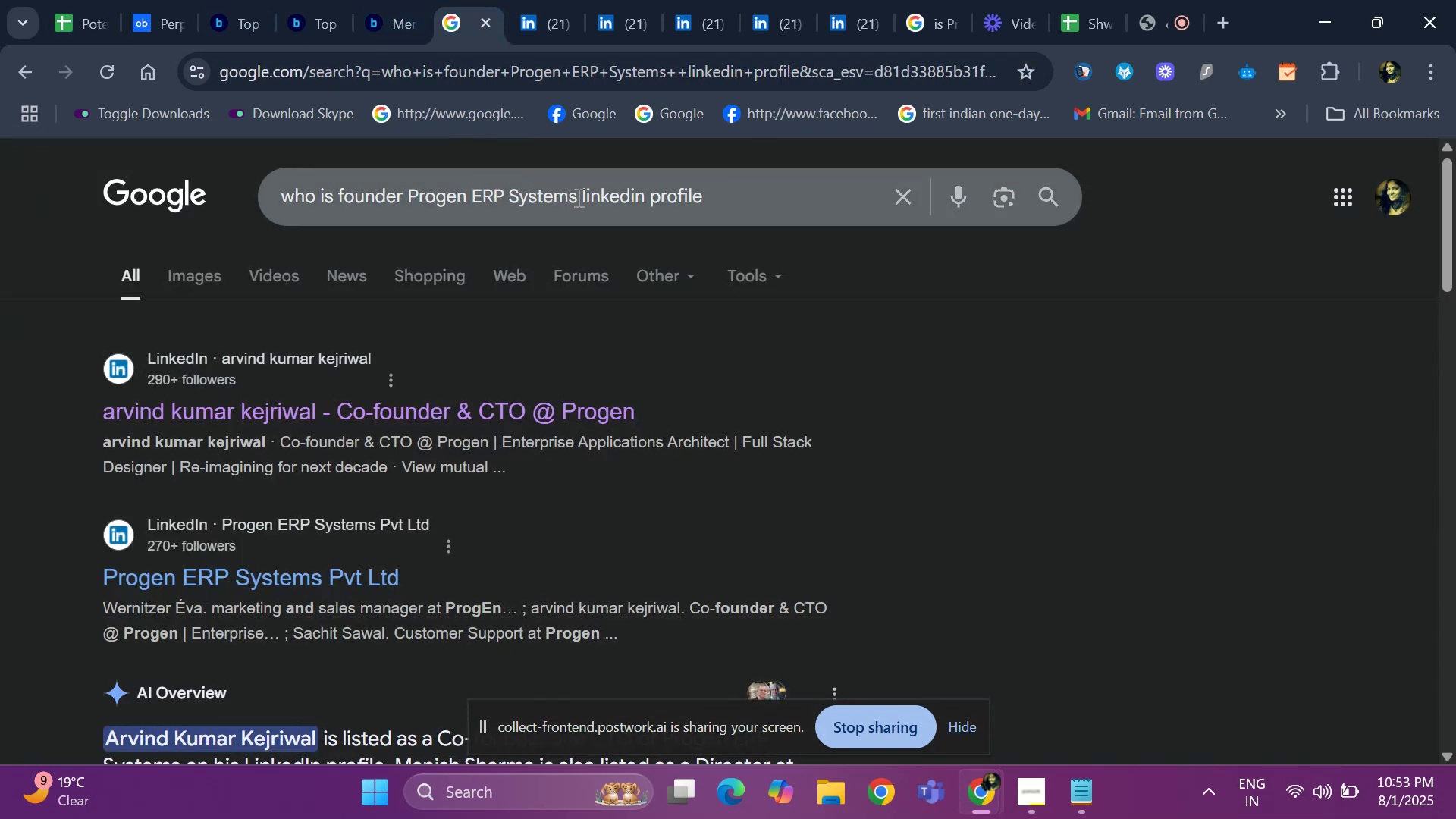 
left_click_drag(start_coordinate=[577, 197], to_coordinate=[403, 189])
 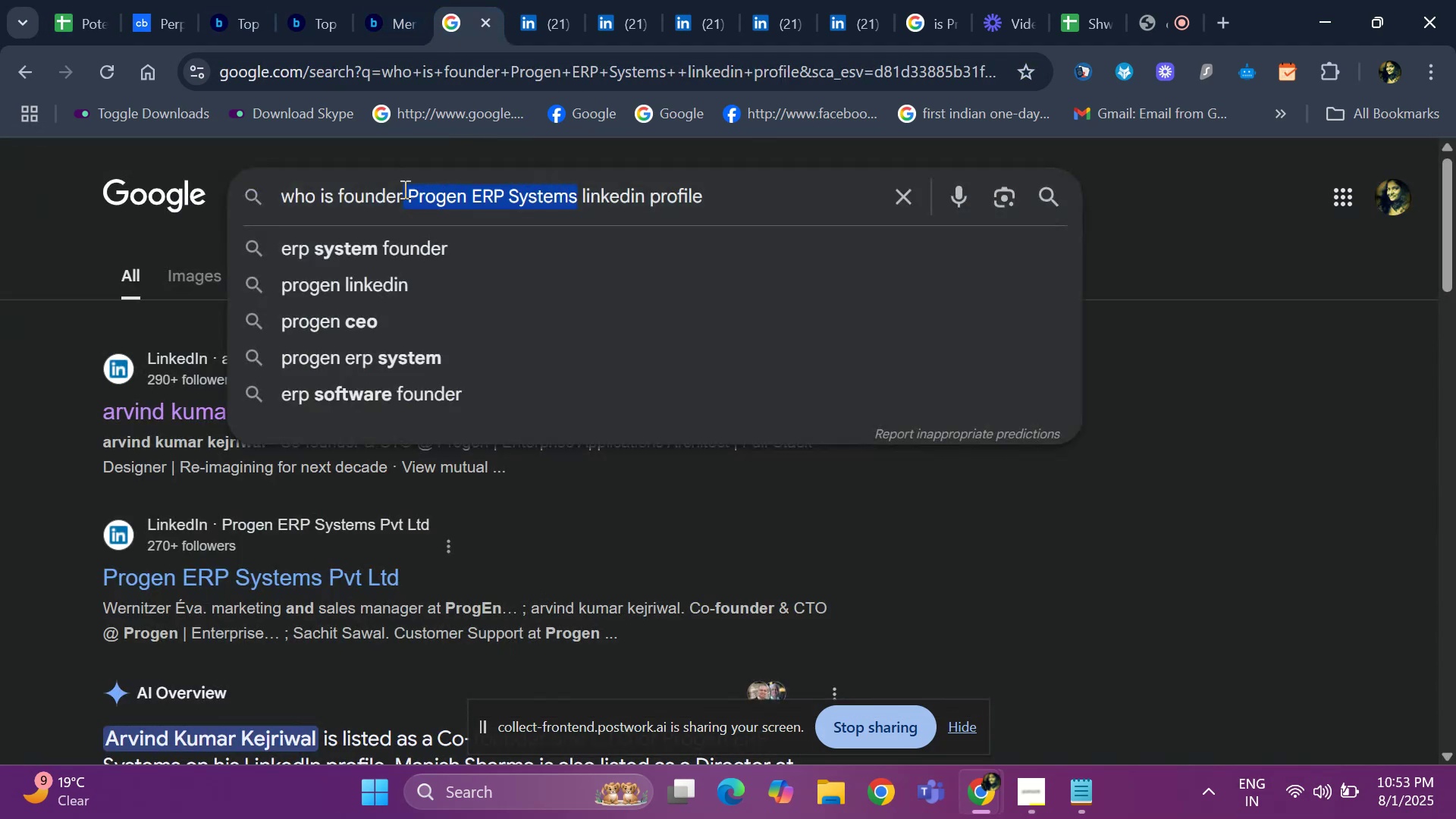 
key(Backspace)
 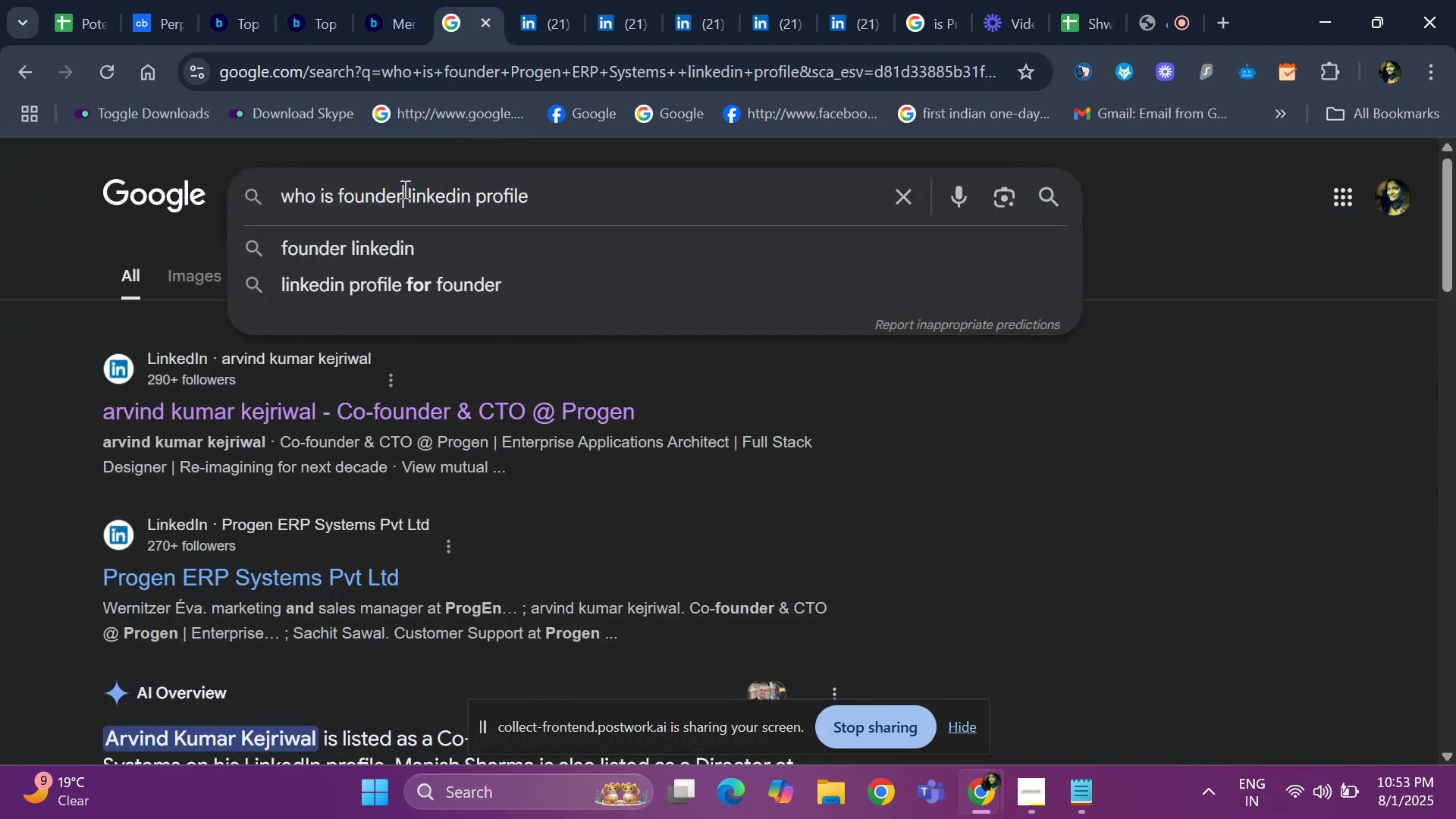 
key(Control+V)
 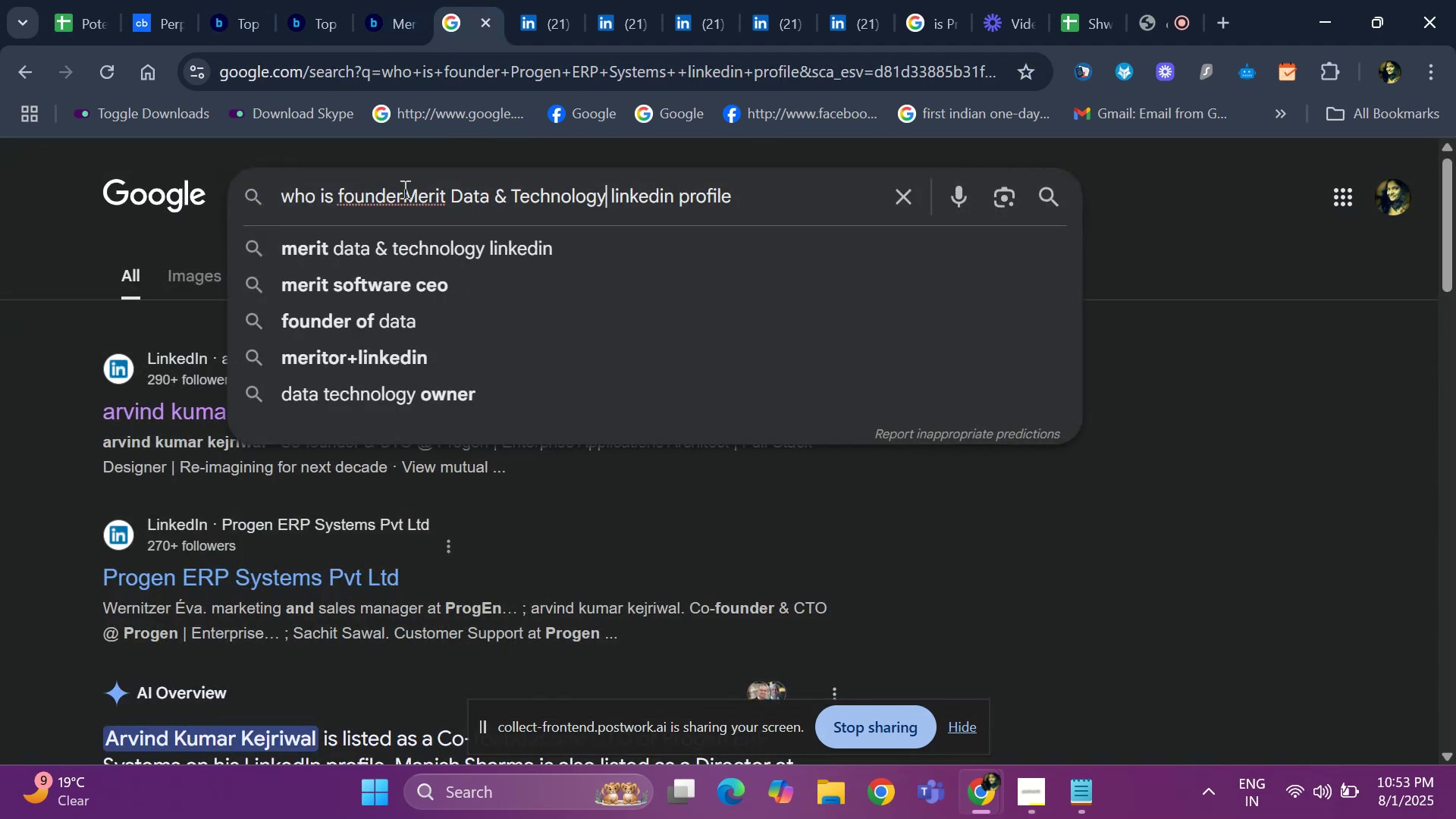 
key(Space)
 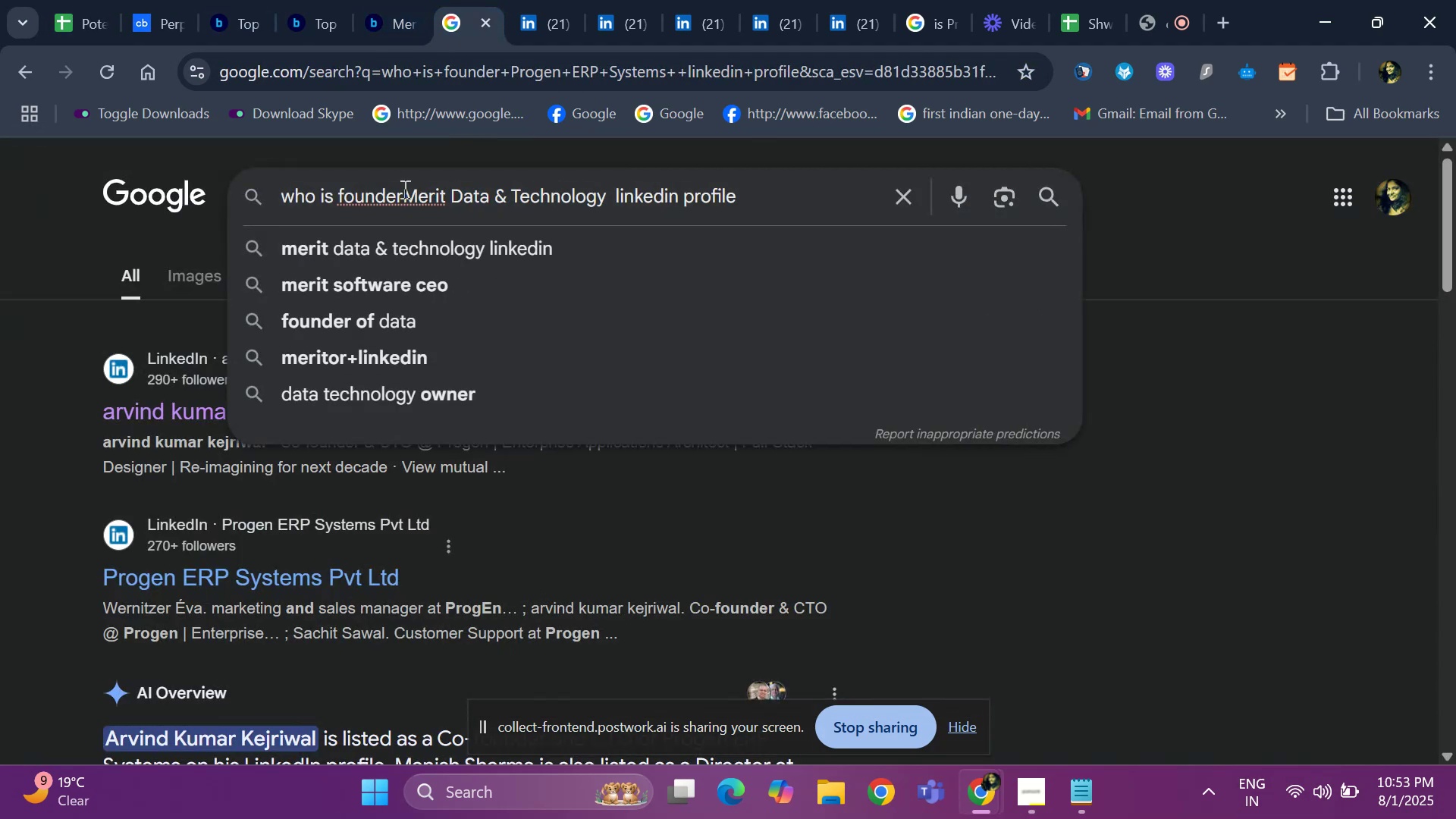 
left_click([403, 189])
 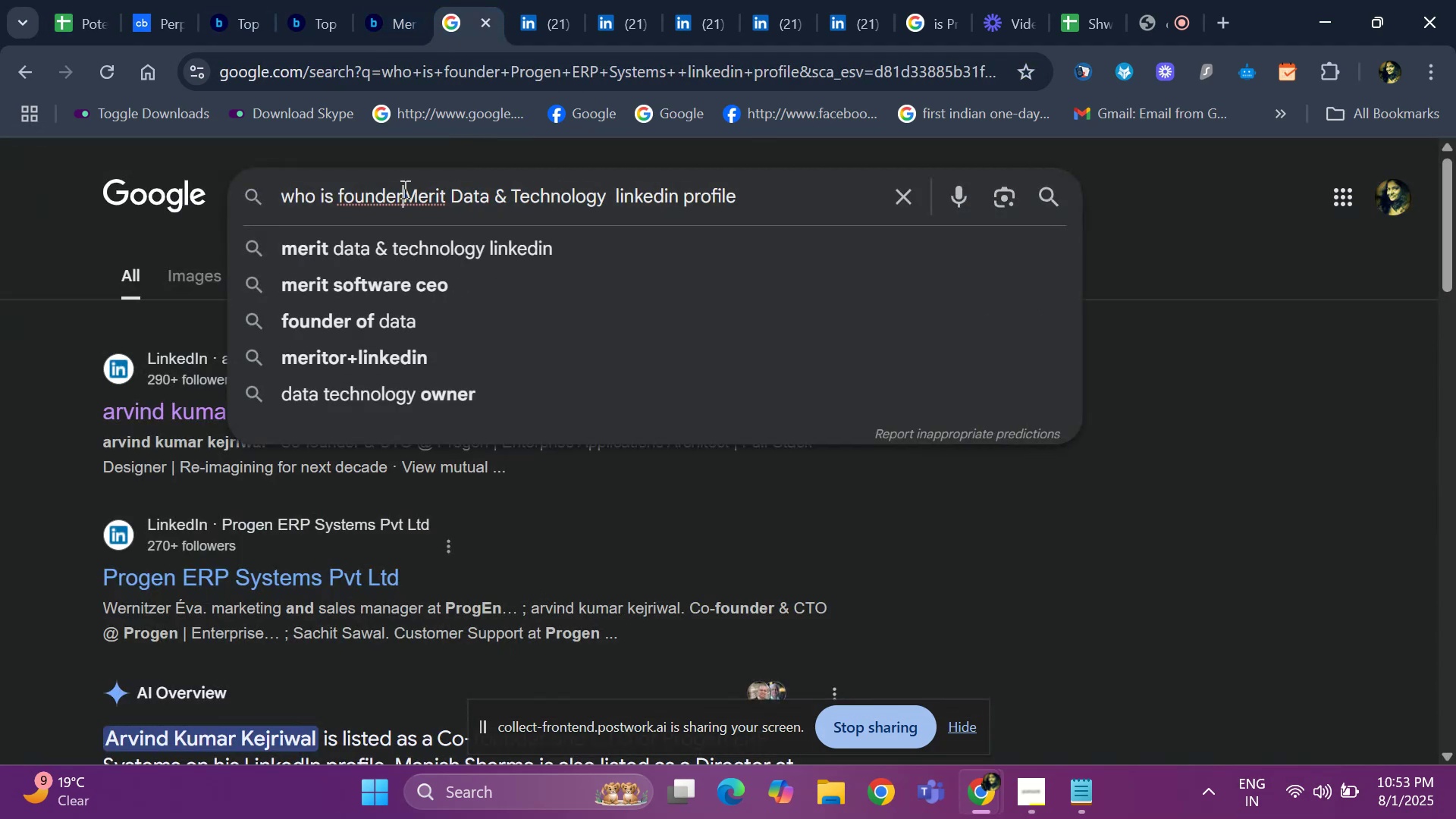 
key(Space)
 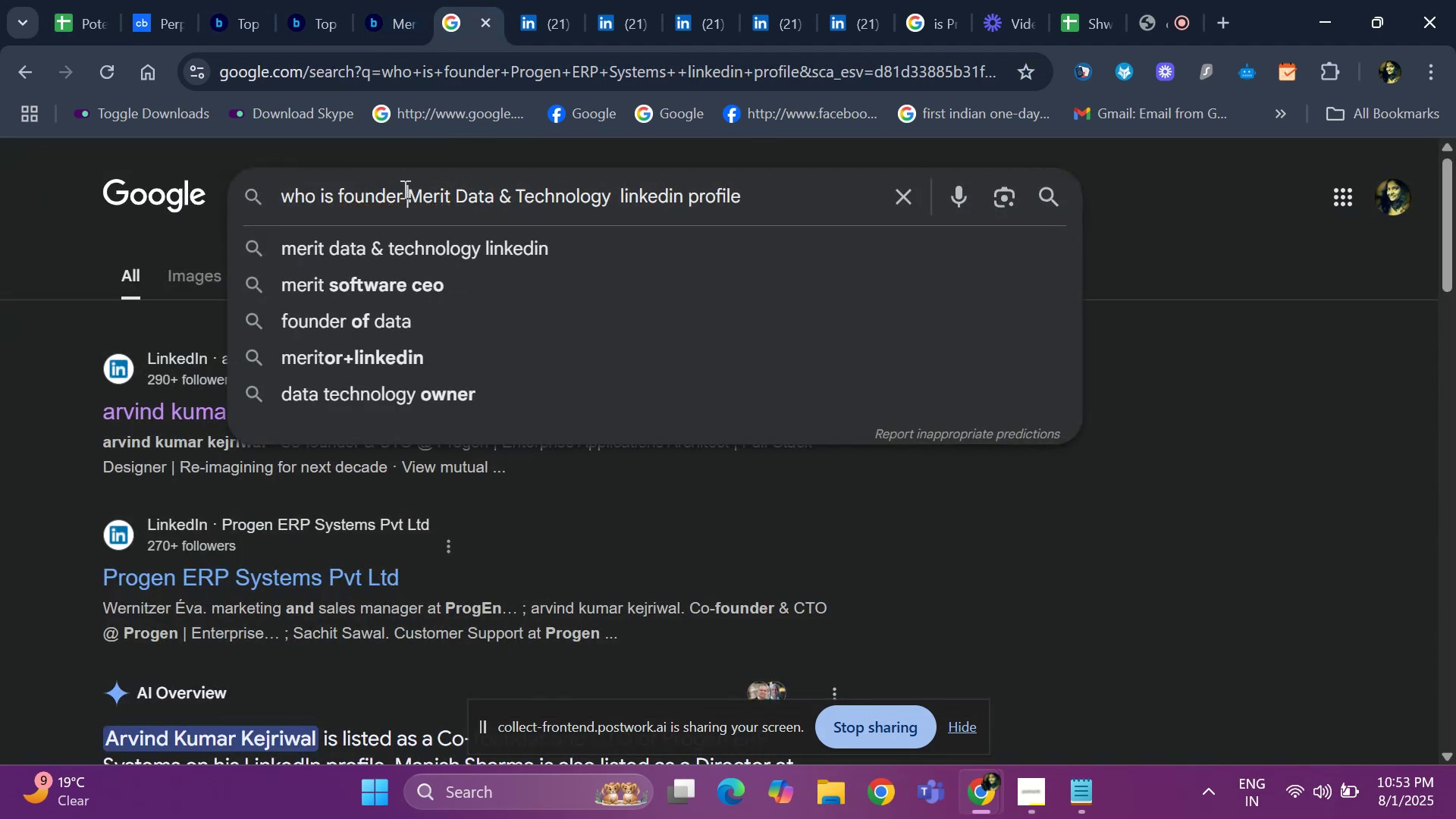 
key(Enter)
 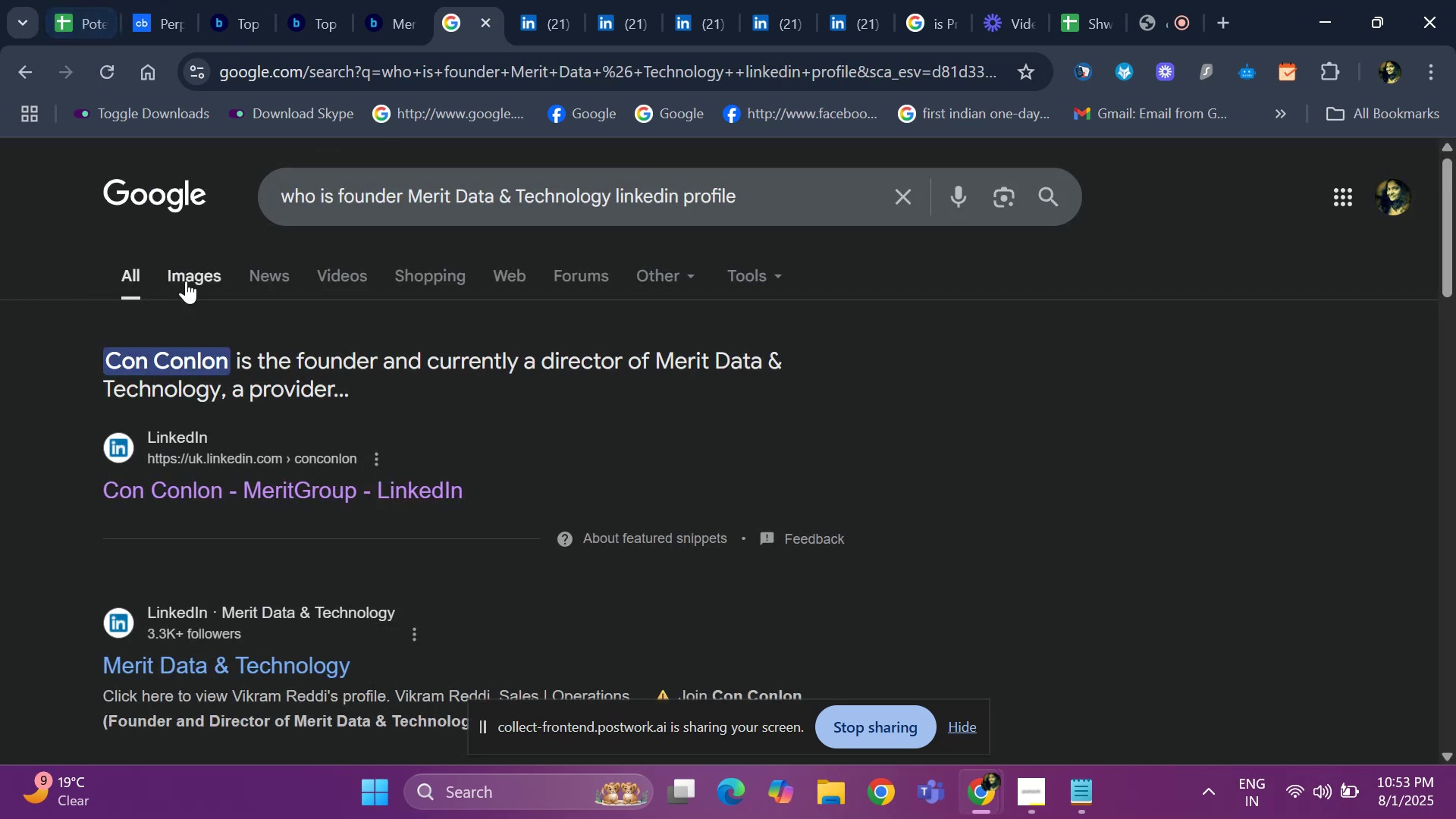 
wait(7.48)
 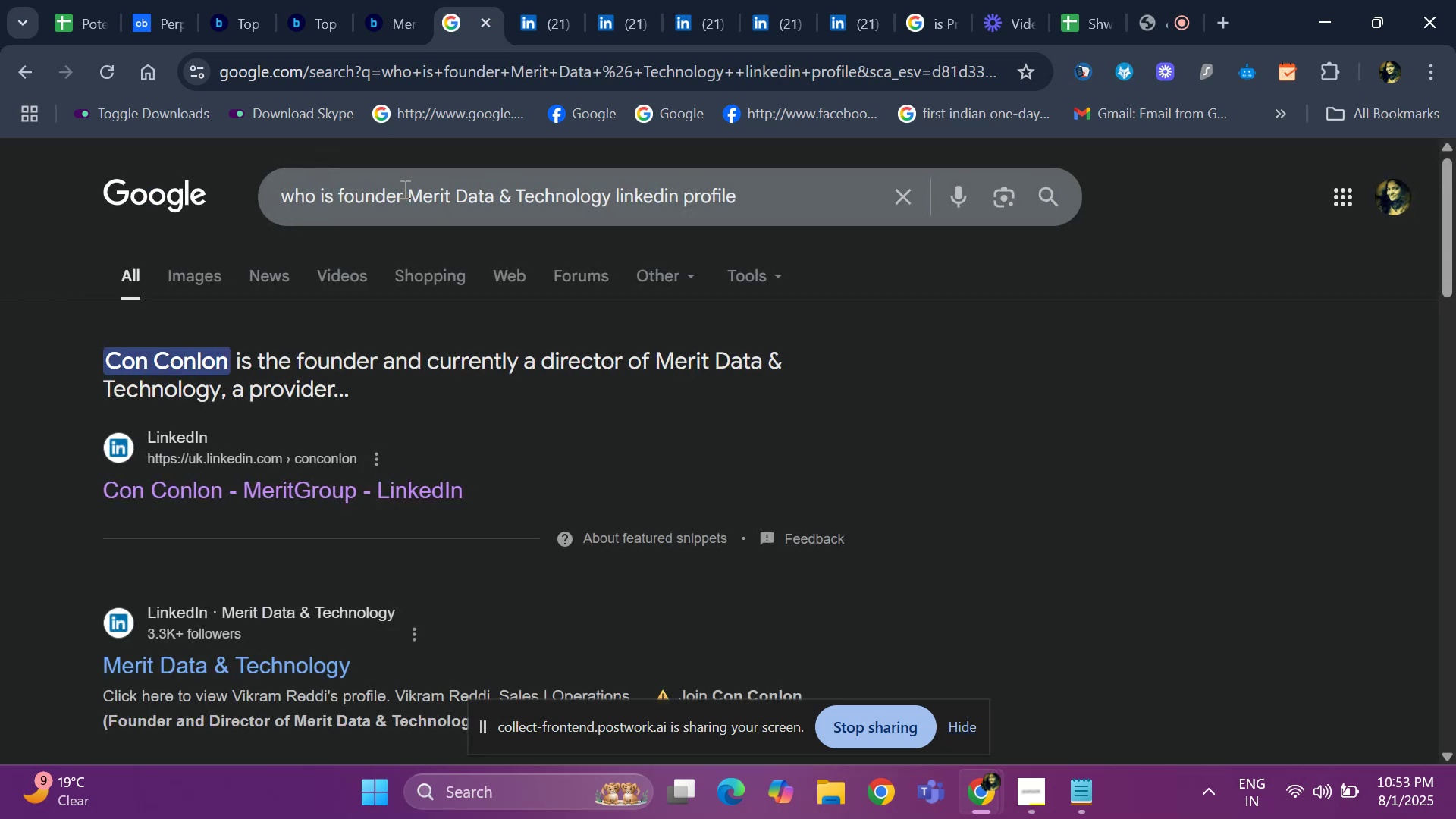 
left_click([85, 15])
 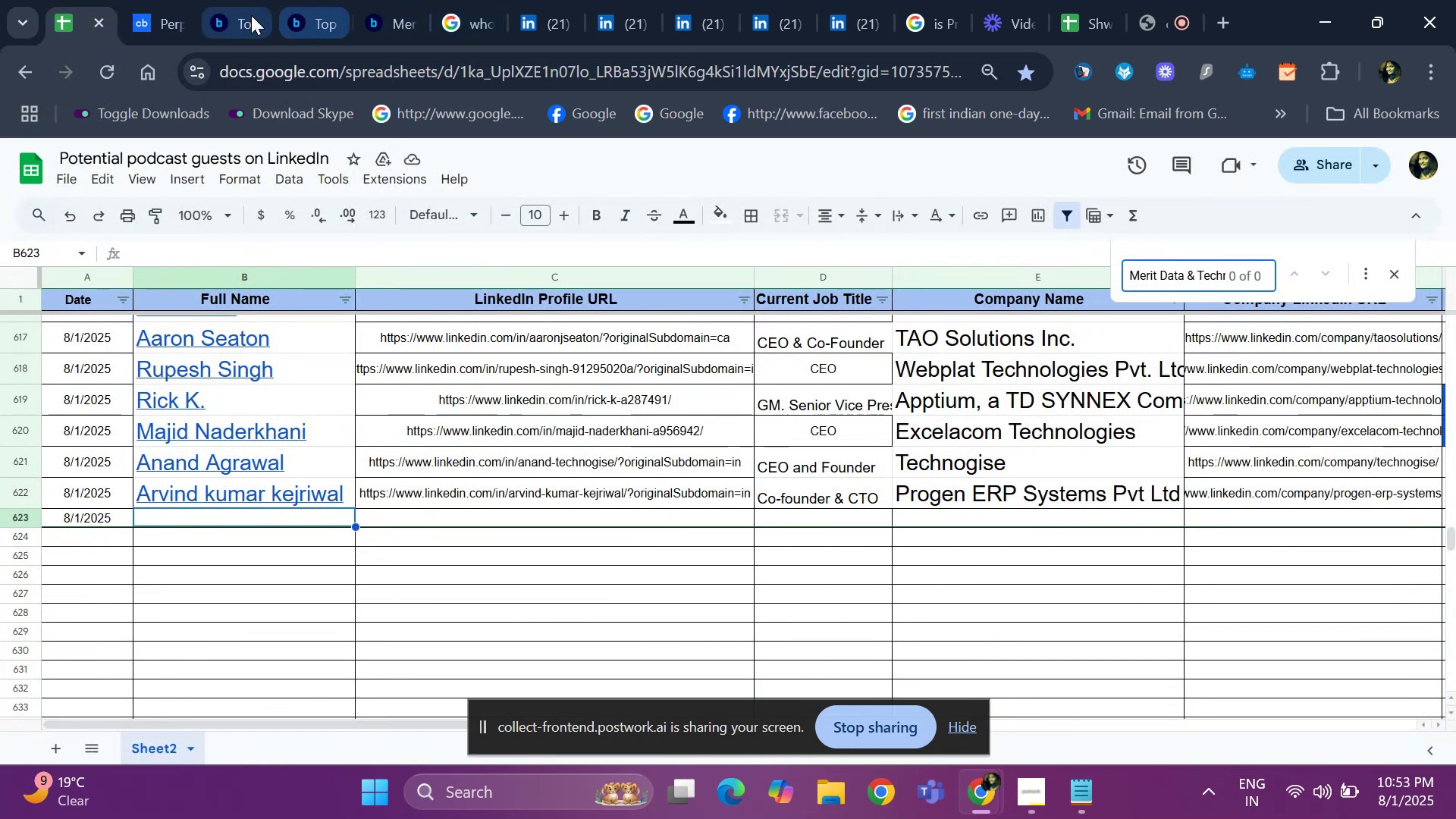 
wait(6.2)
 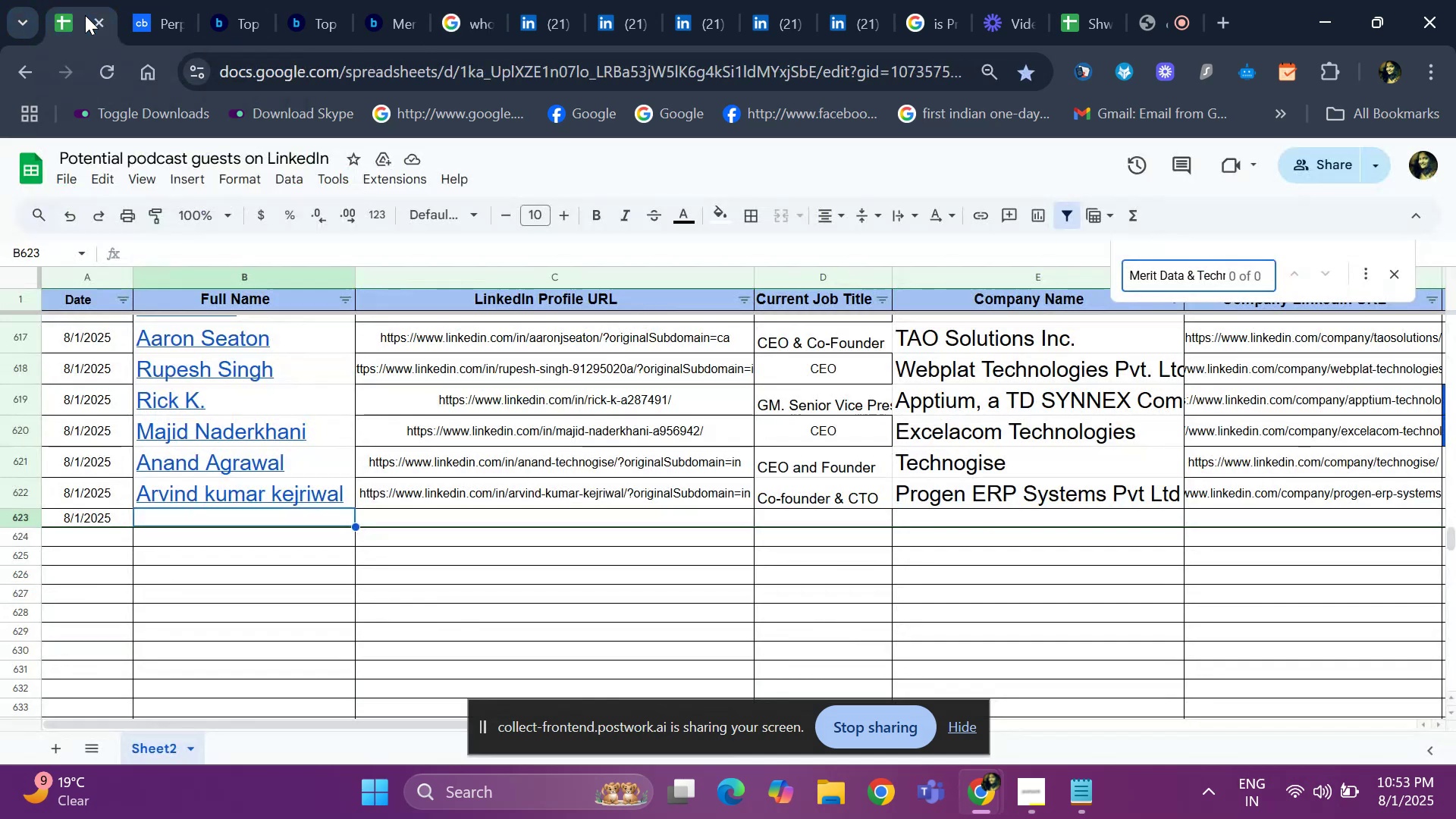 
left_click([538, 1])
 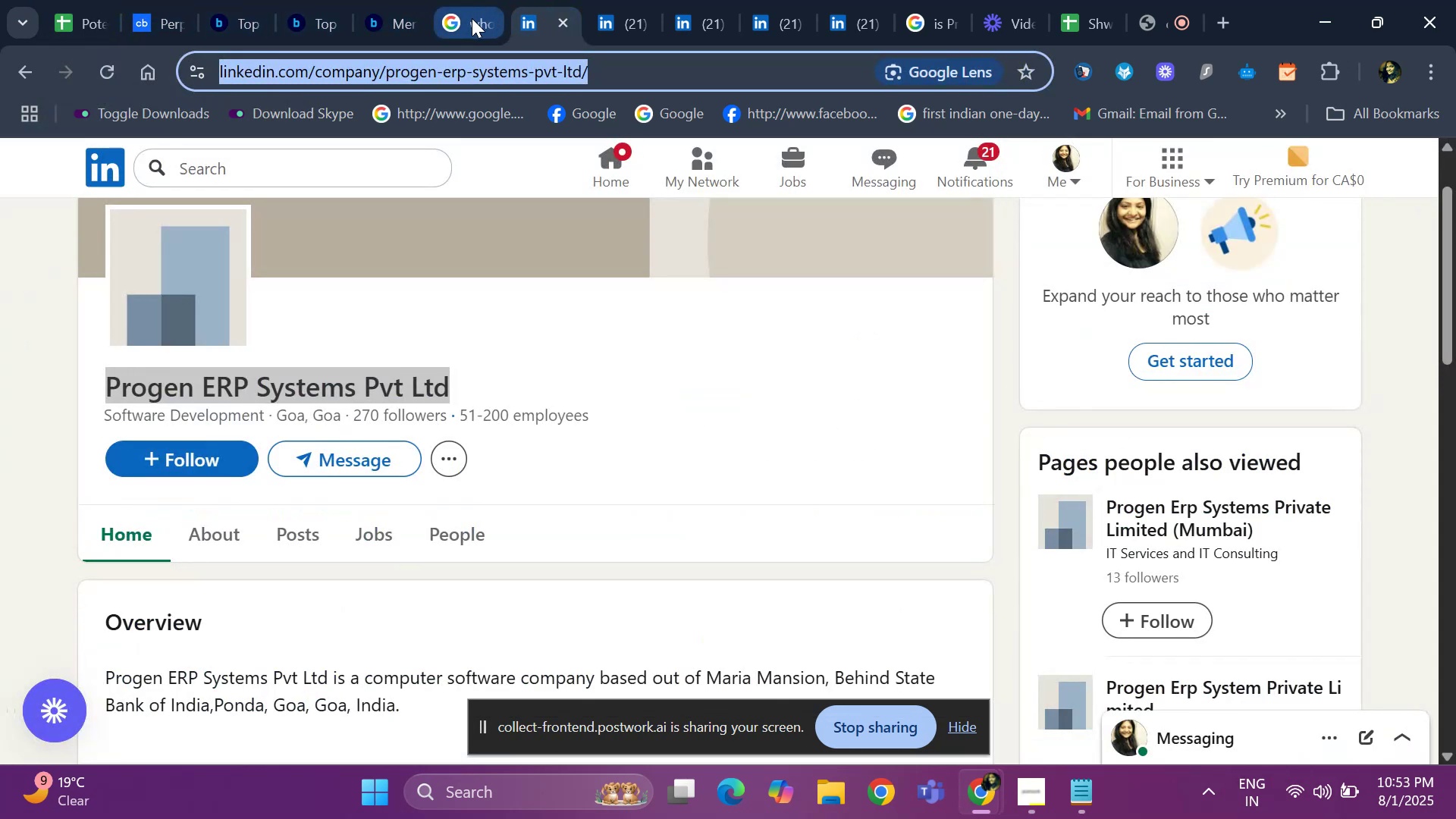 
left_click([469, 19])
 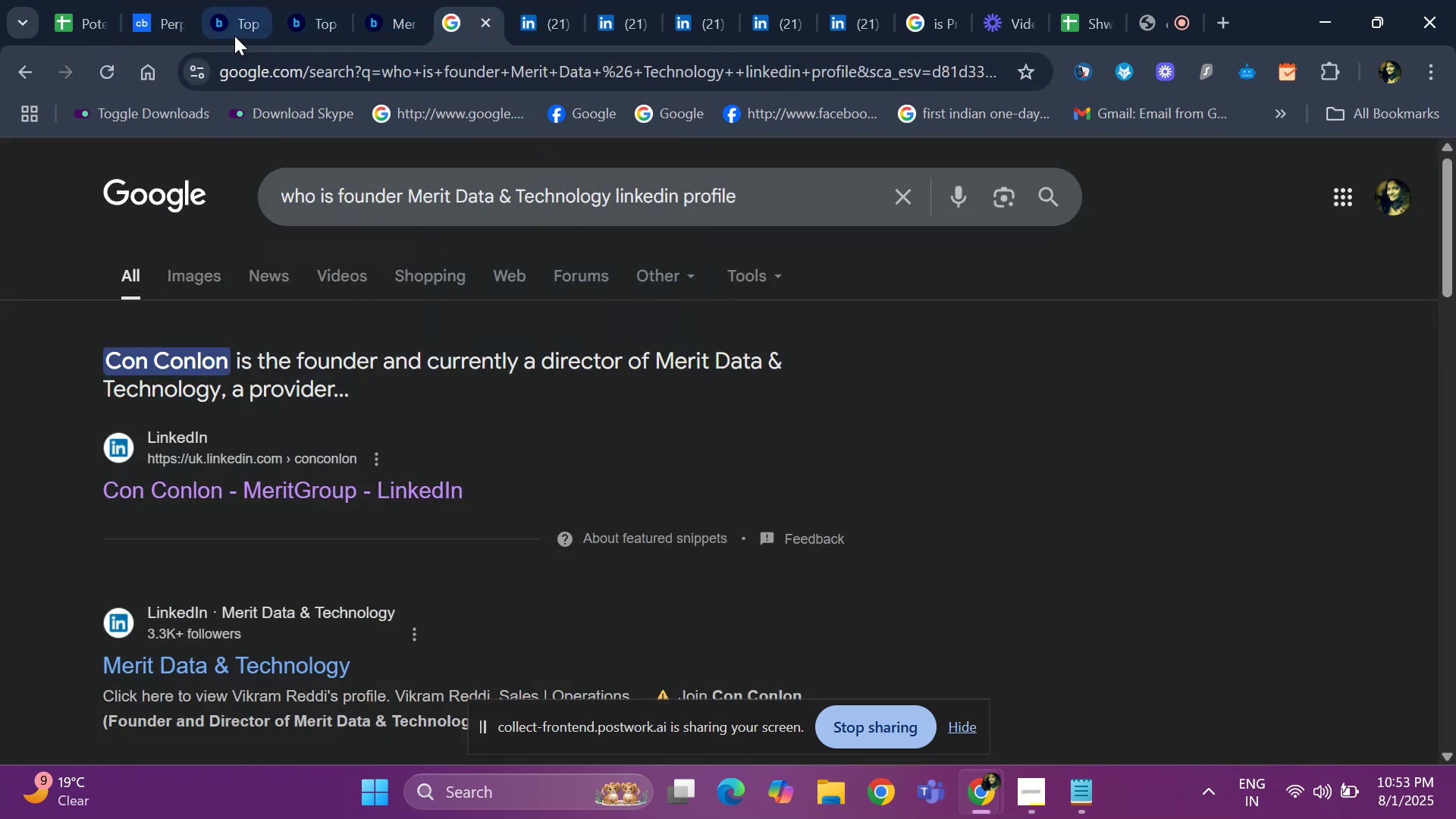 
left_click([231, 35])
 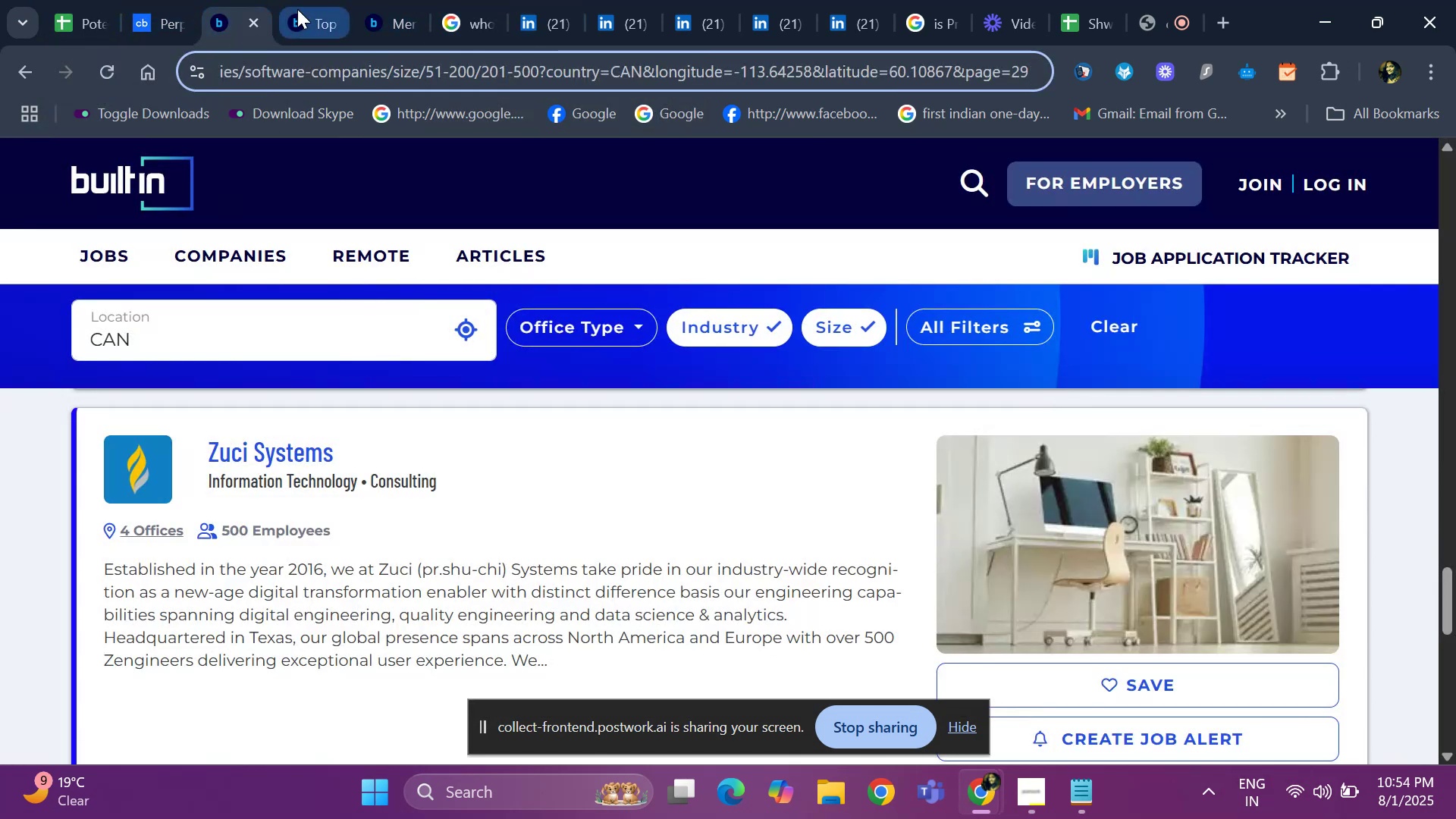 
left_click([297, 9])
 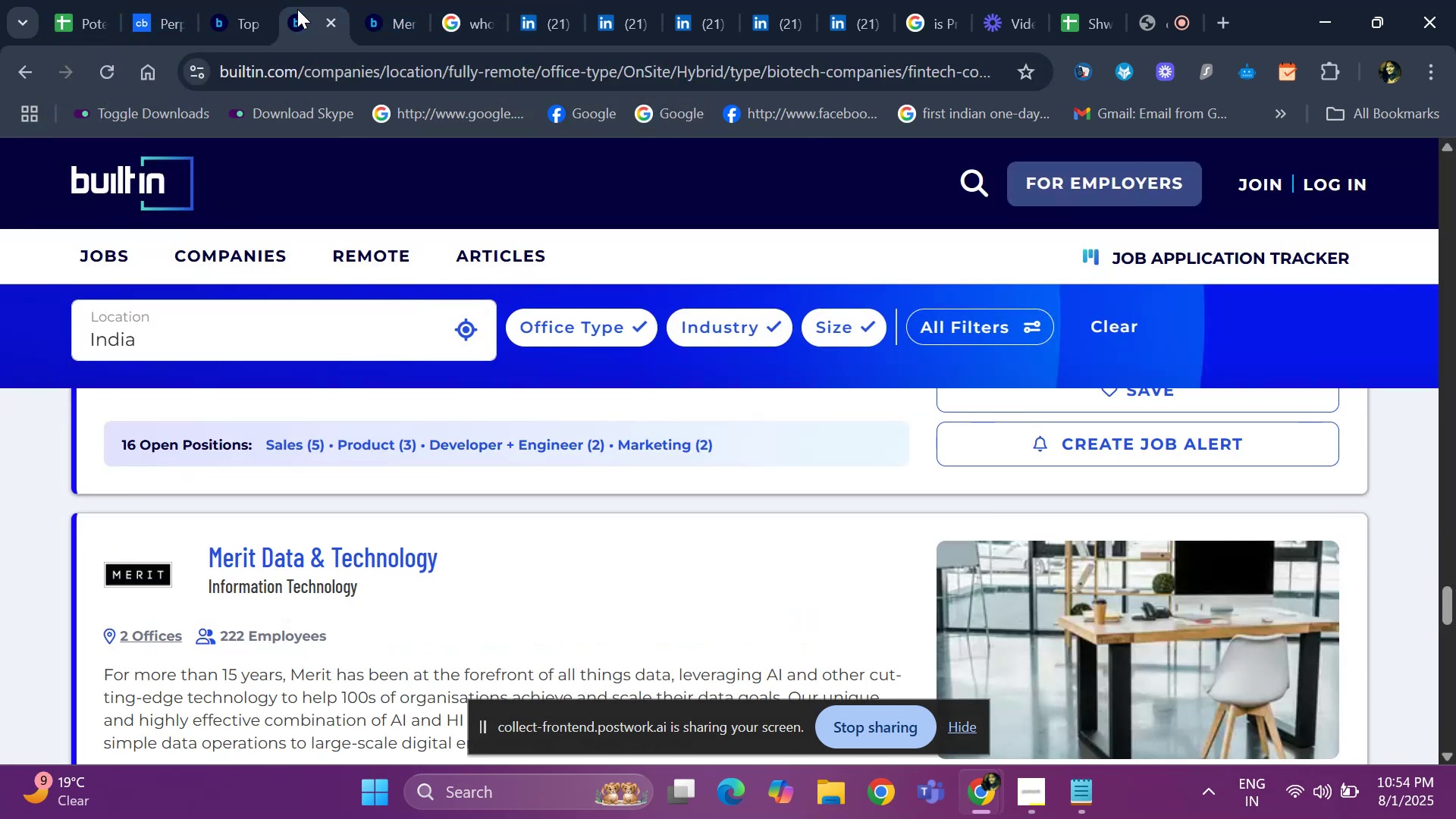 
key(ArrowDown)
 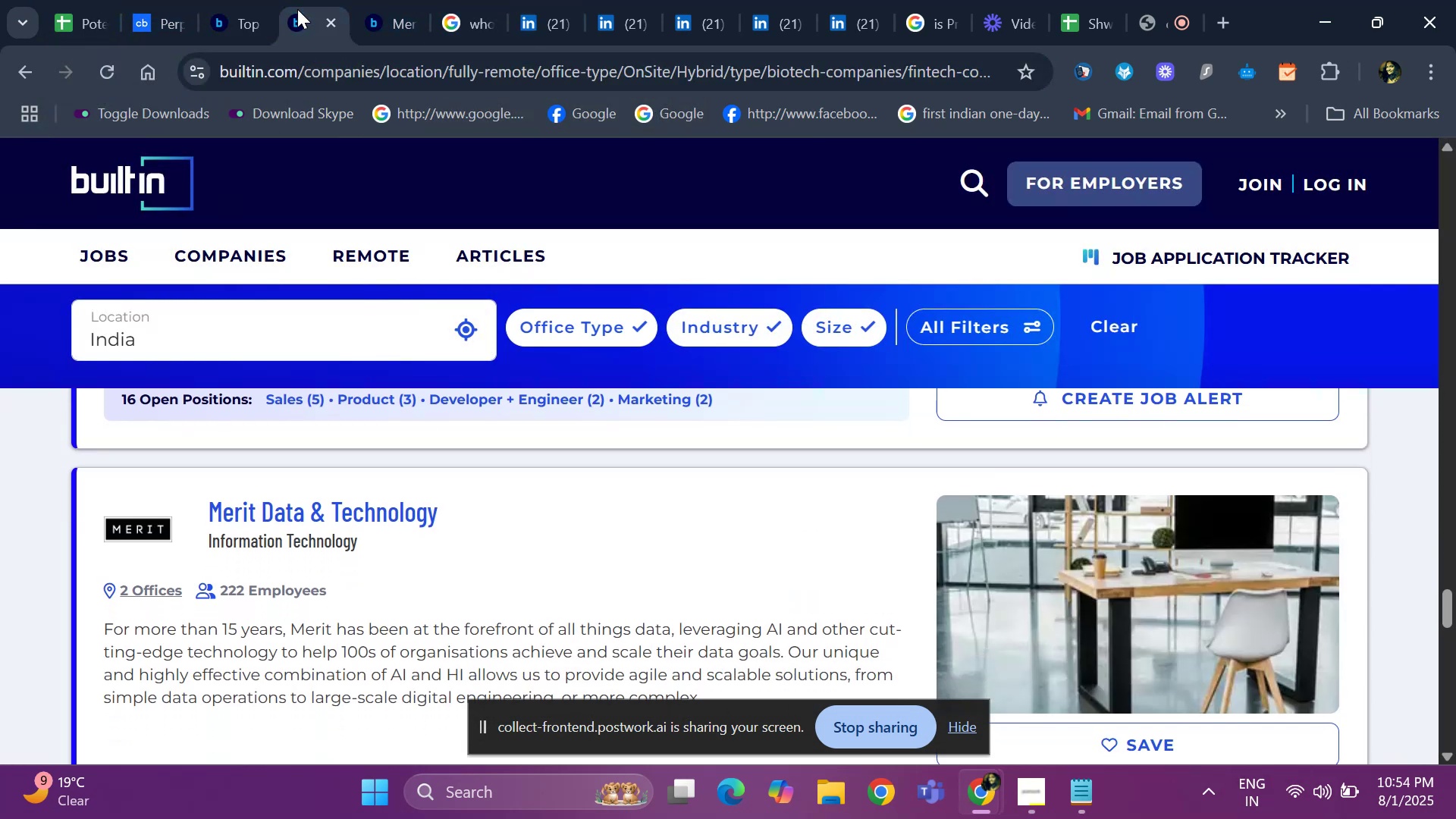 
key(ArrowDown)
 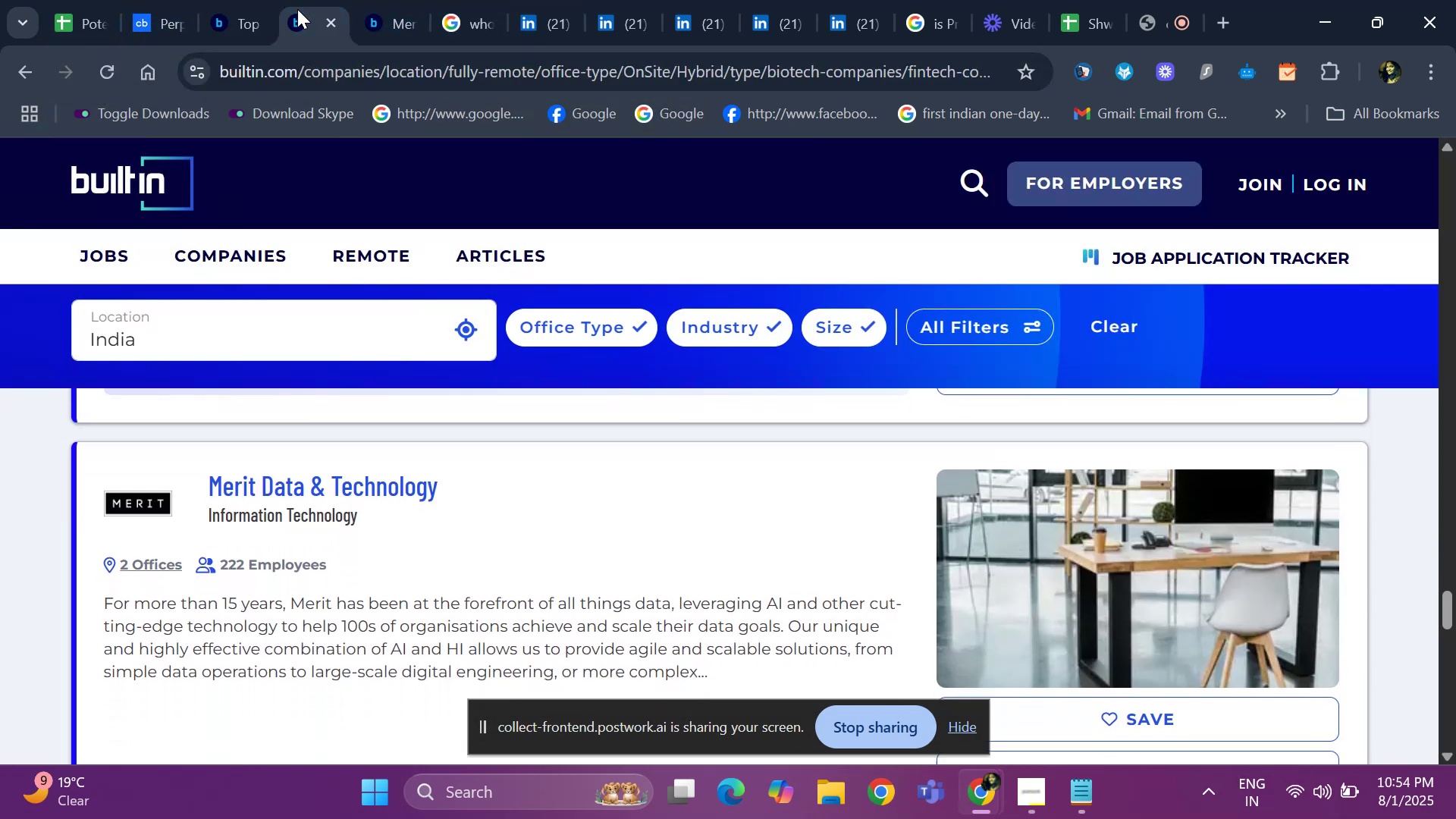 
key(ArrowDown)
 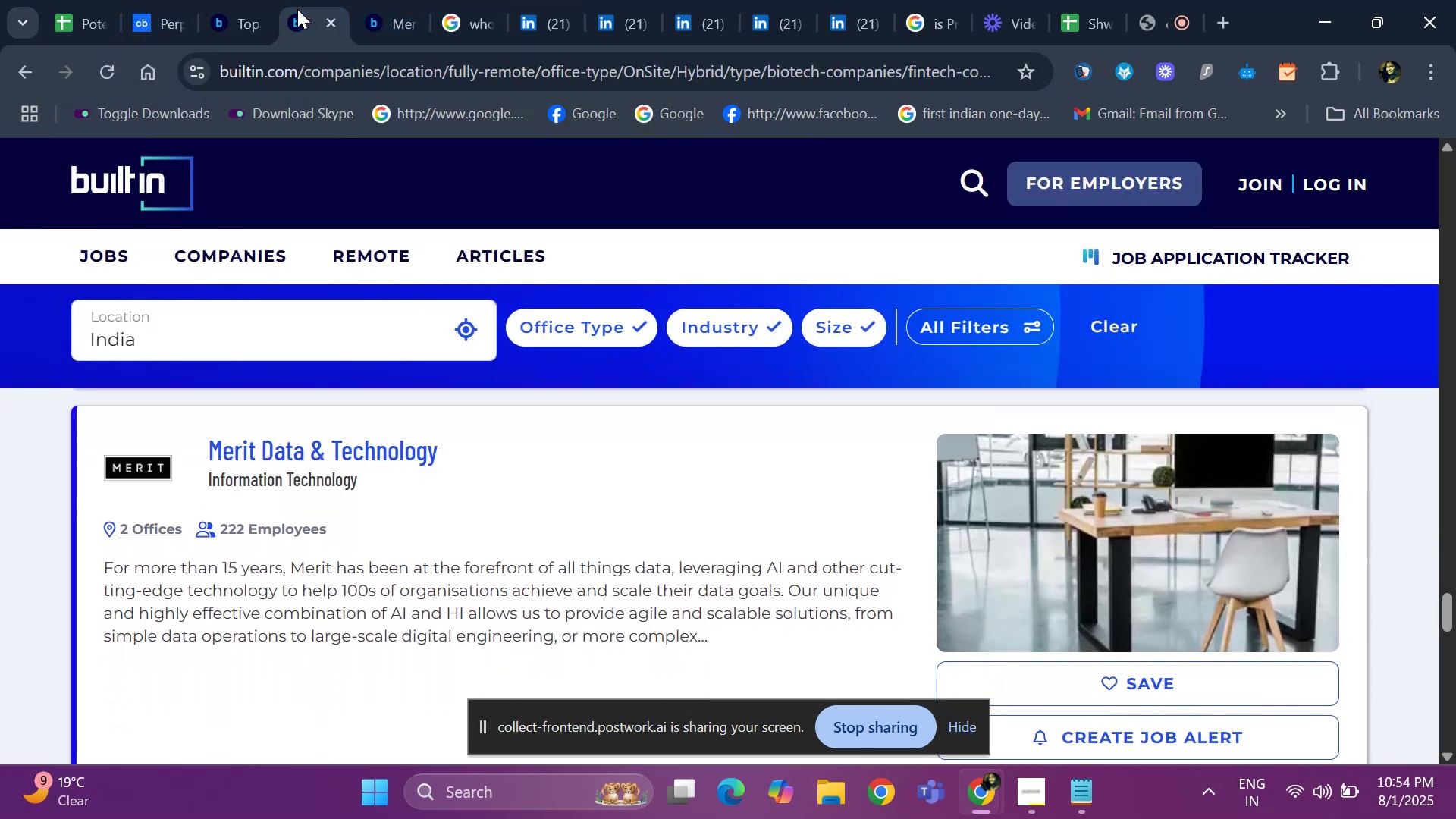 
key(ArrowDown)
 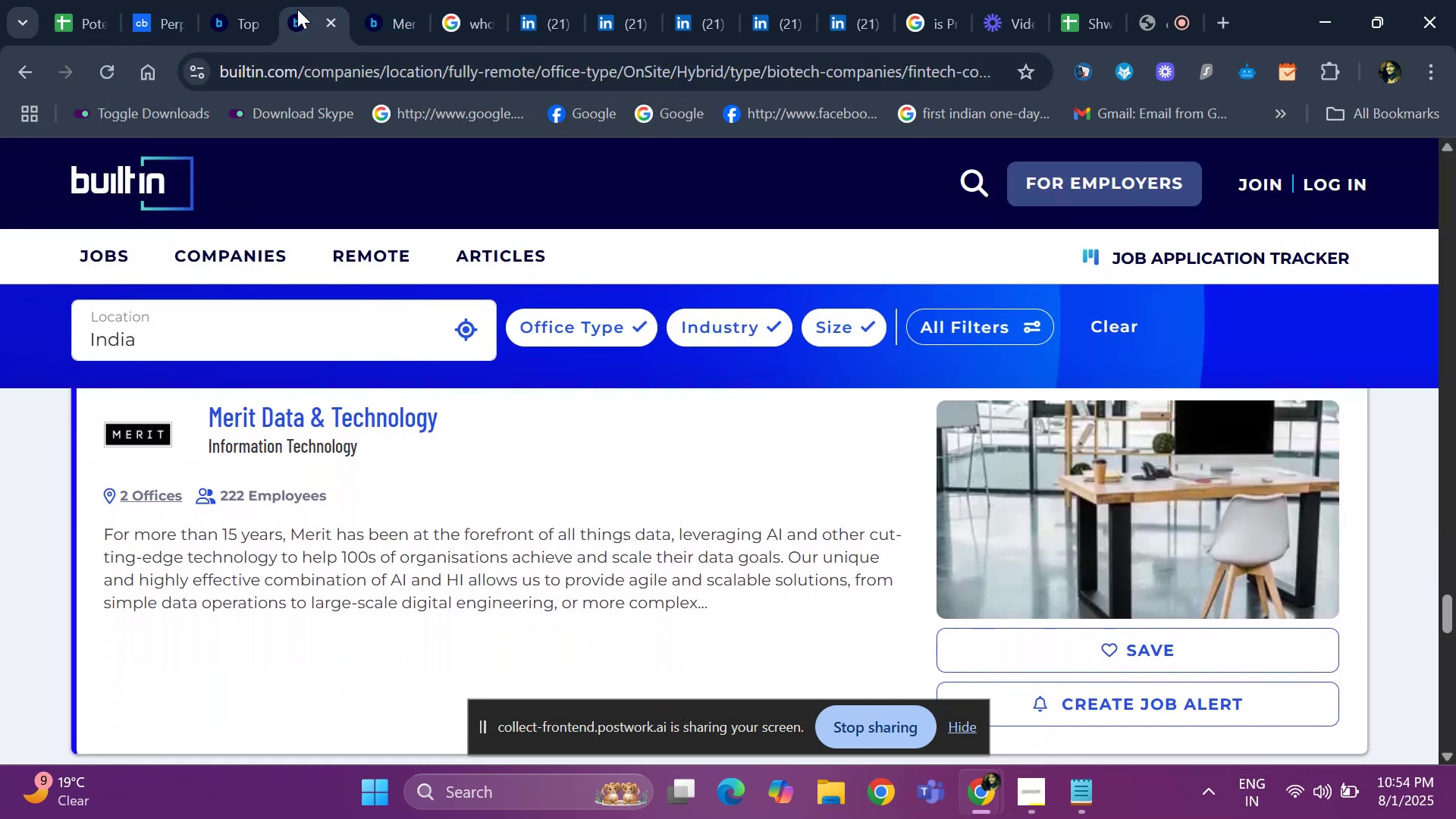 
hold_key(key=ArrowDown, duration=0.62)
 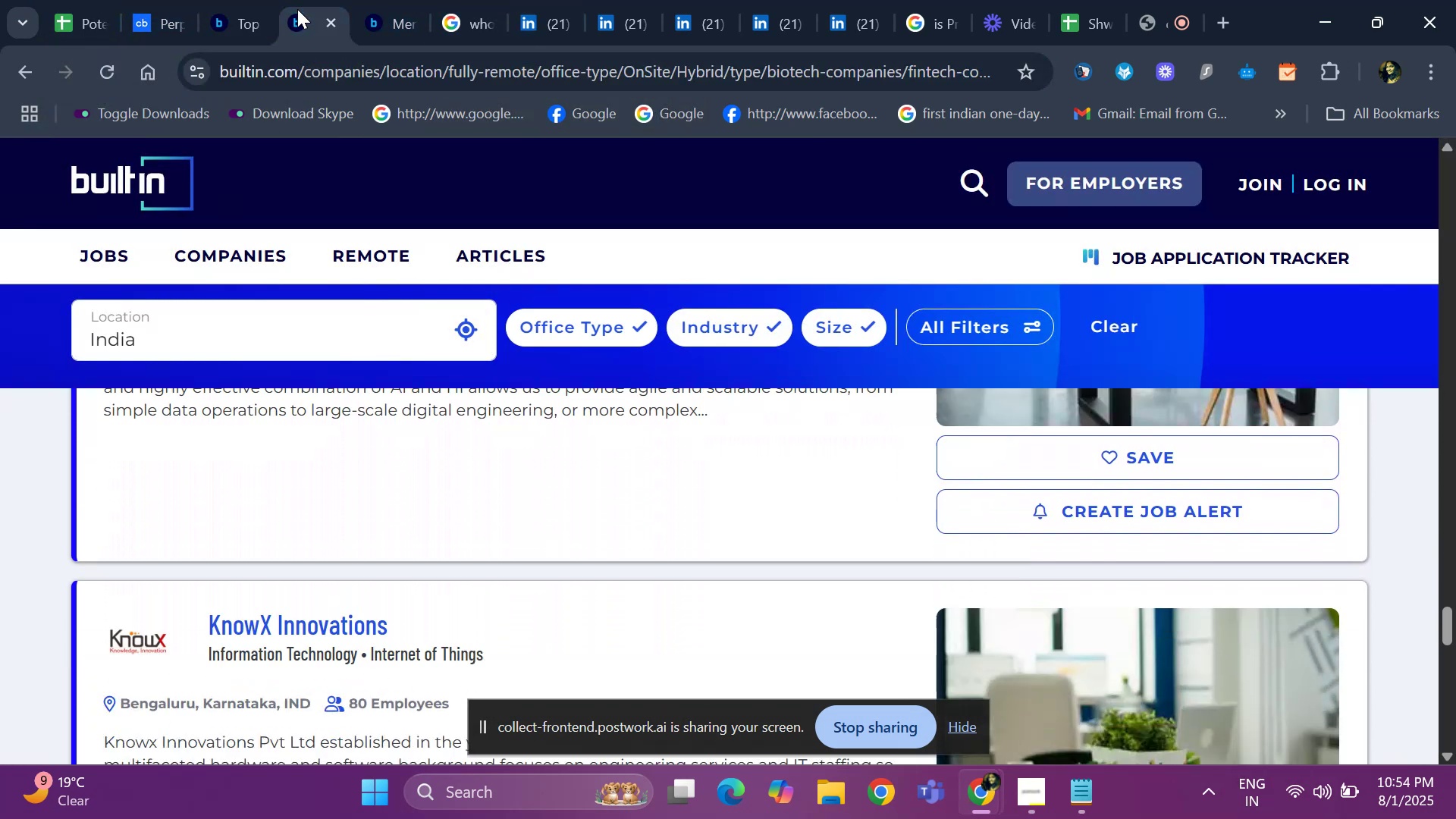 
key(ArrowDown)
 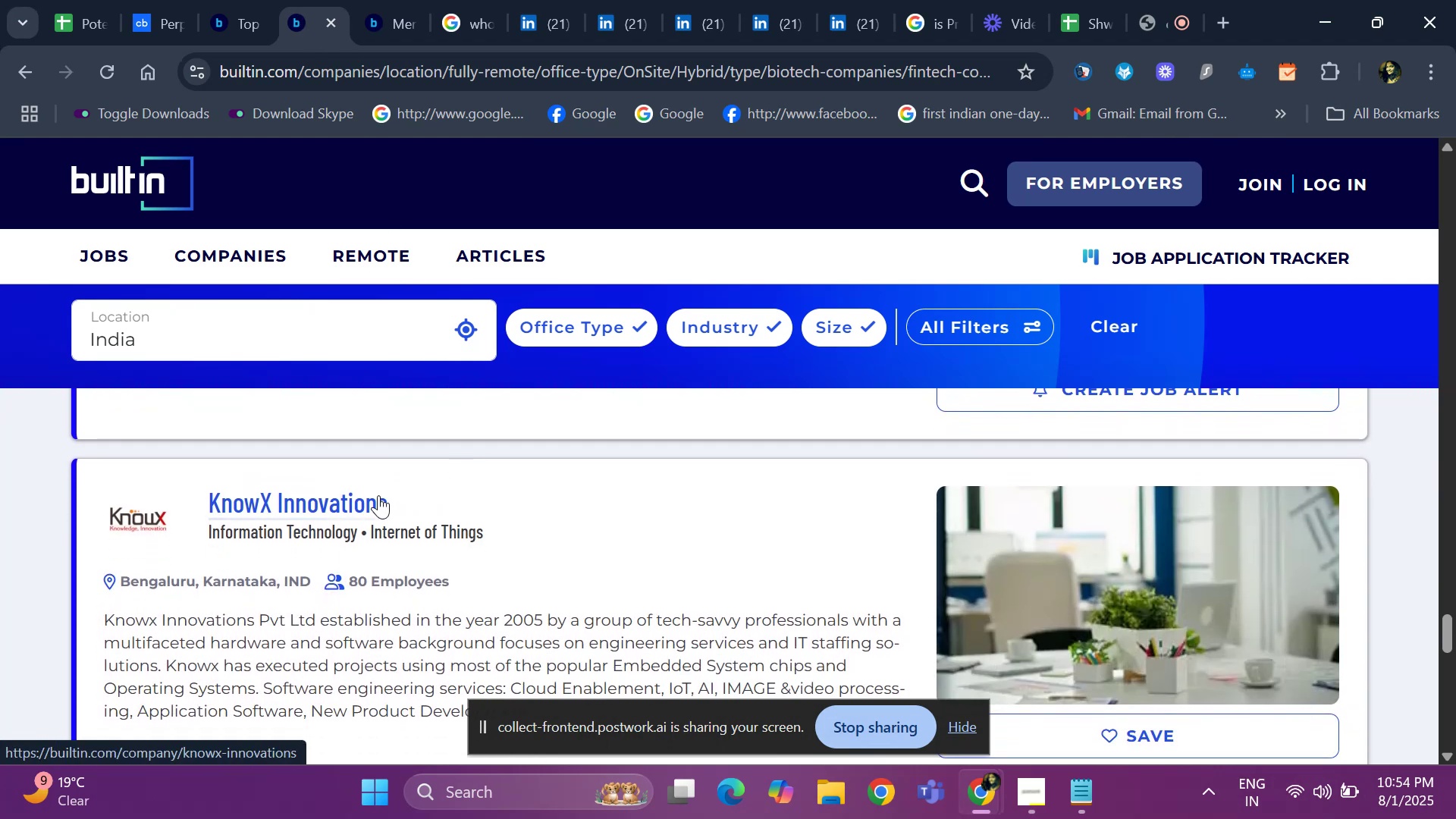 
right_click([378, 495])
 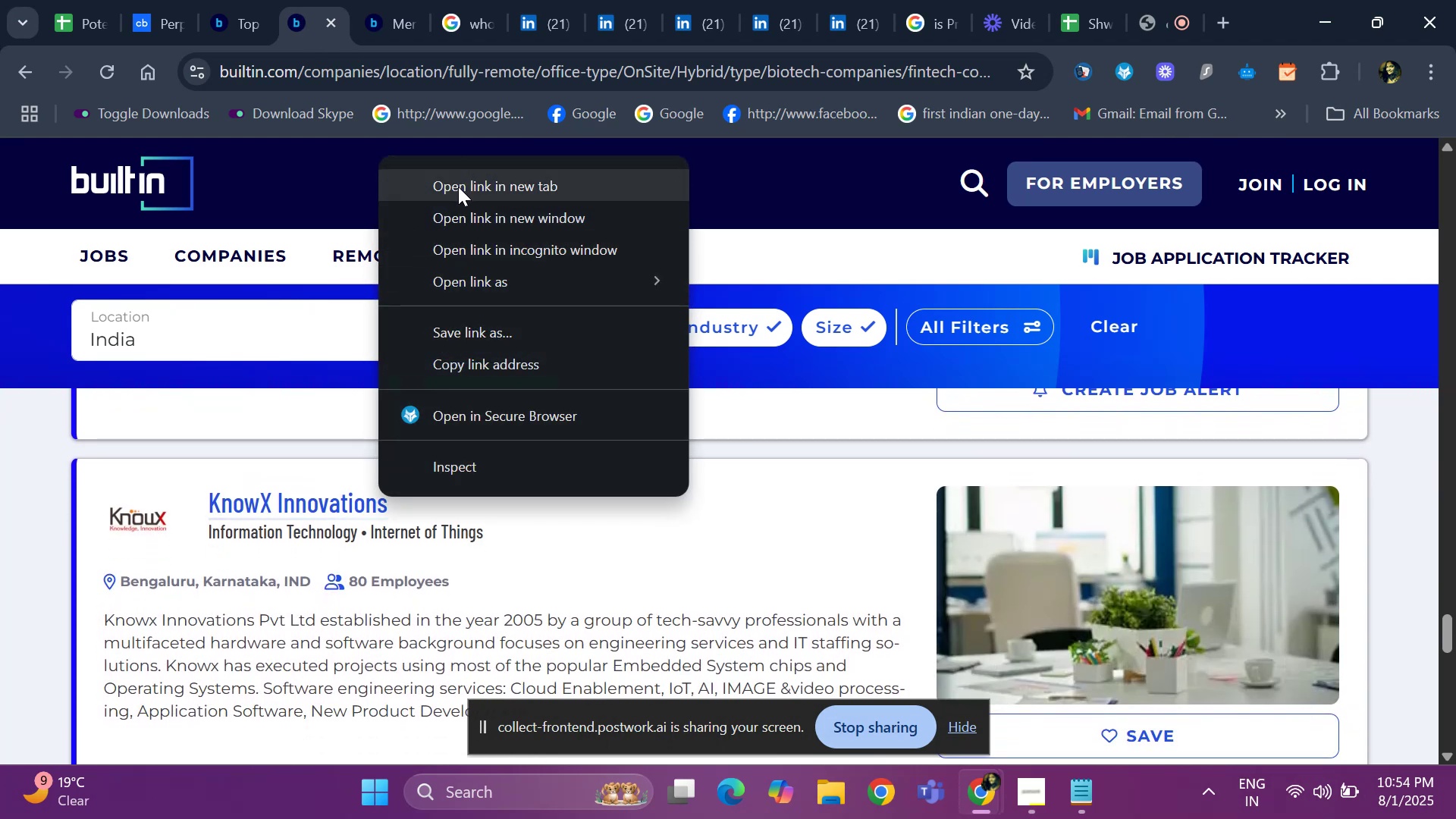 
left_click([1144, 23])
 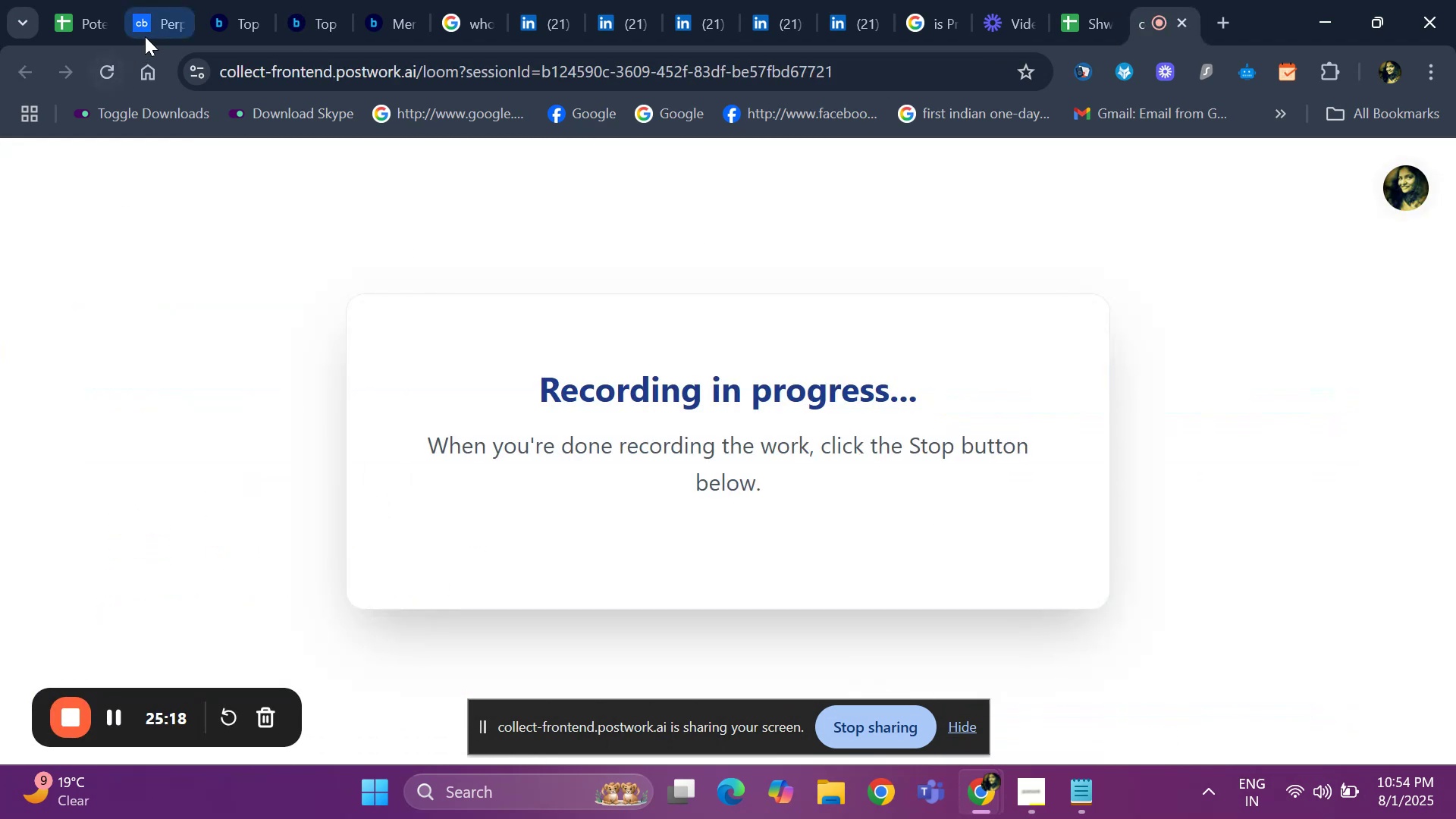 
left_click([89, 23])
 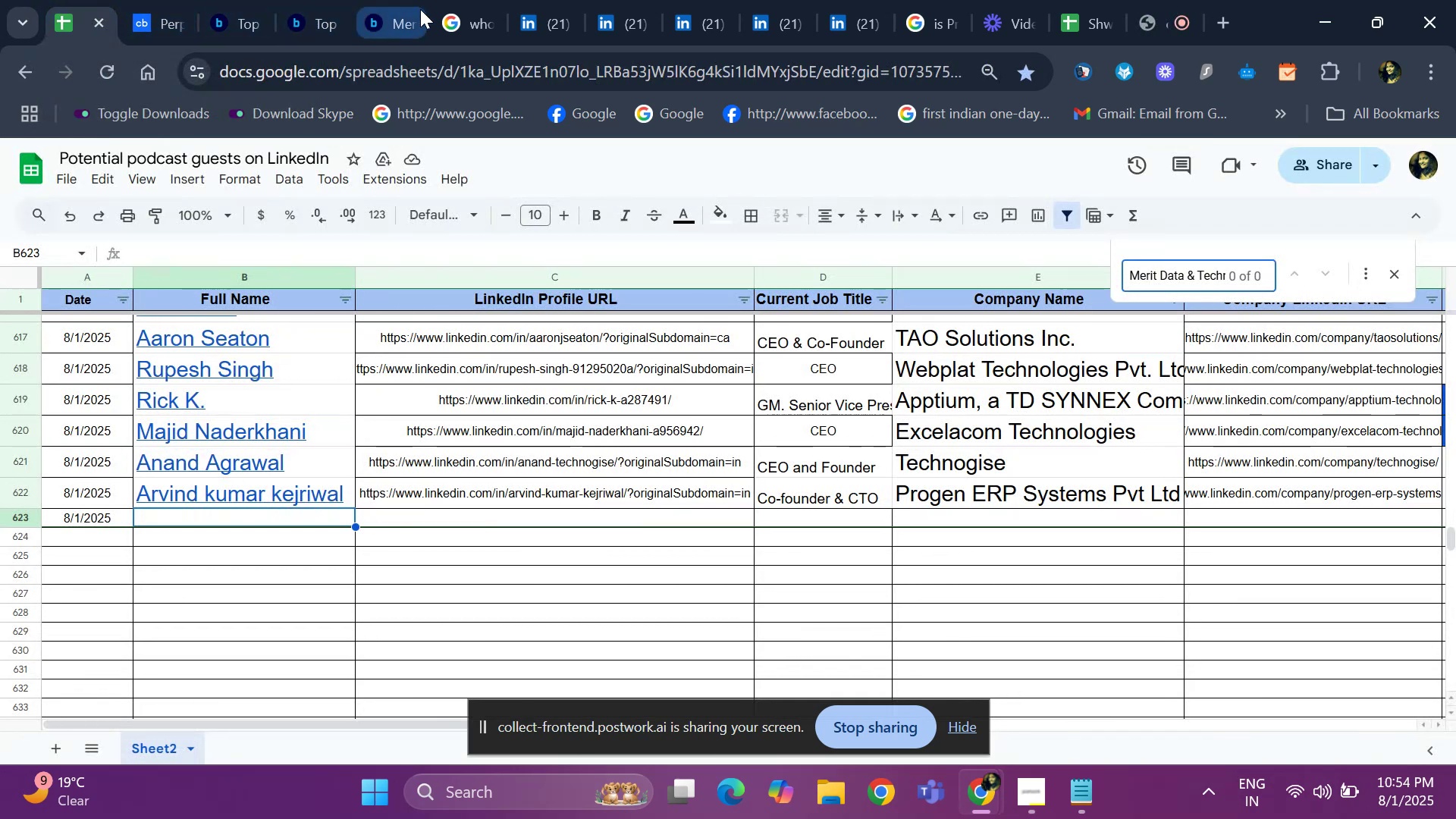 
left_click([524, 14])
 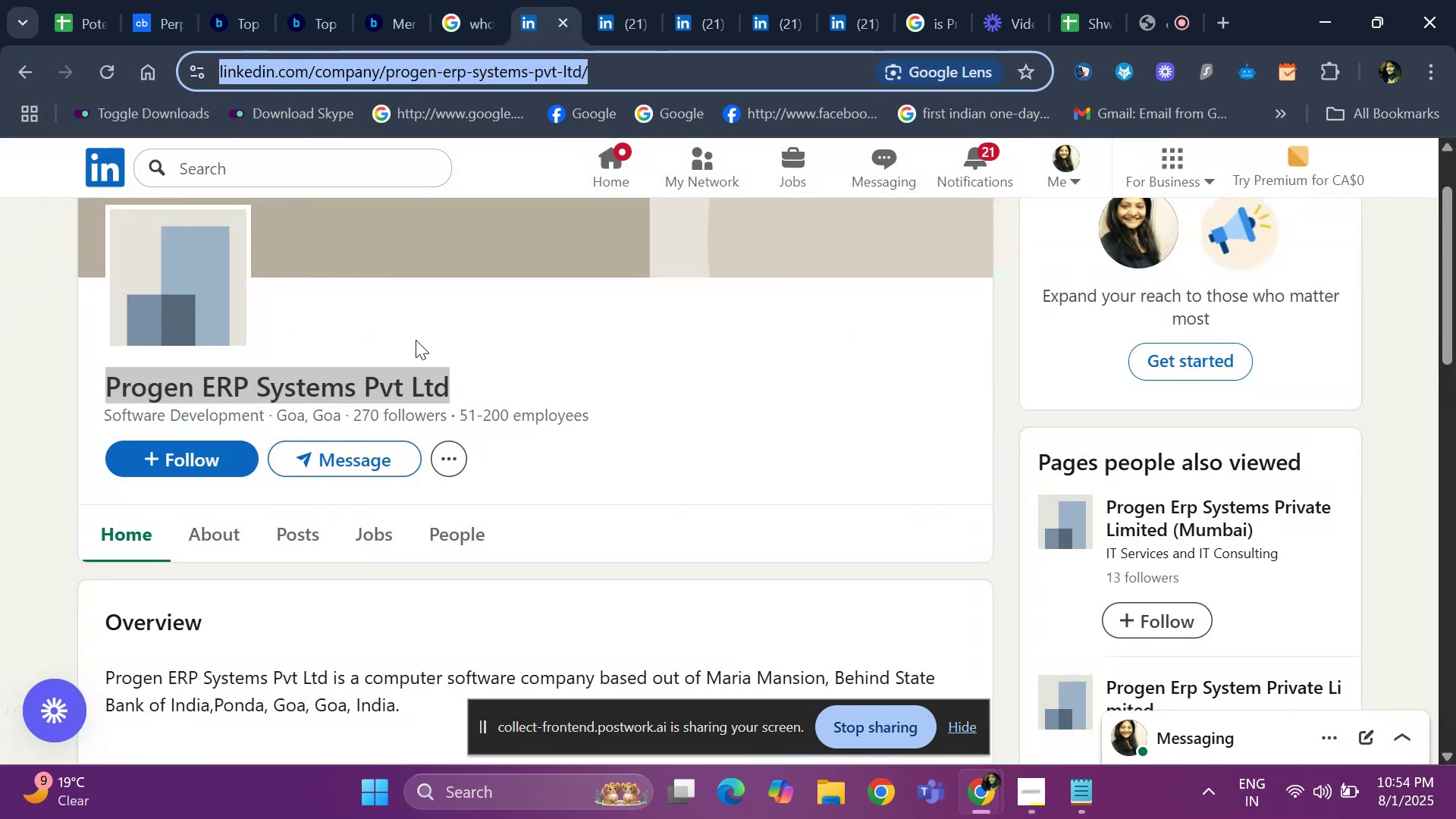 
left_click([496, 334])
 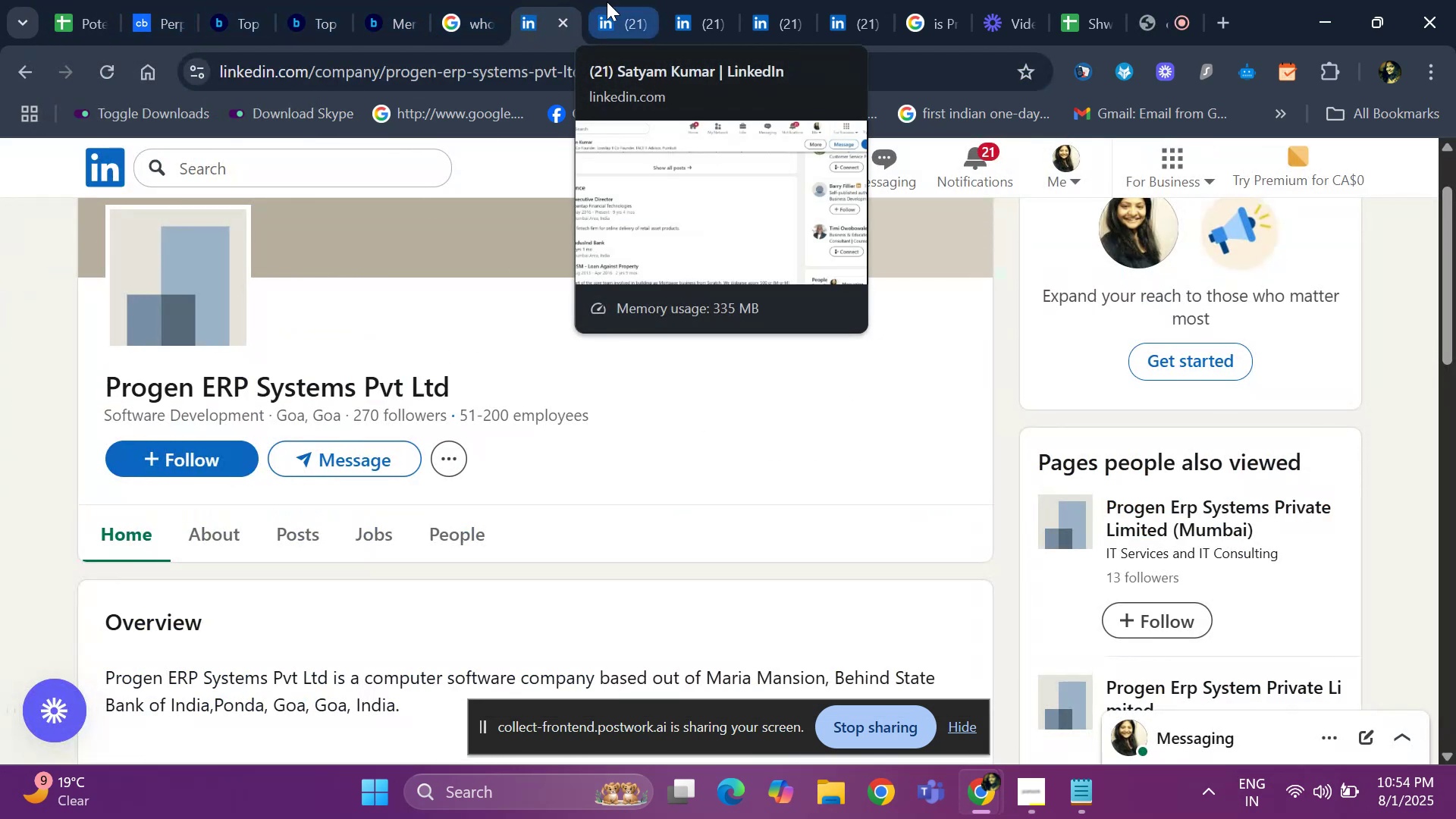 
left_click([607, 2])
 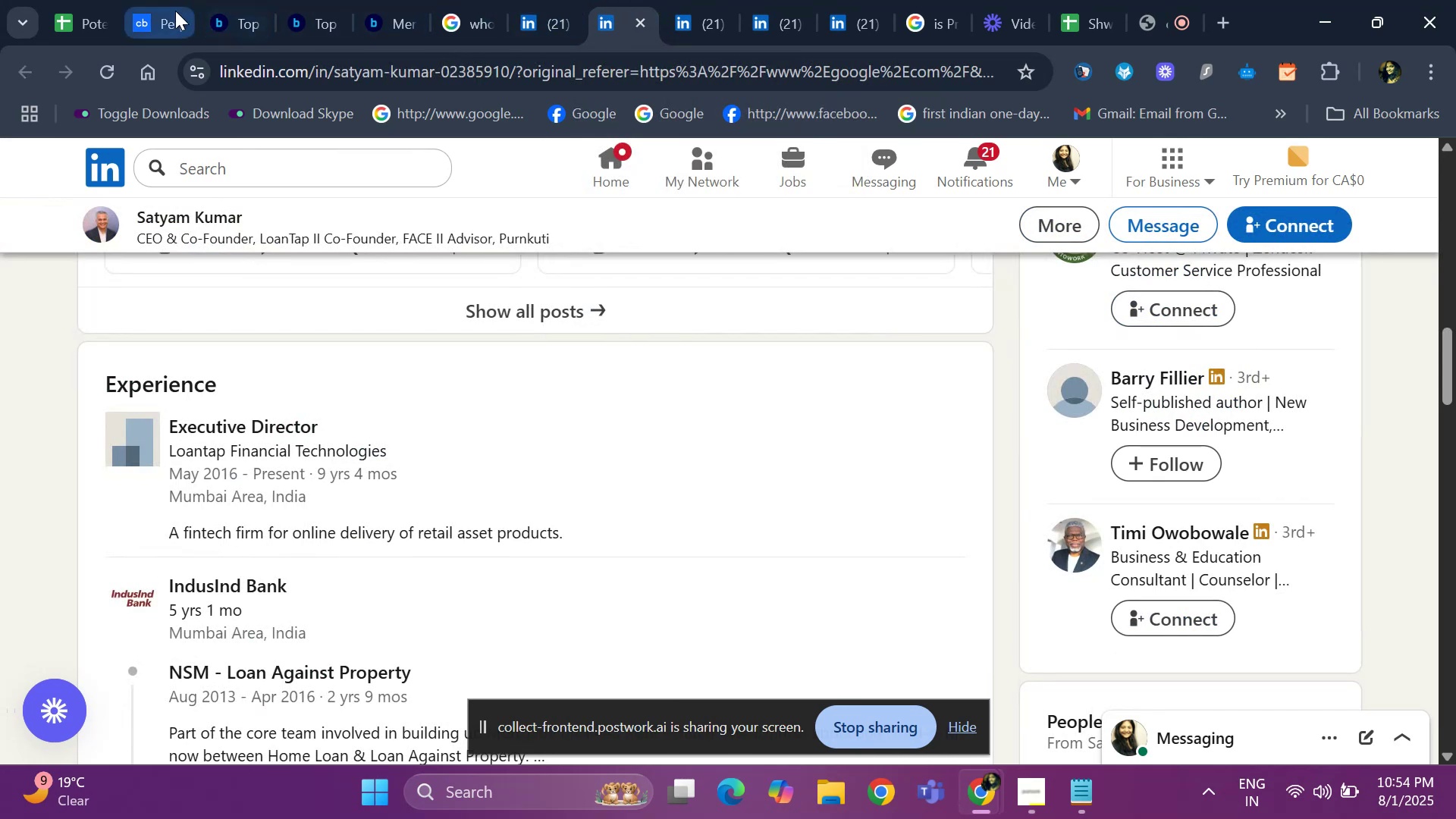 
left_click([175, 11])
 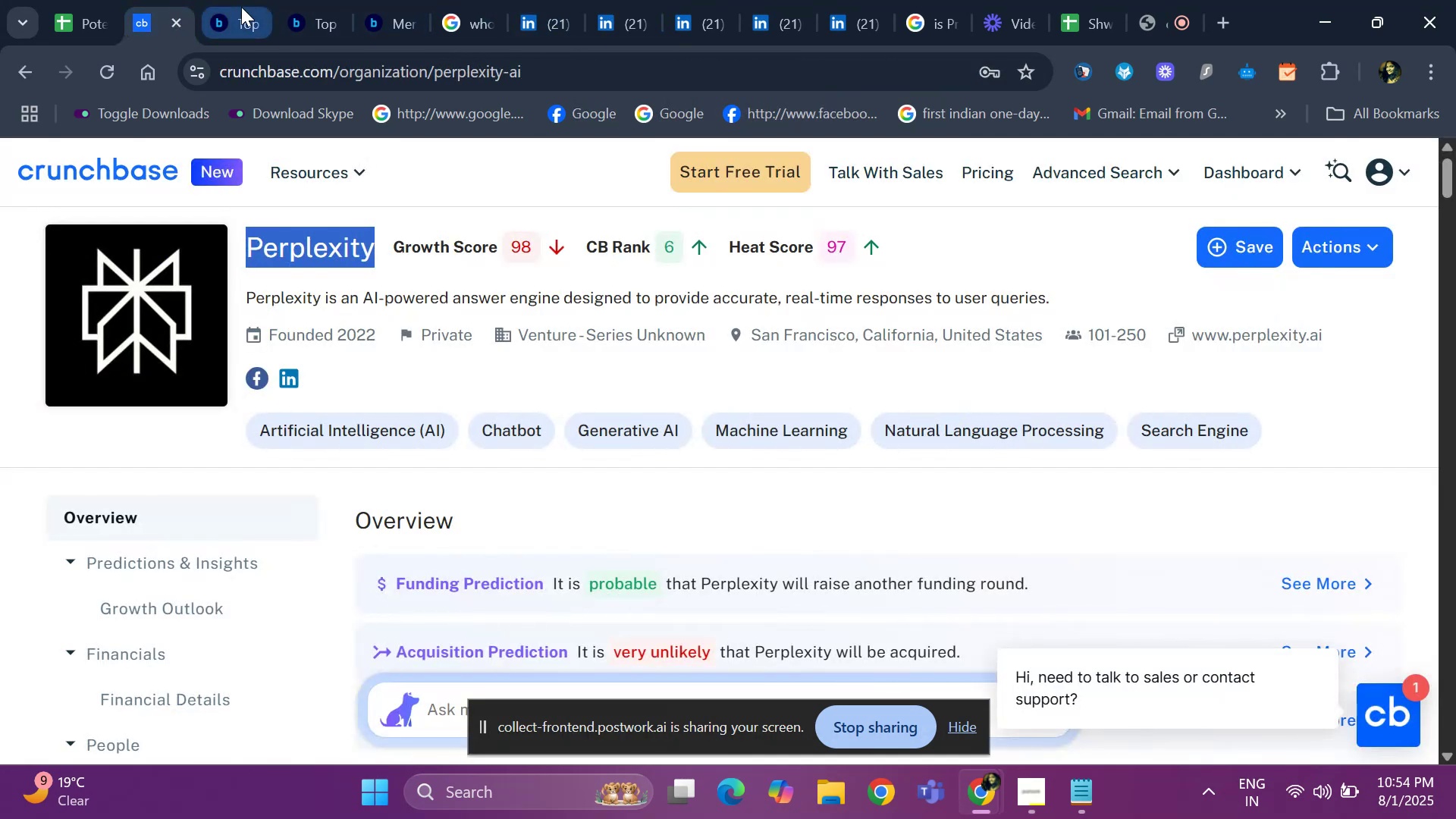 
left_click([241, 7])
 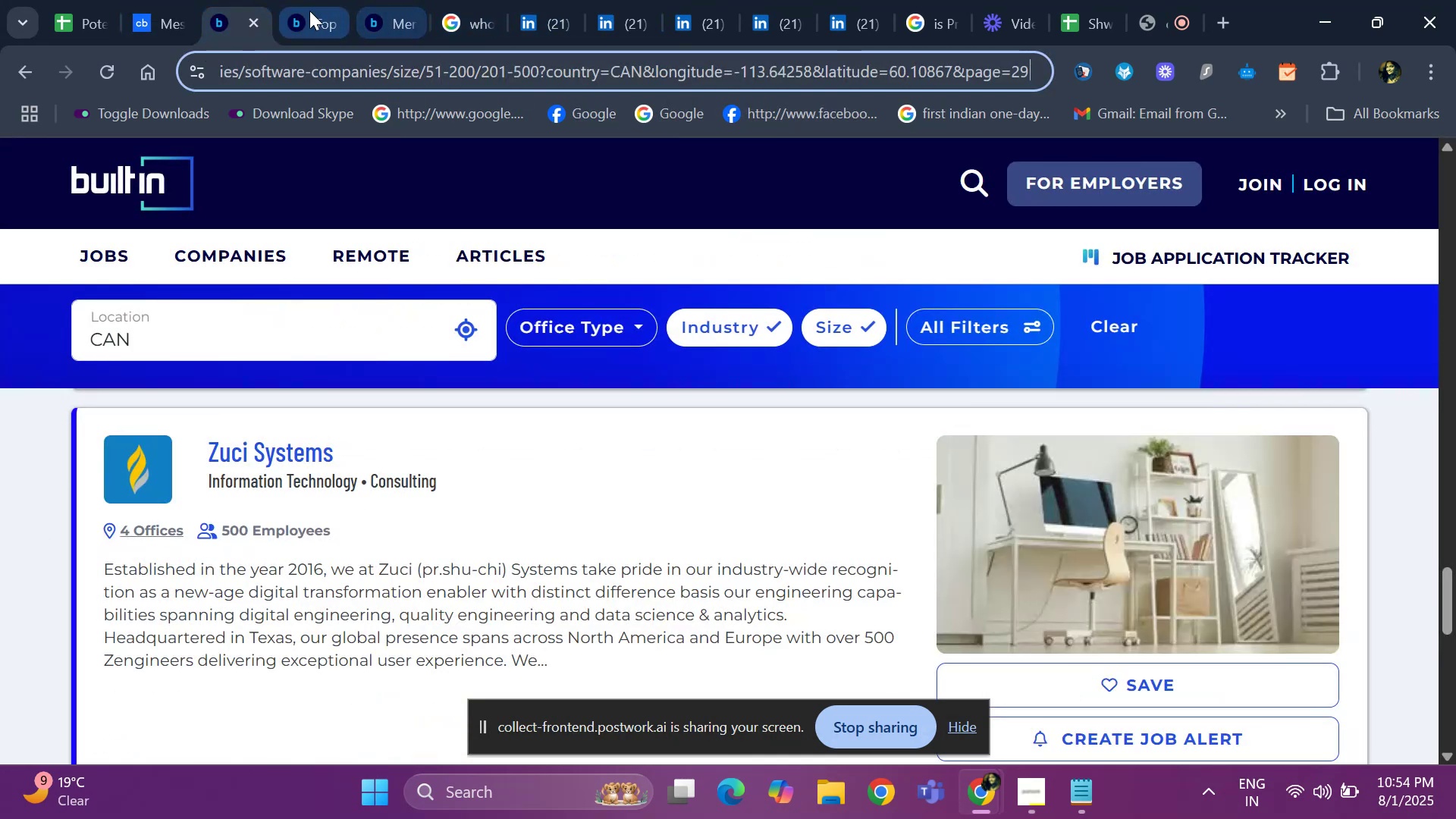 
left_click([308, 11])
 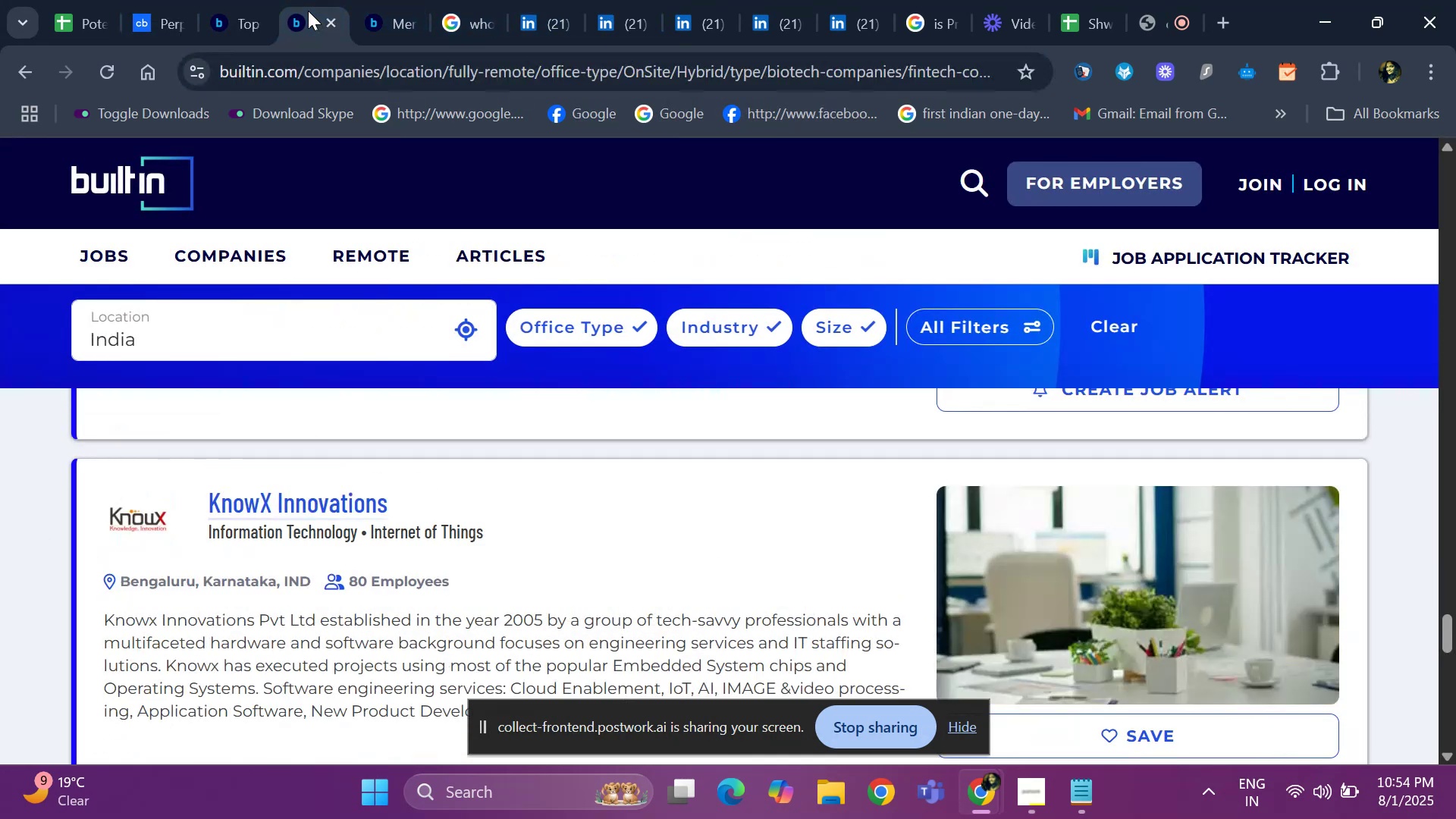 
key(ArrowDown)
 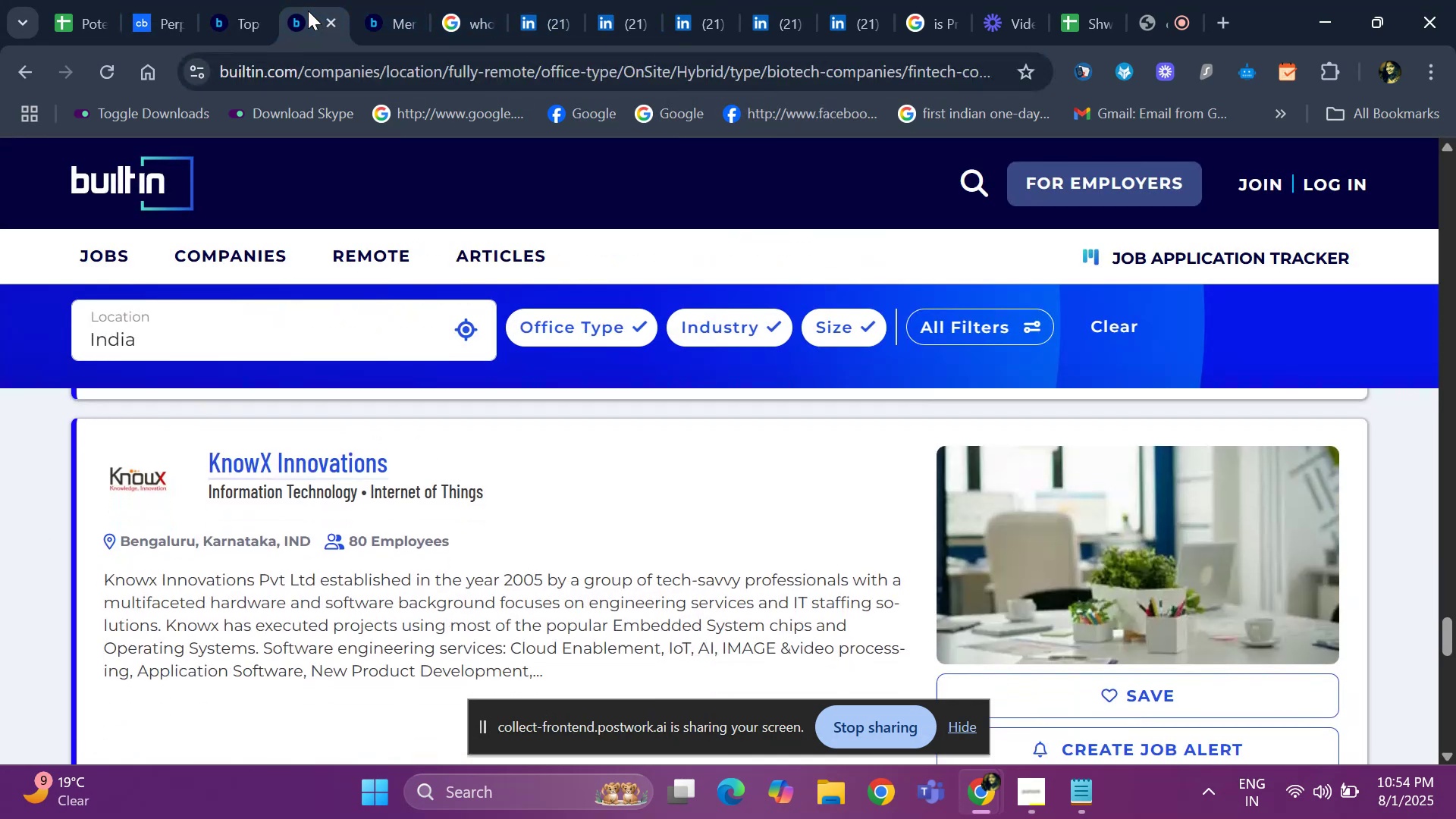 
key(ArrowDown)
 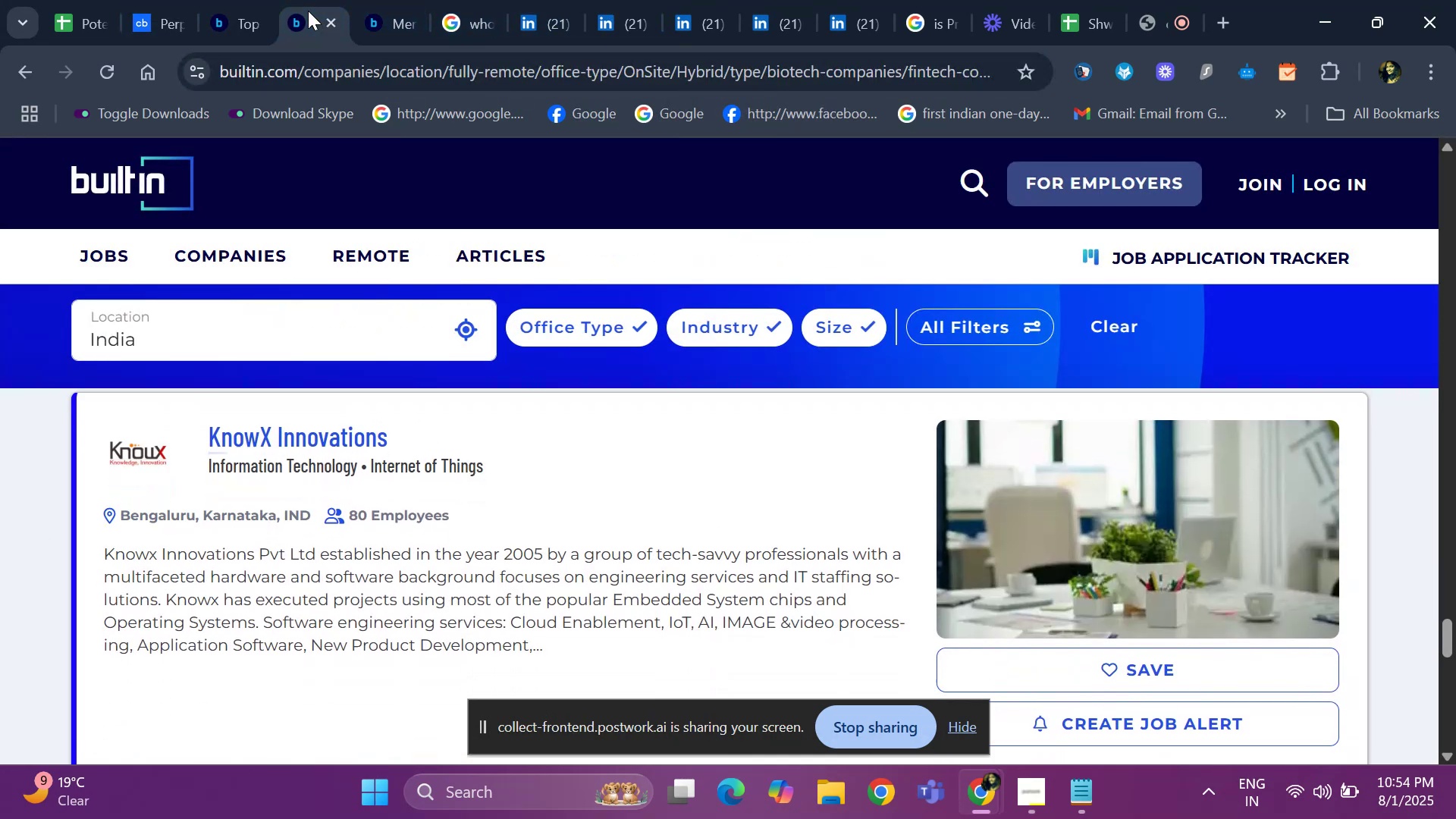 
key(ArrowDown)
 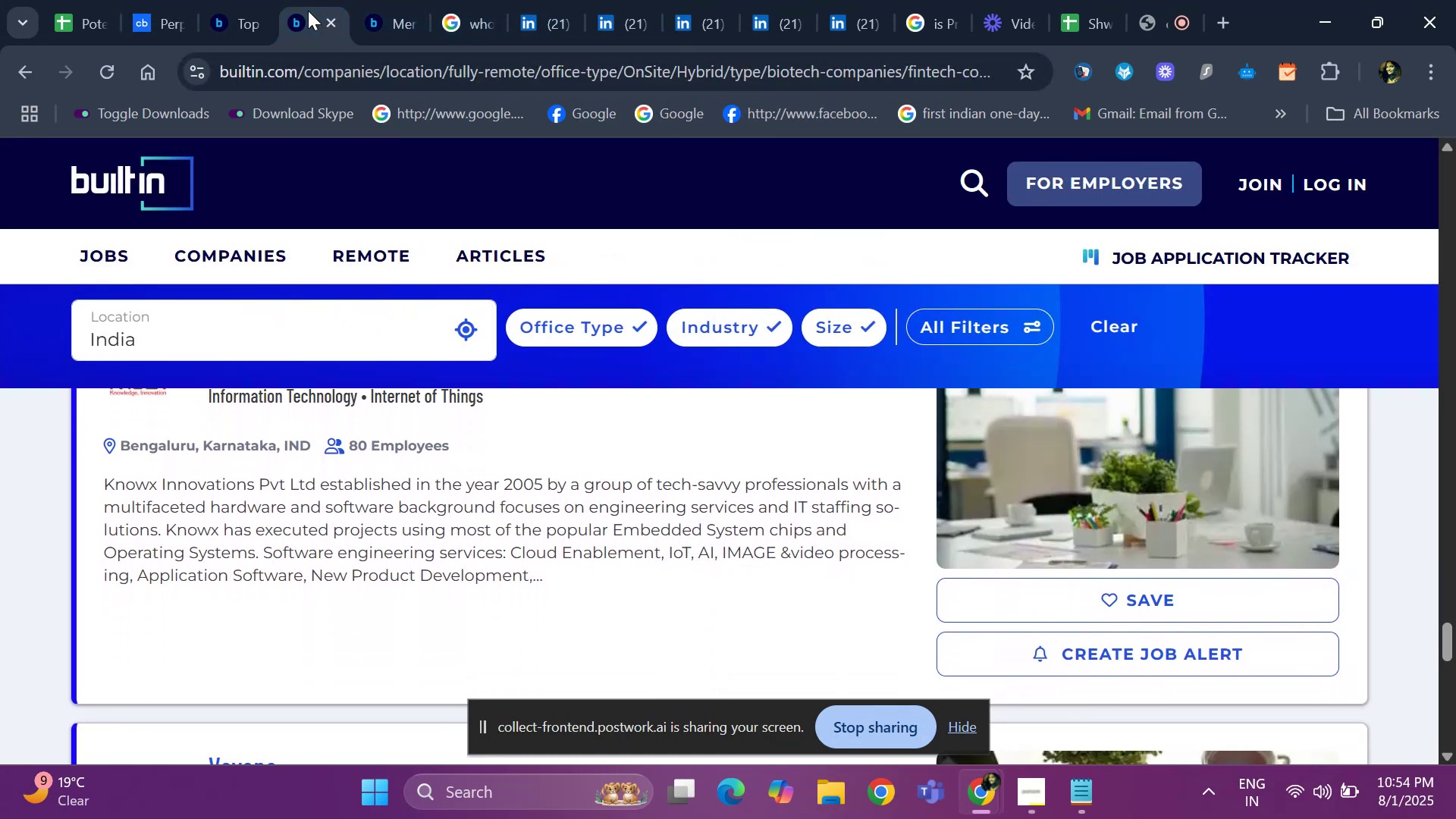 
key(ArrowUp)
 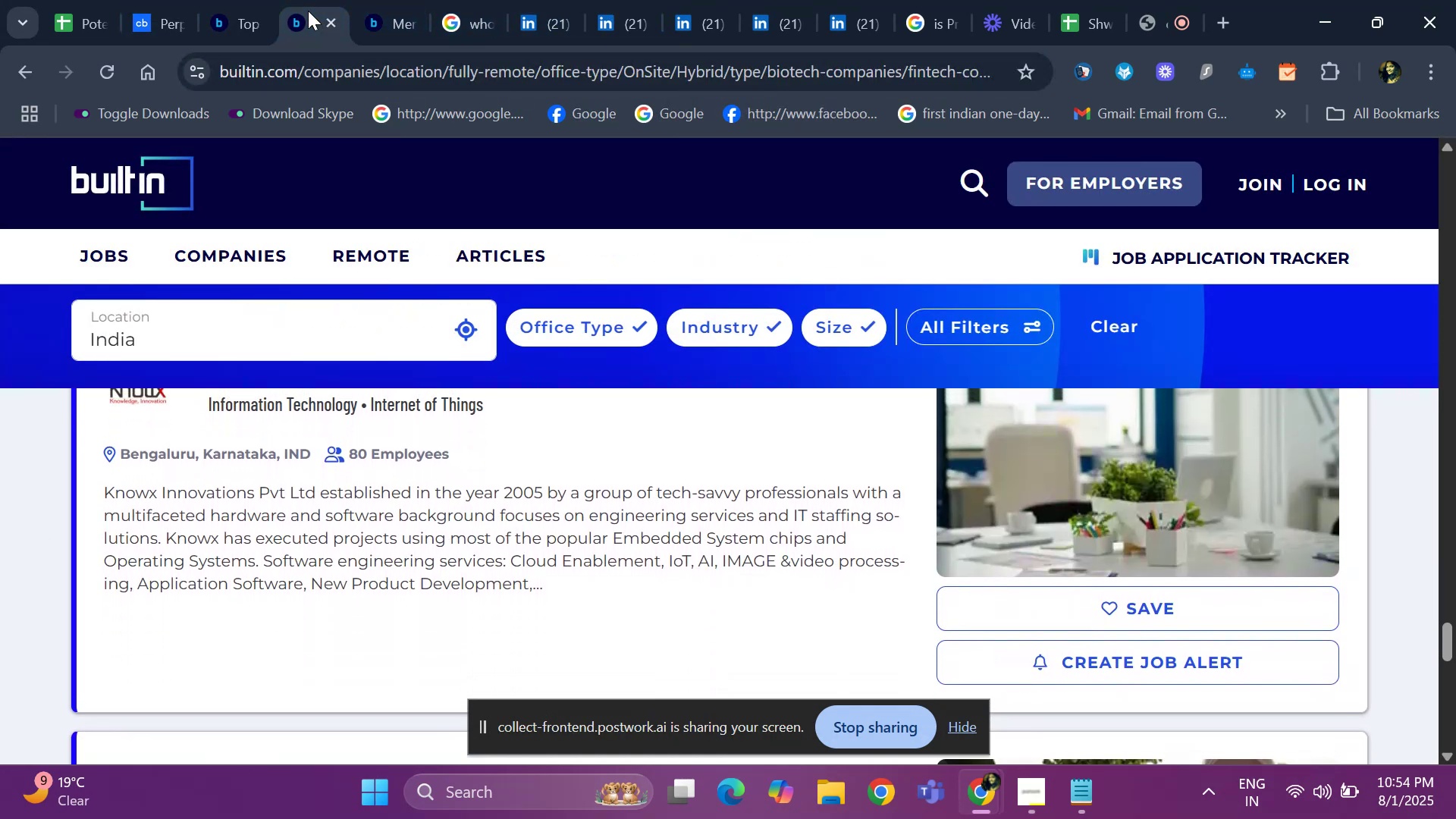 
key(ArrowUp)
 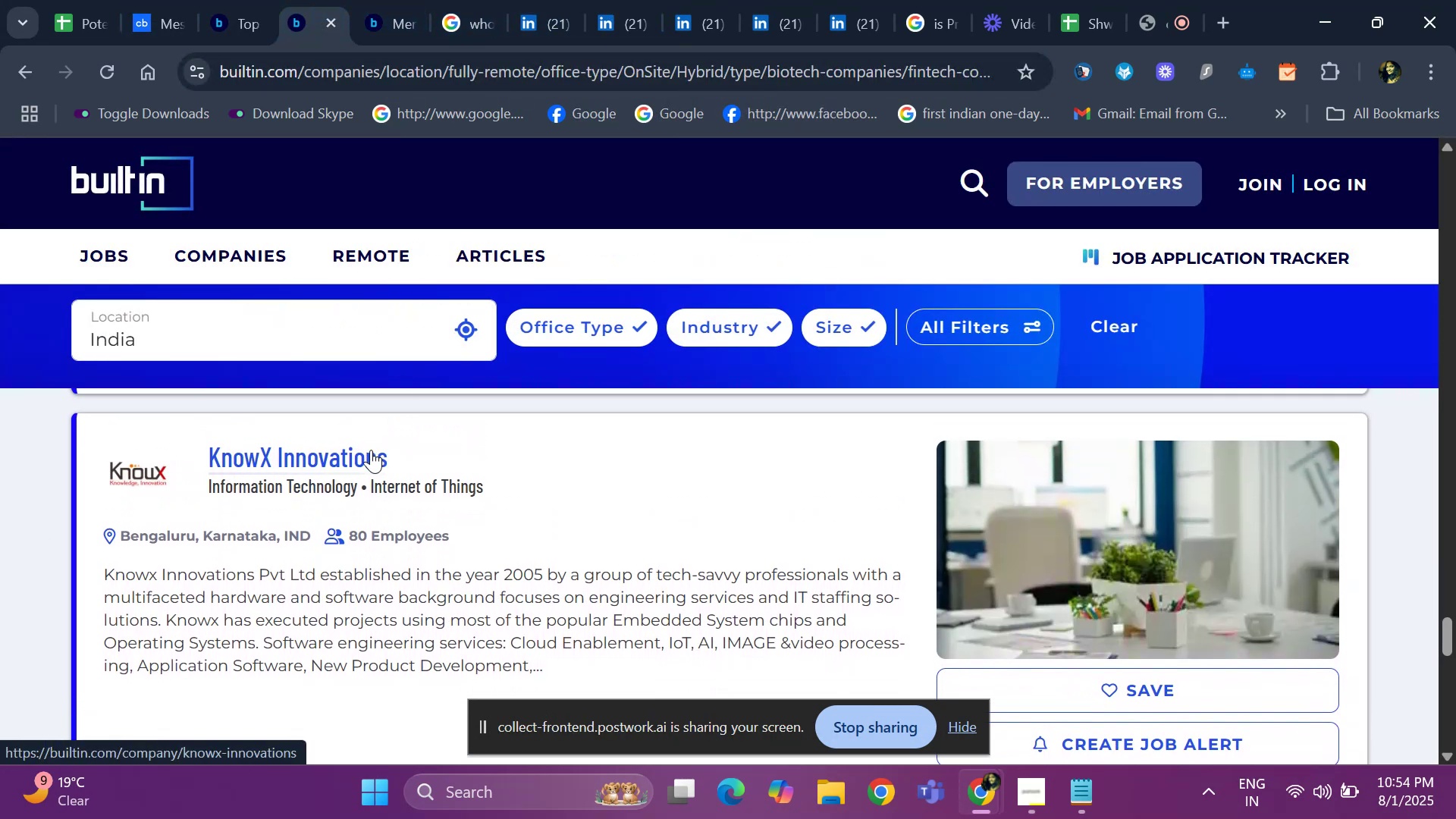 
right_click([371, 450])
 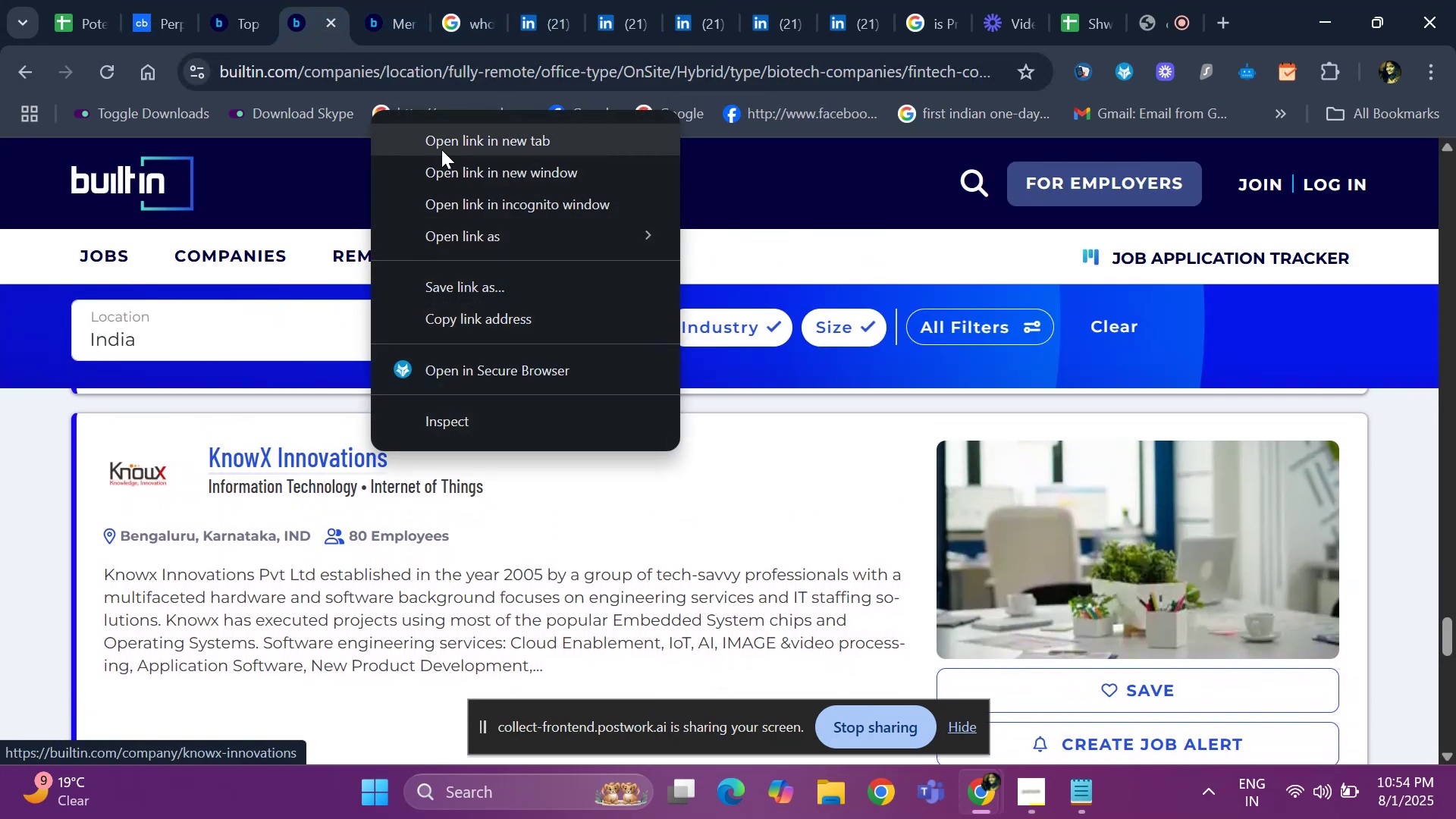 
left_click([441, 149])
 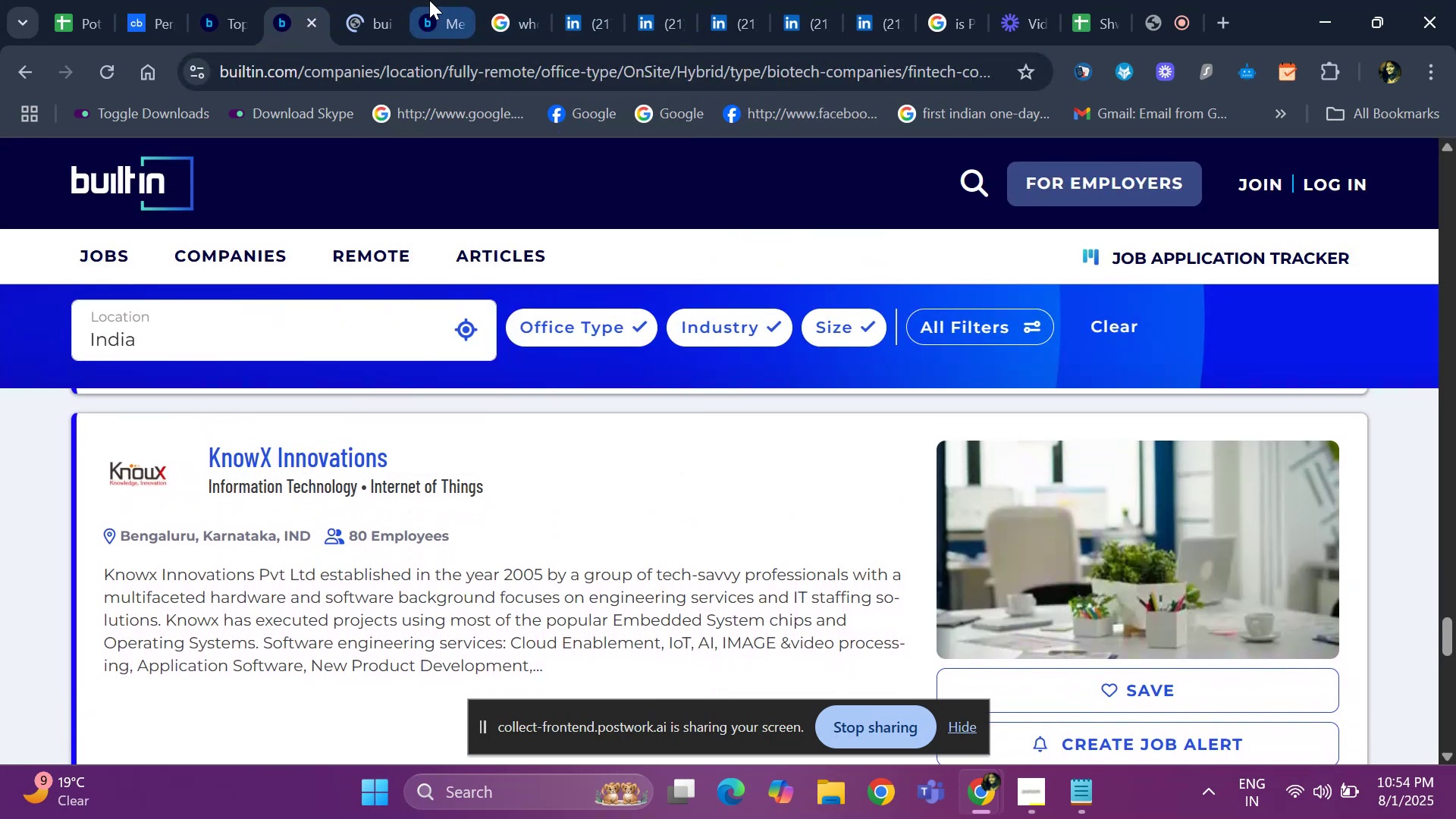 
left_click([429, 0])
 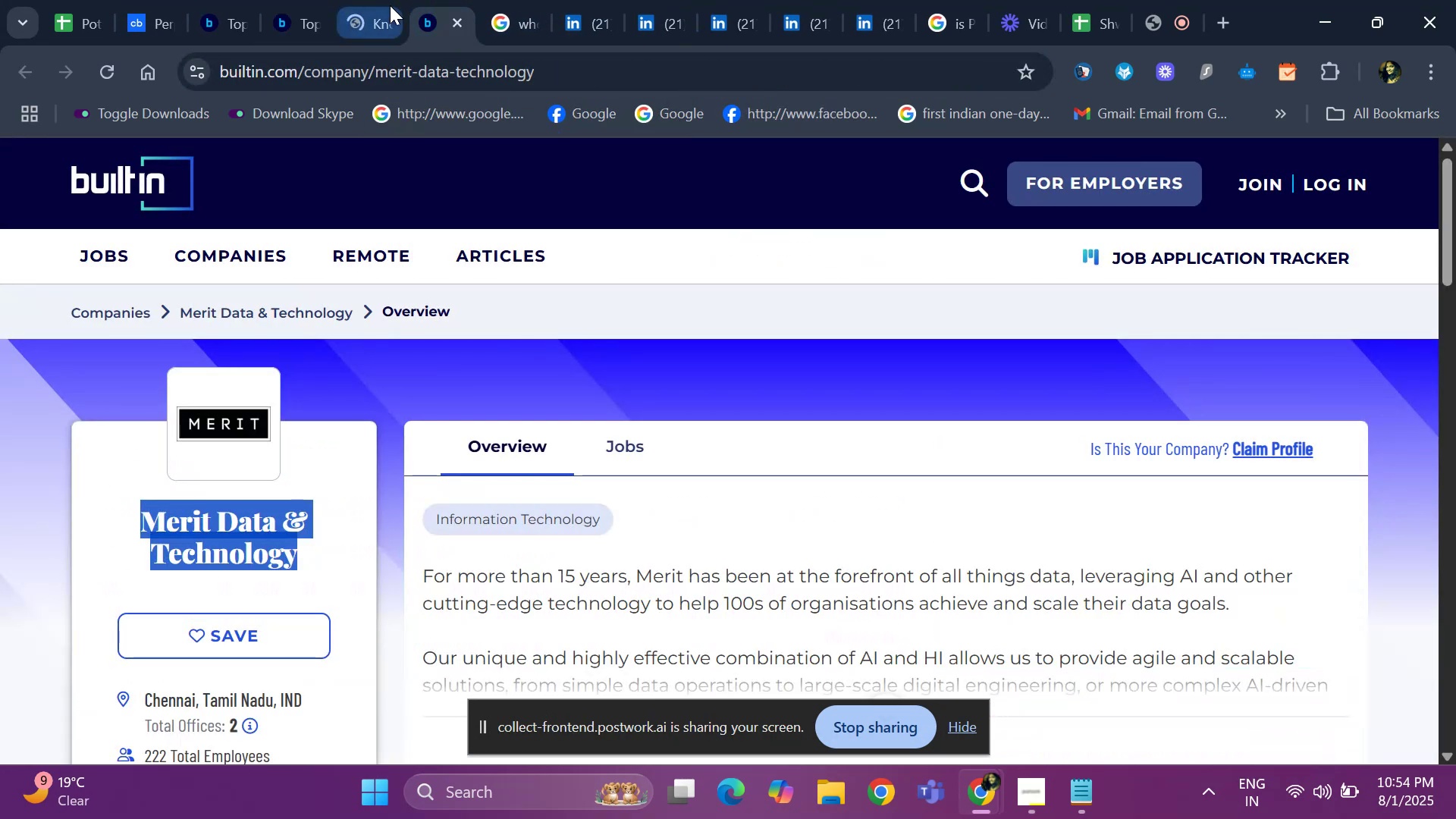 
left_click([390, 5])
 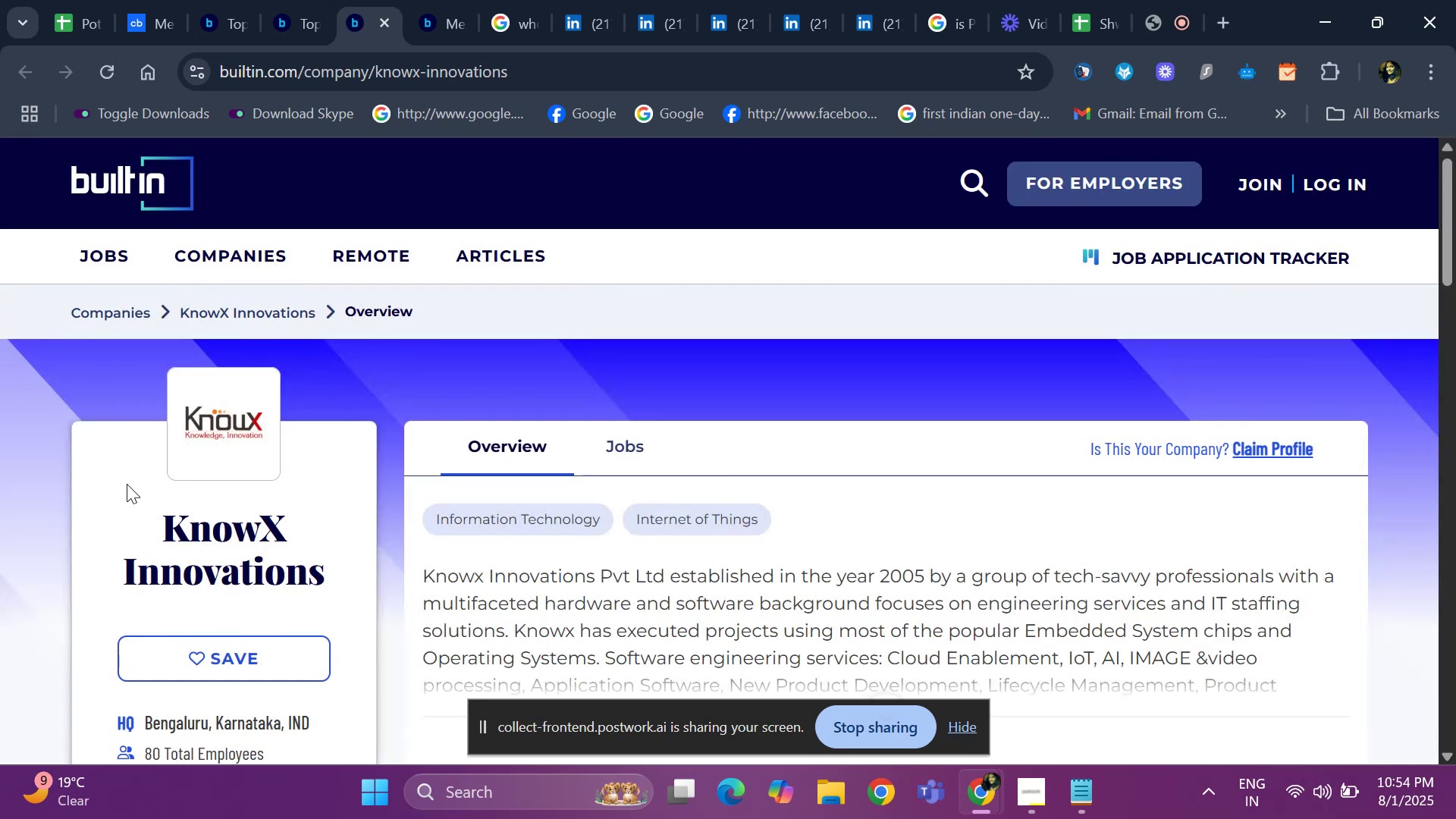 
left_click_drag(start_coordinate=[140, 504], to_coordinate=[327, 577])
 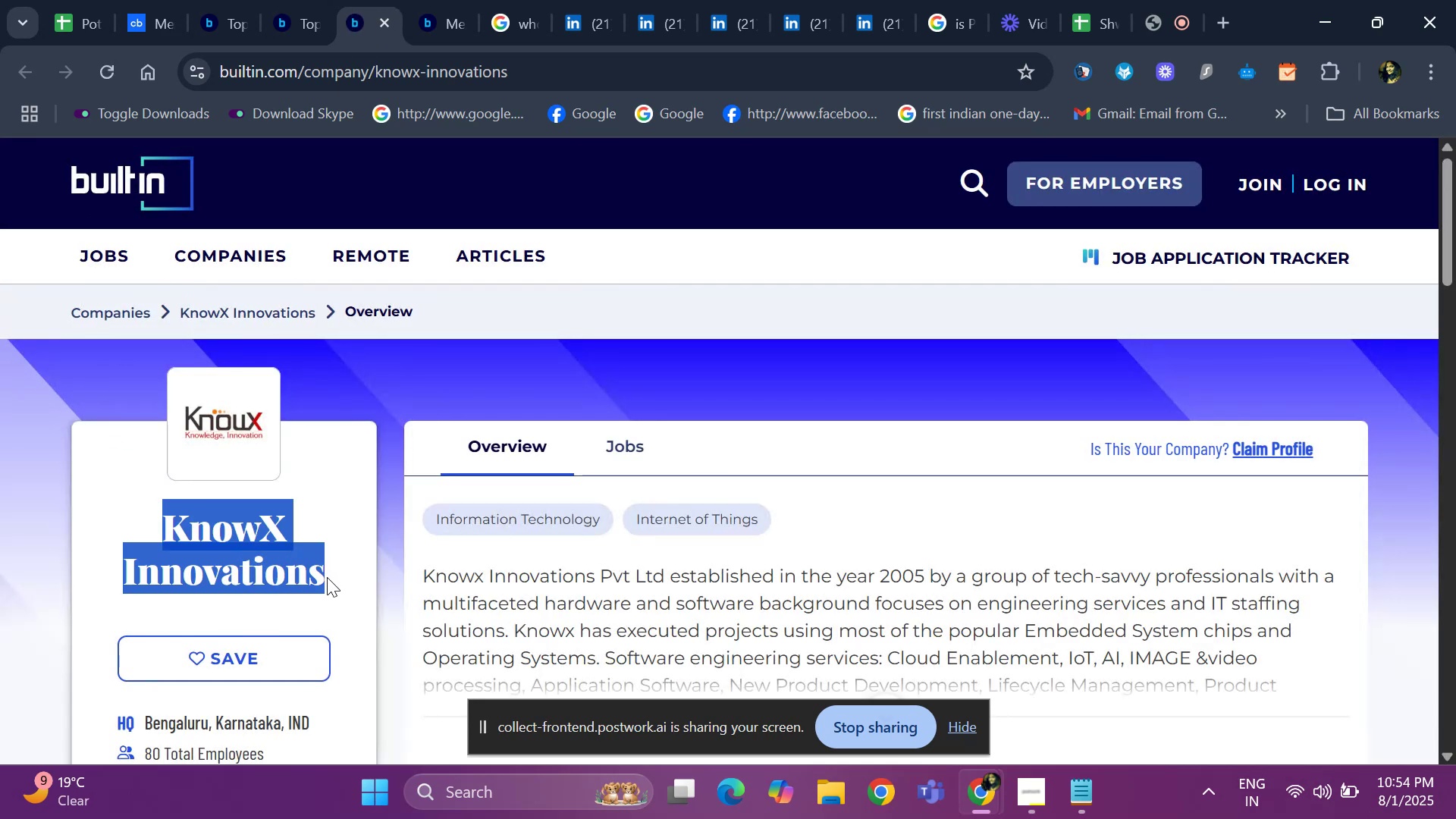 
key(Control+C)
 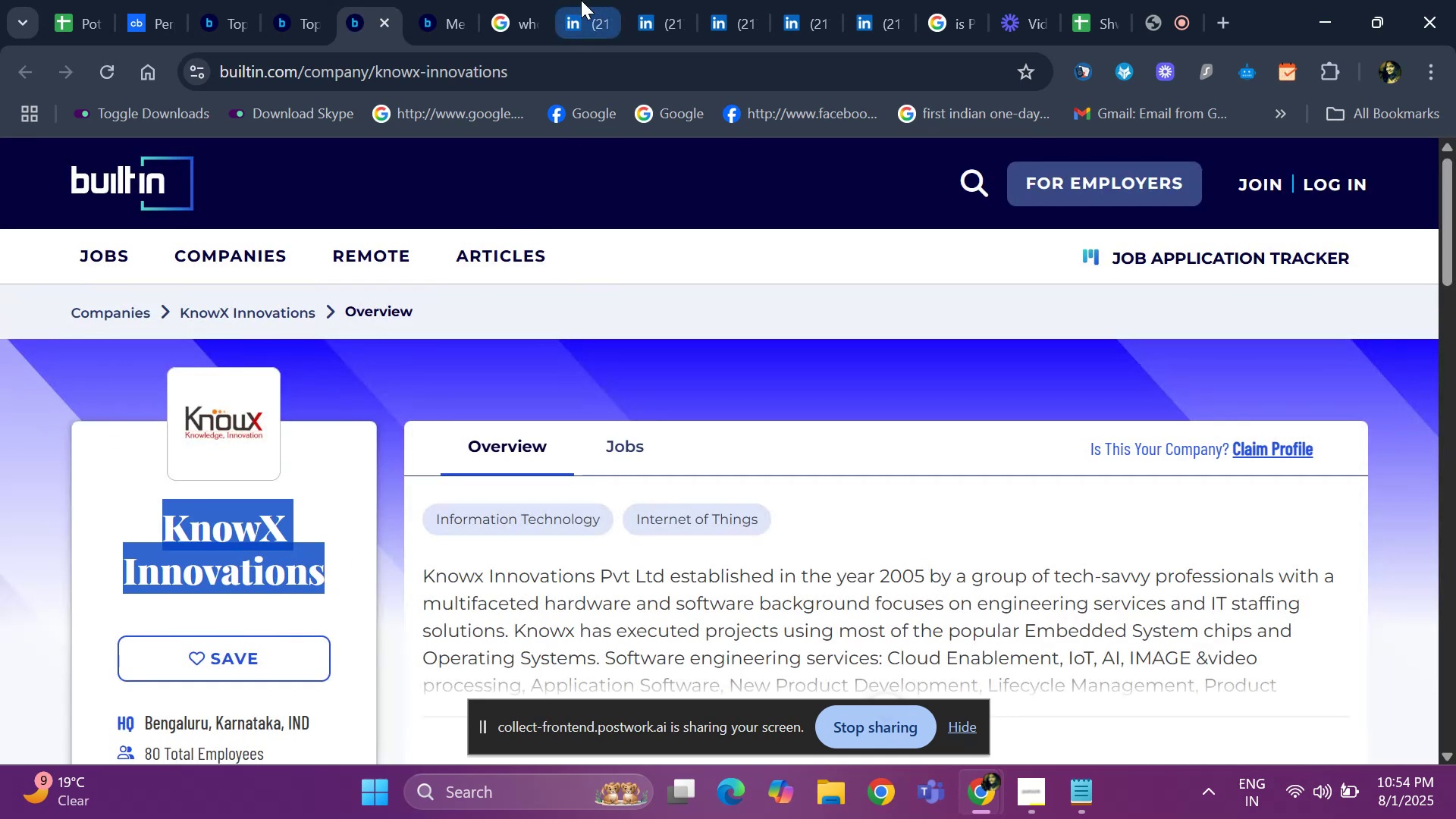 
left_click([523, 4])
 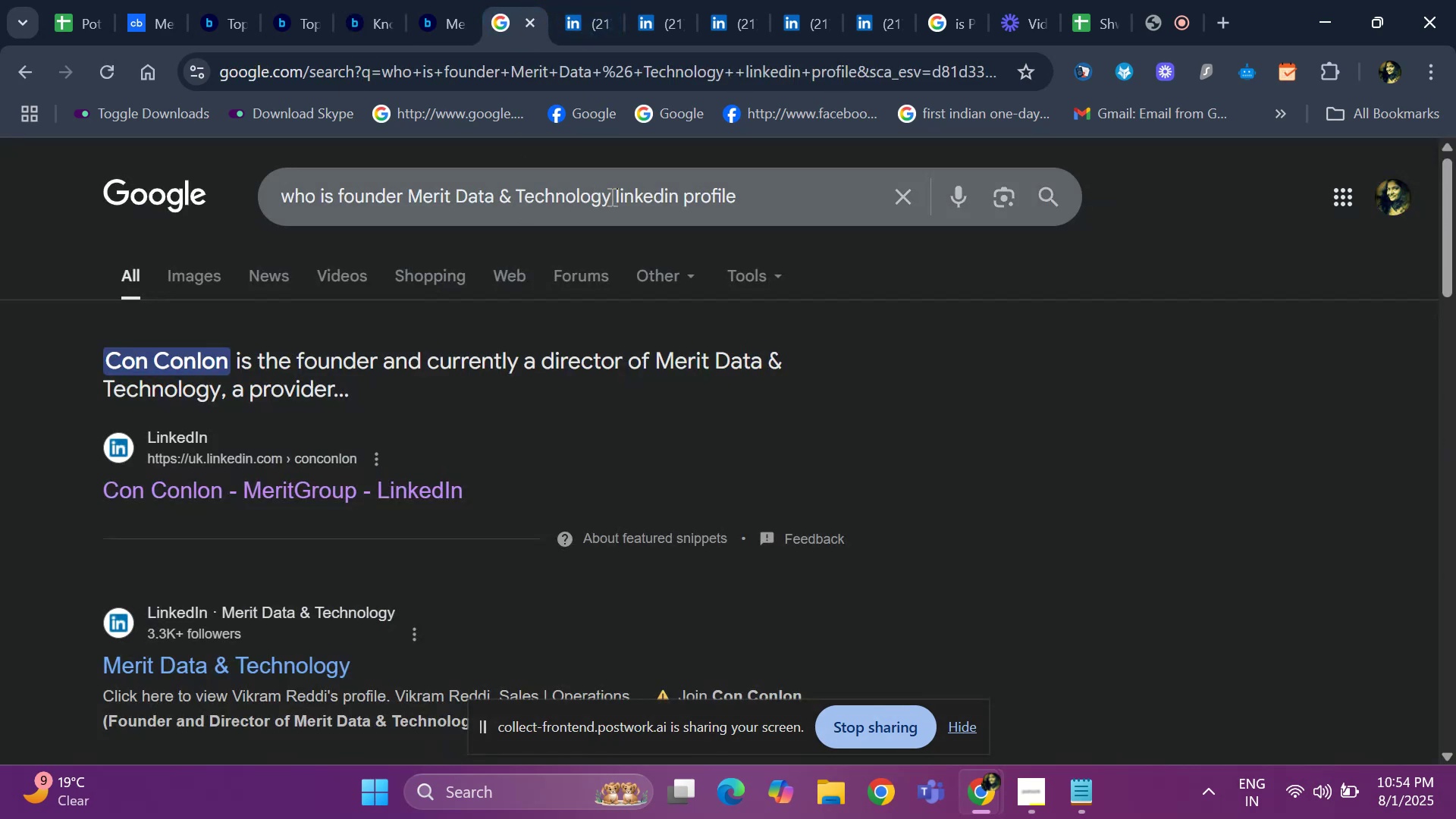 
left_click([610, 197])
 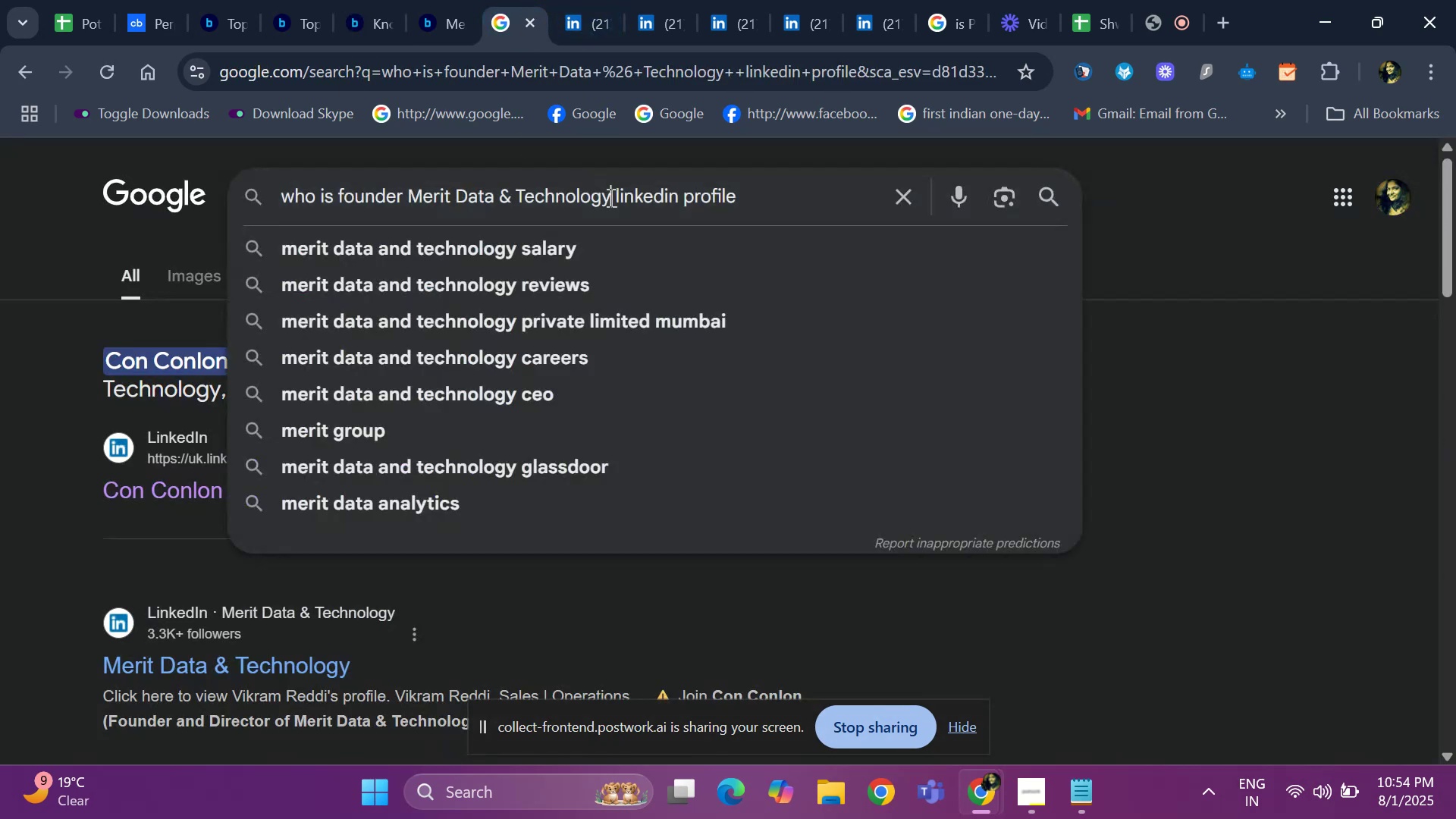 
key(Backspace)
 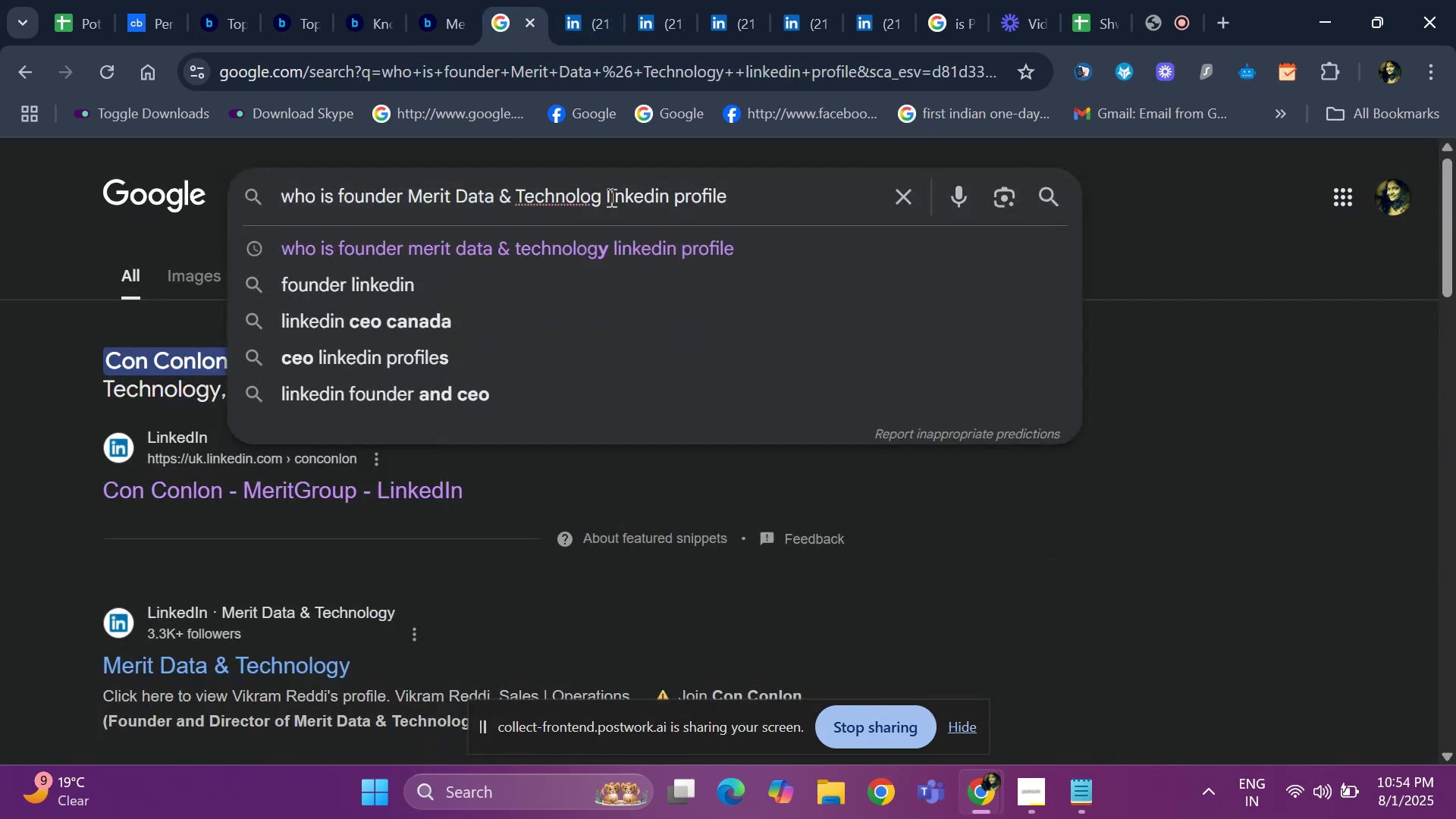 
key(Backspace)
 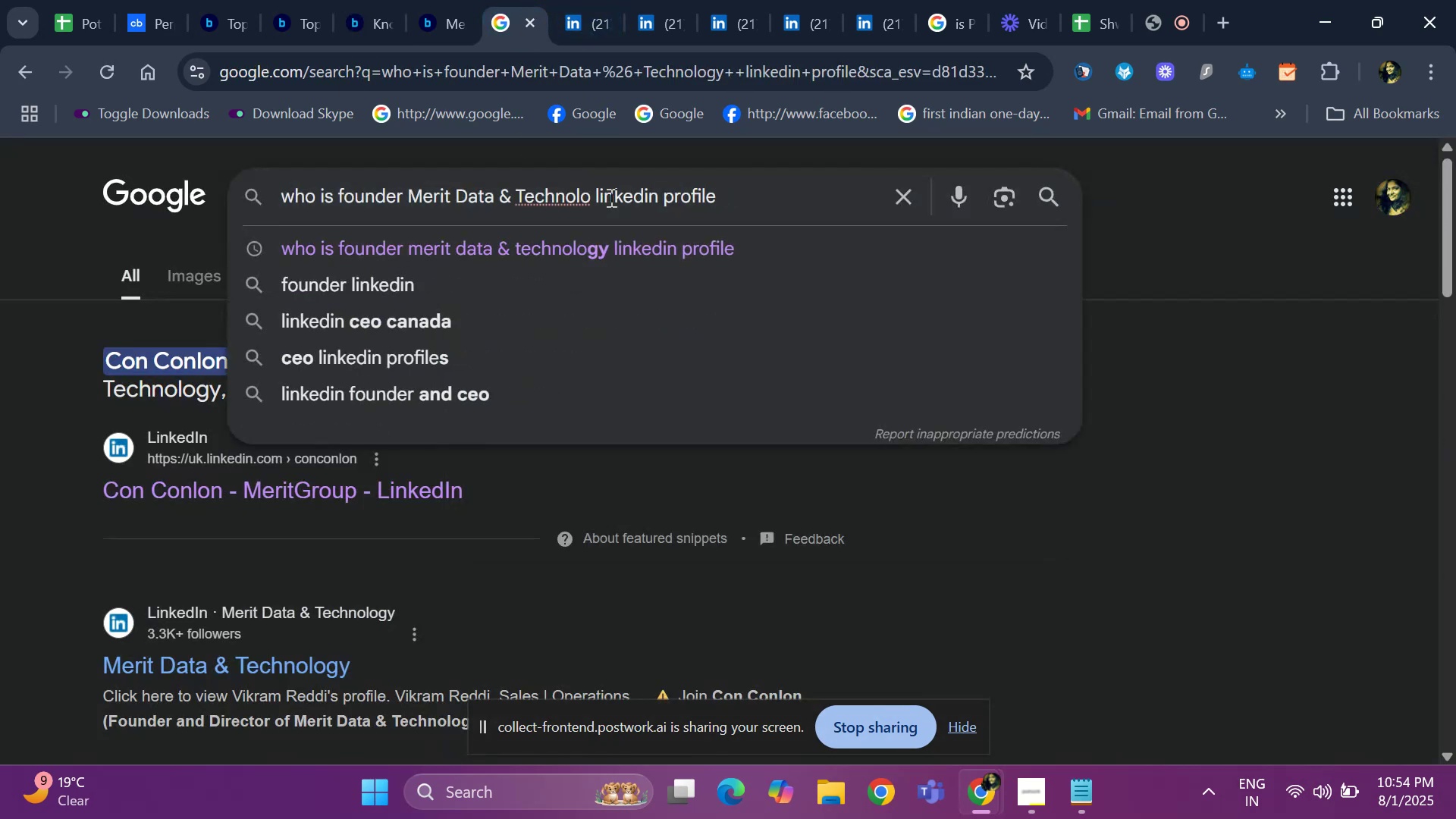 
key(Backspace)
 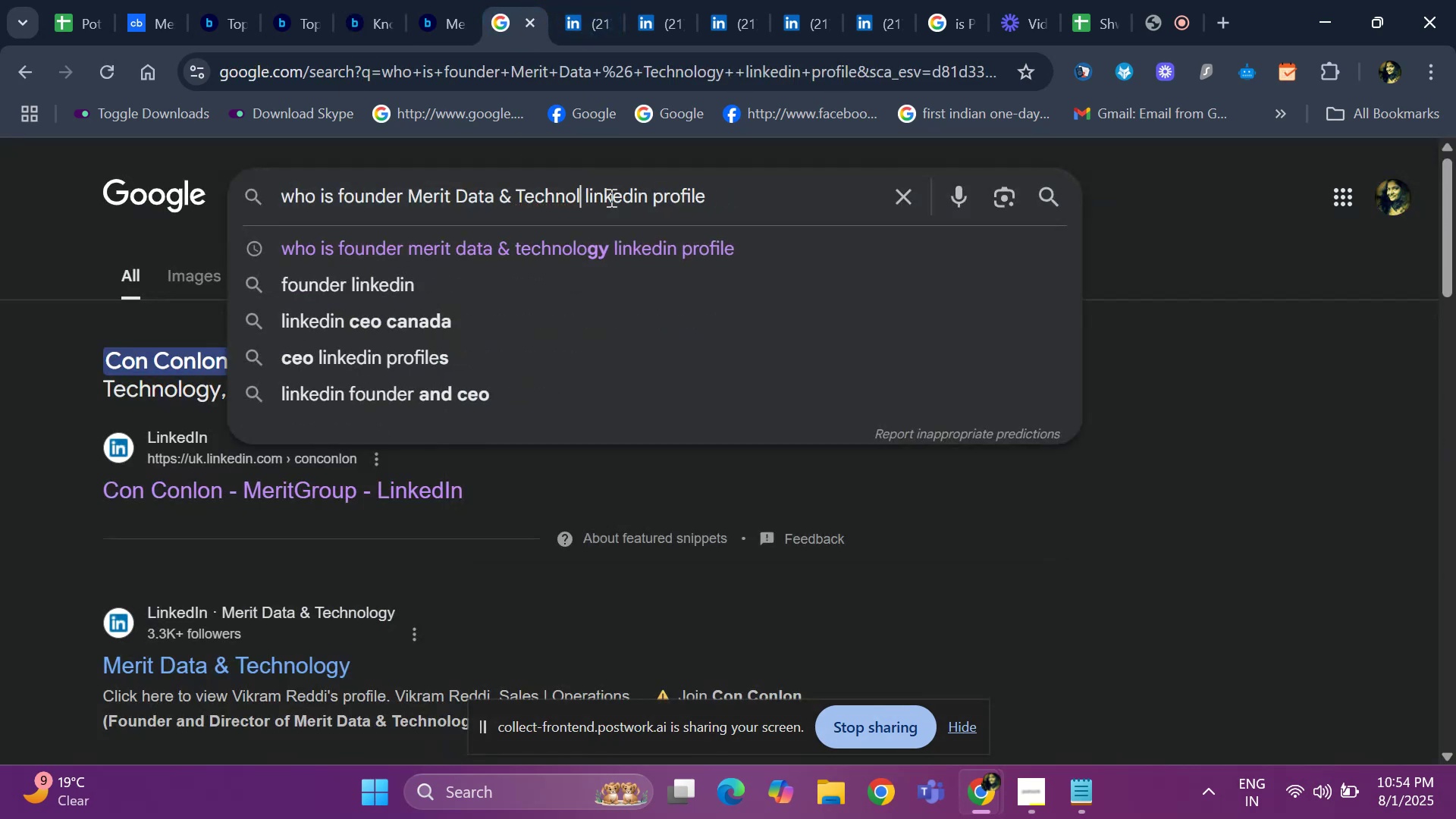 
key(Backspace)
 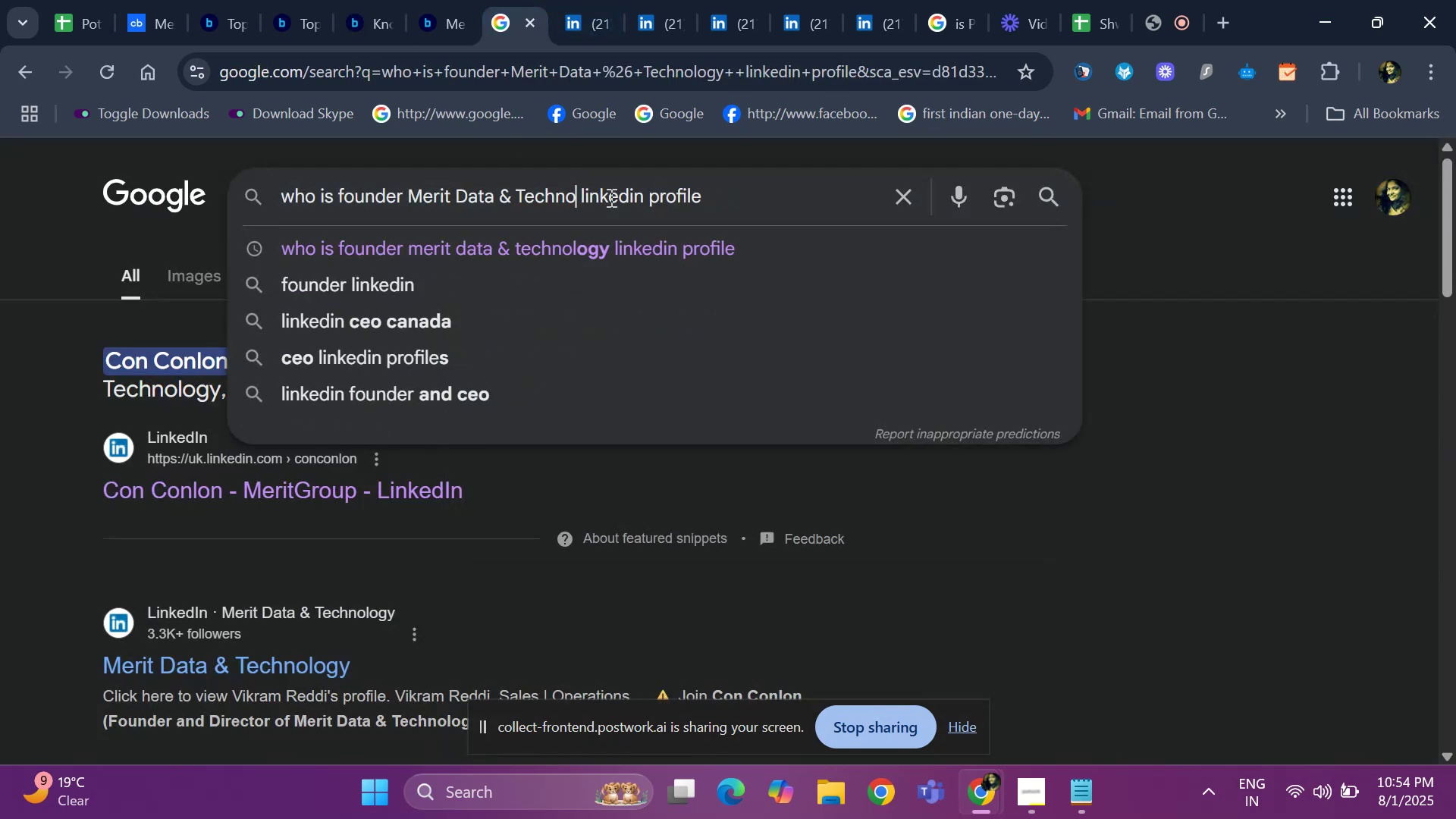 
key(Backspace)
 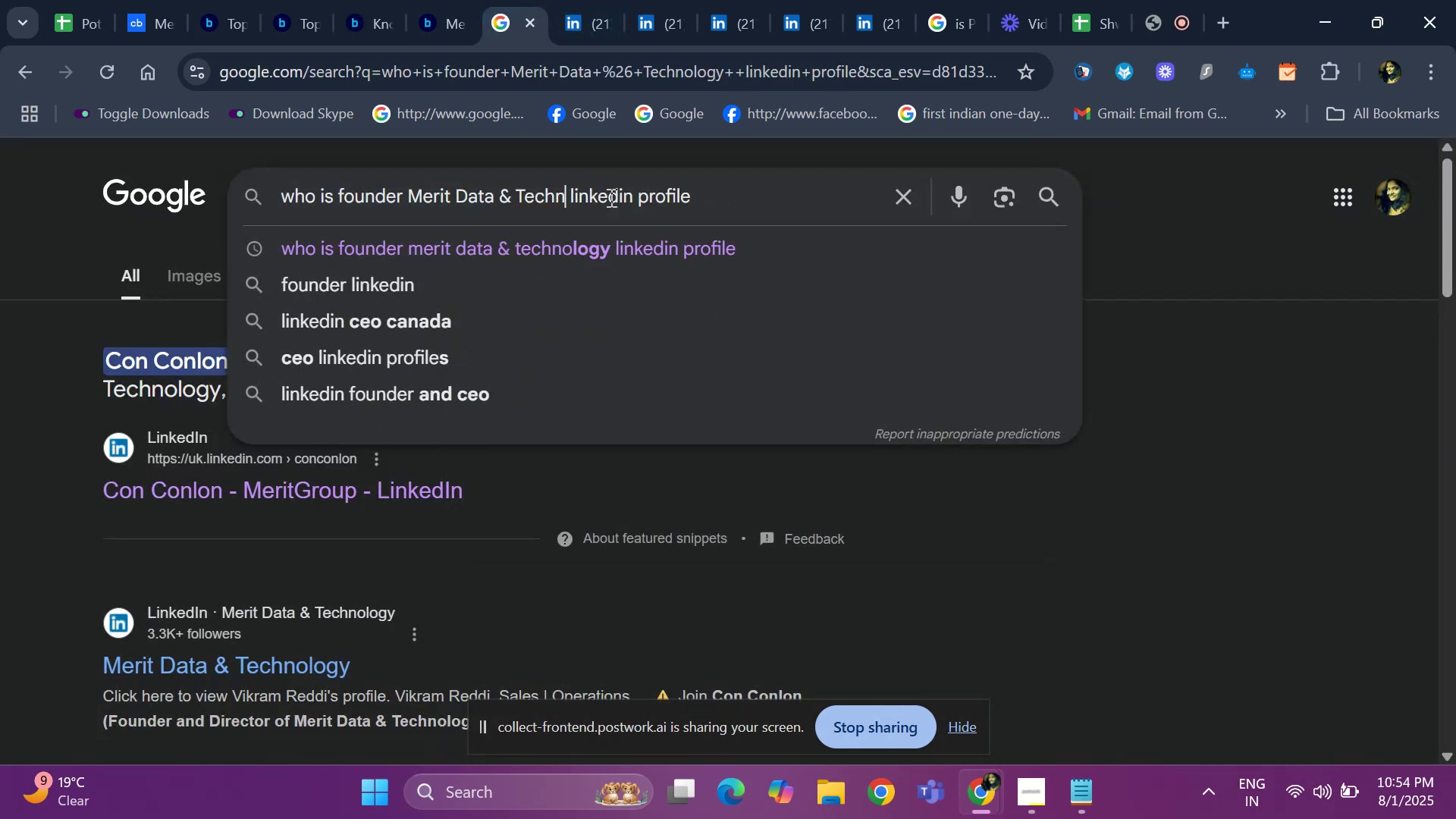 
key(Backspace)
 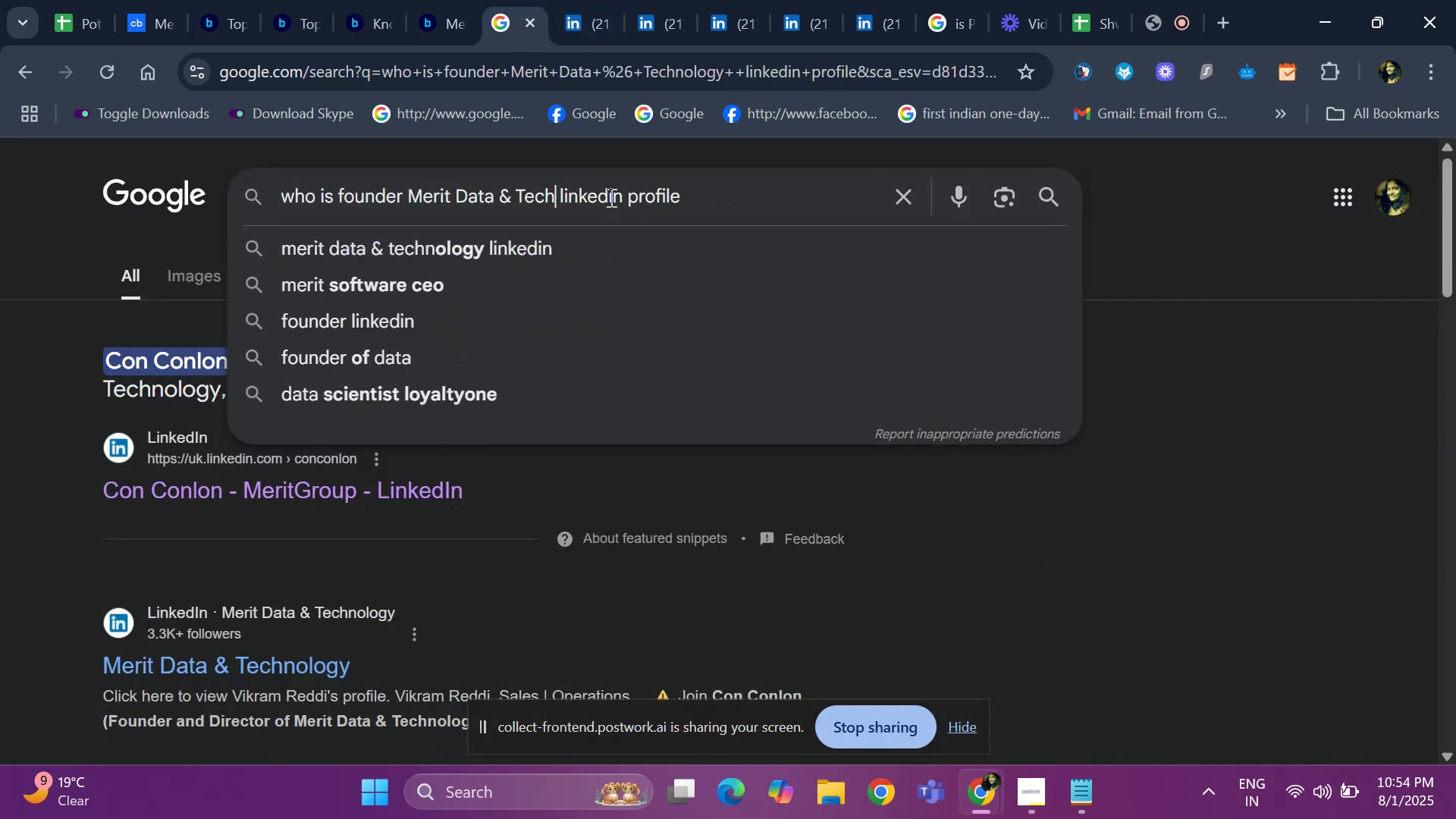 
key(Backspace)
 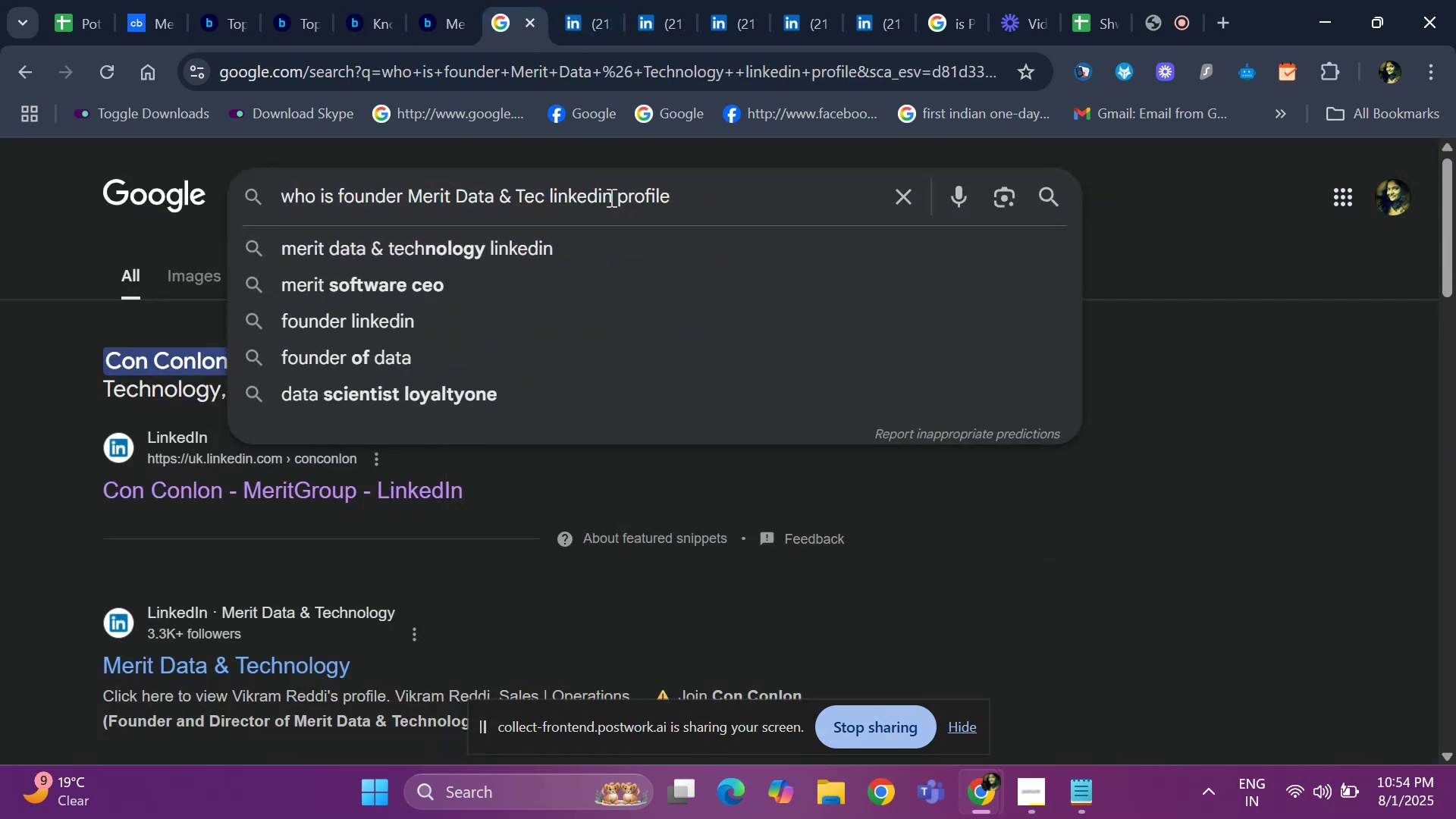 
key(Backspace)
 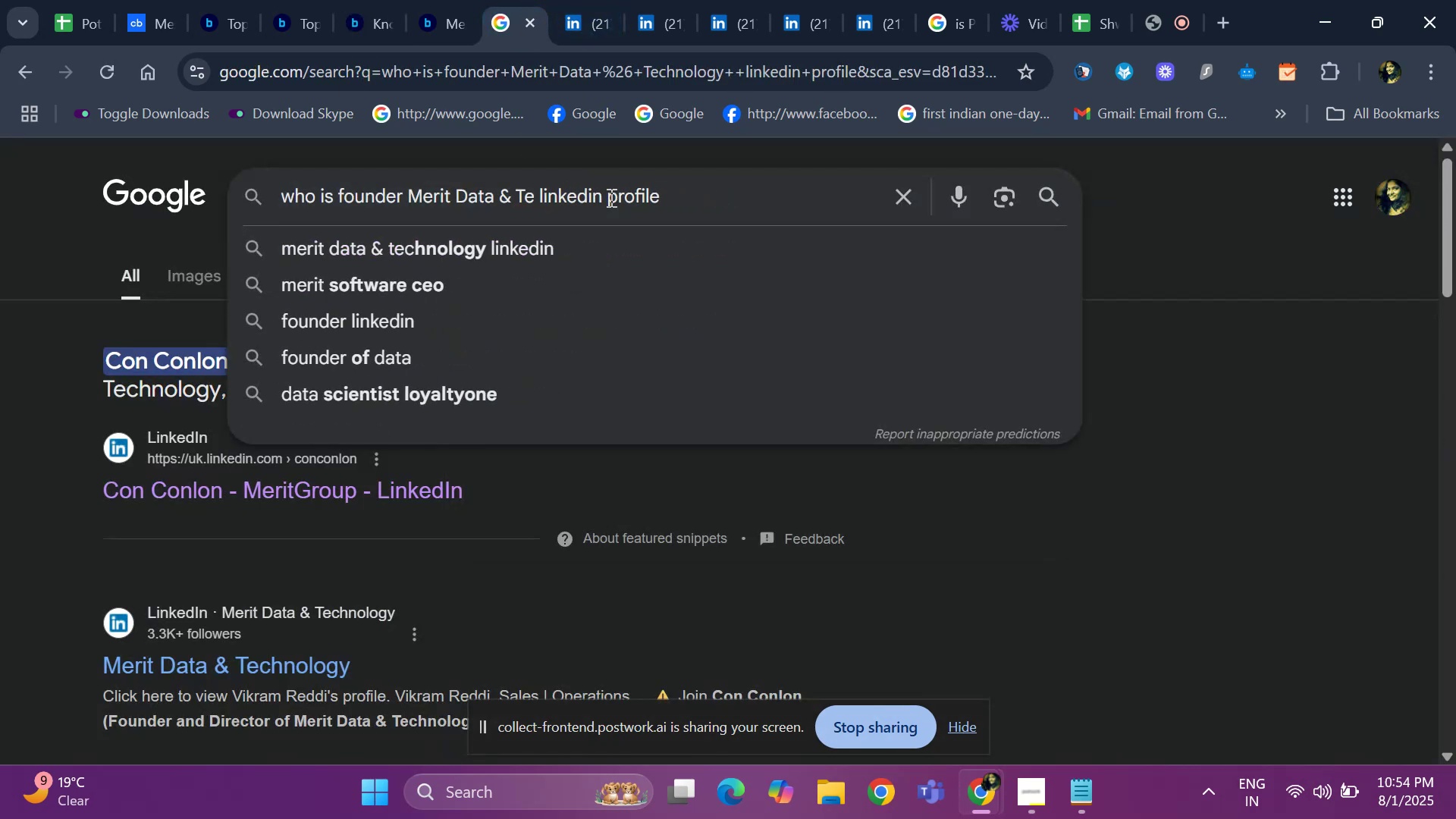 
key(Backspace)
 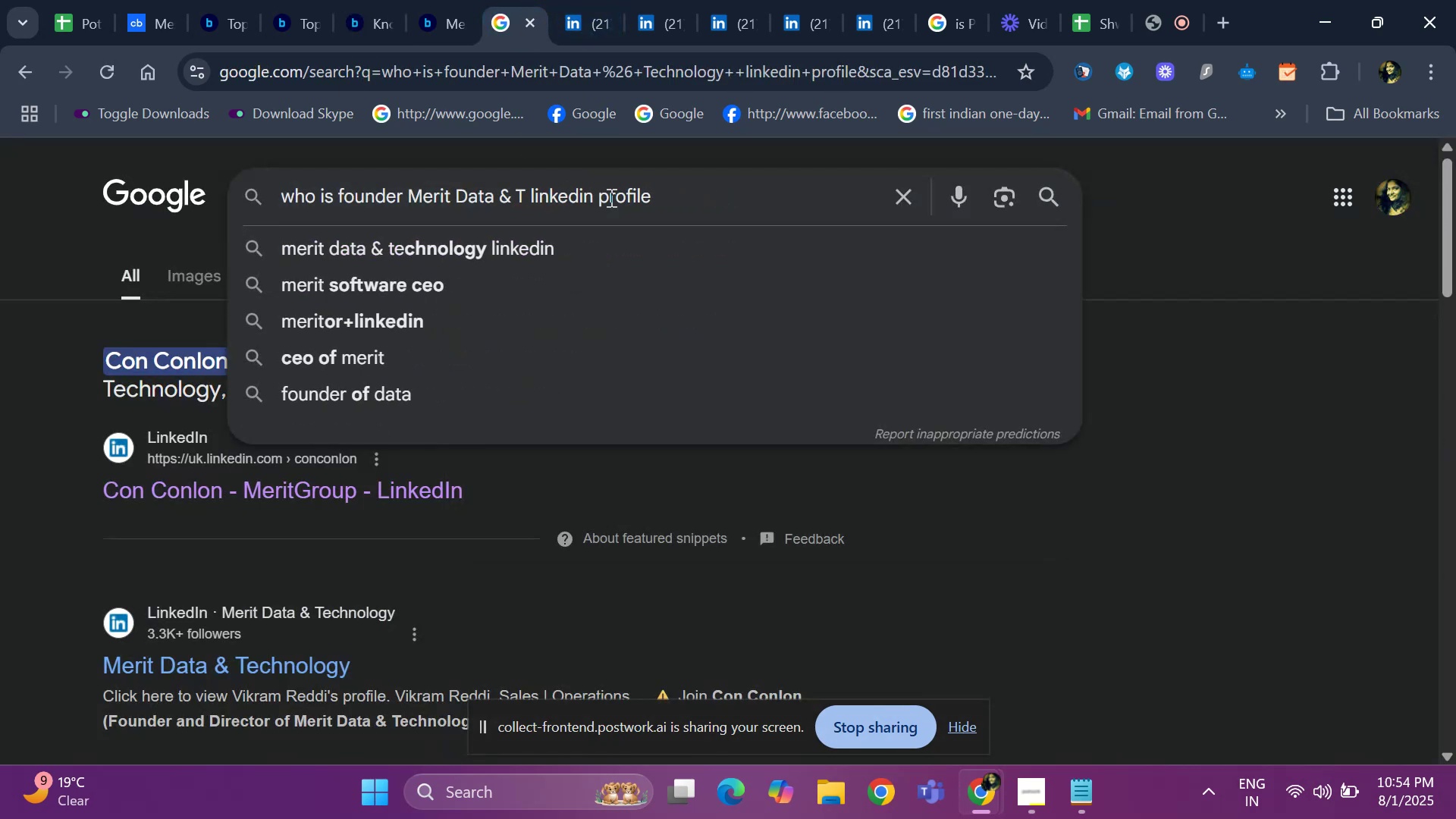 
key(Backspace)
 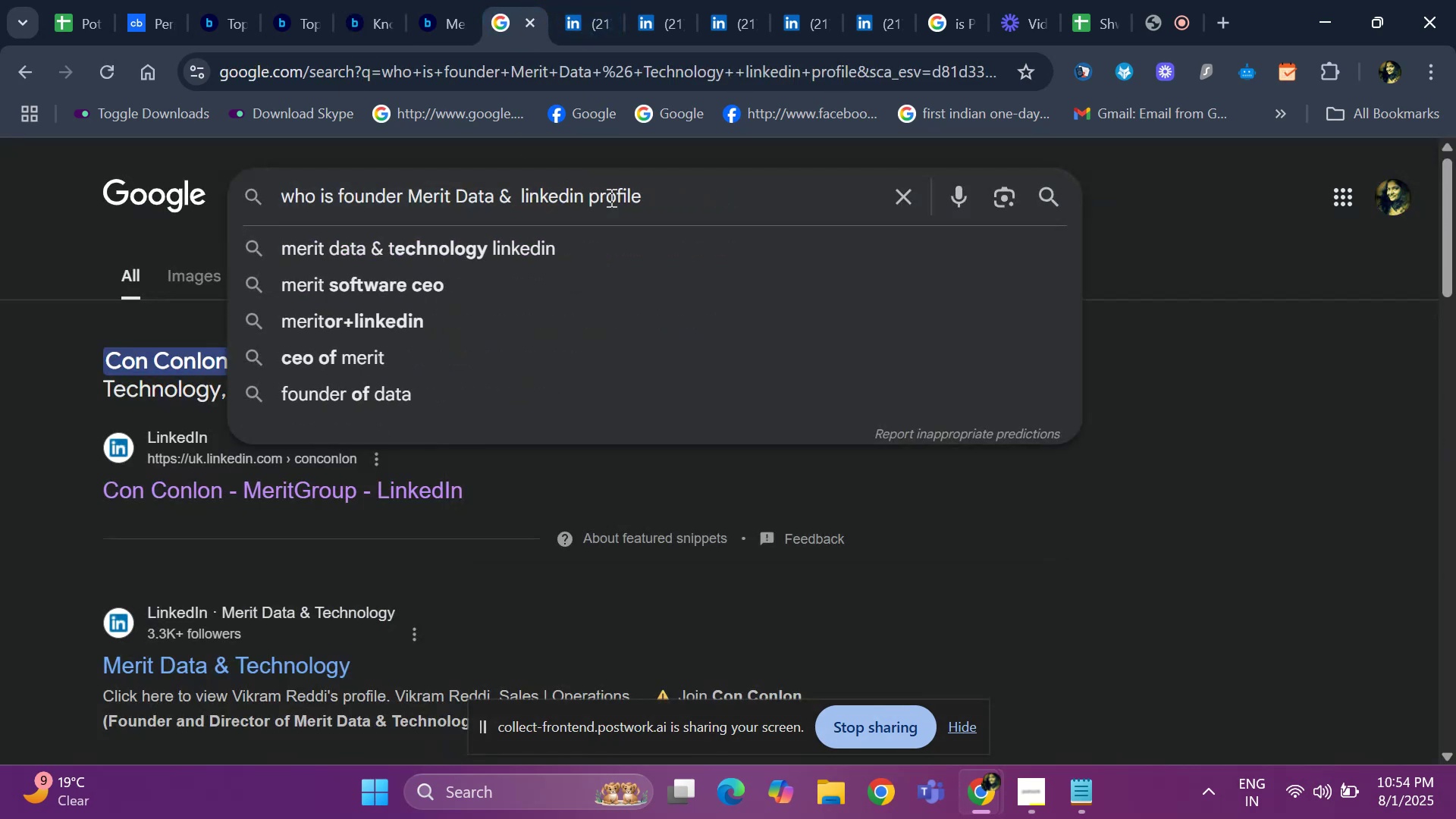 
key(Backspace)
 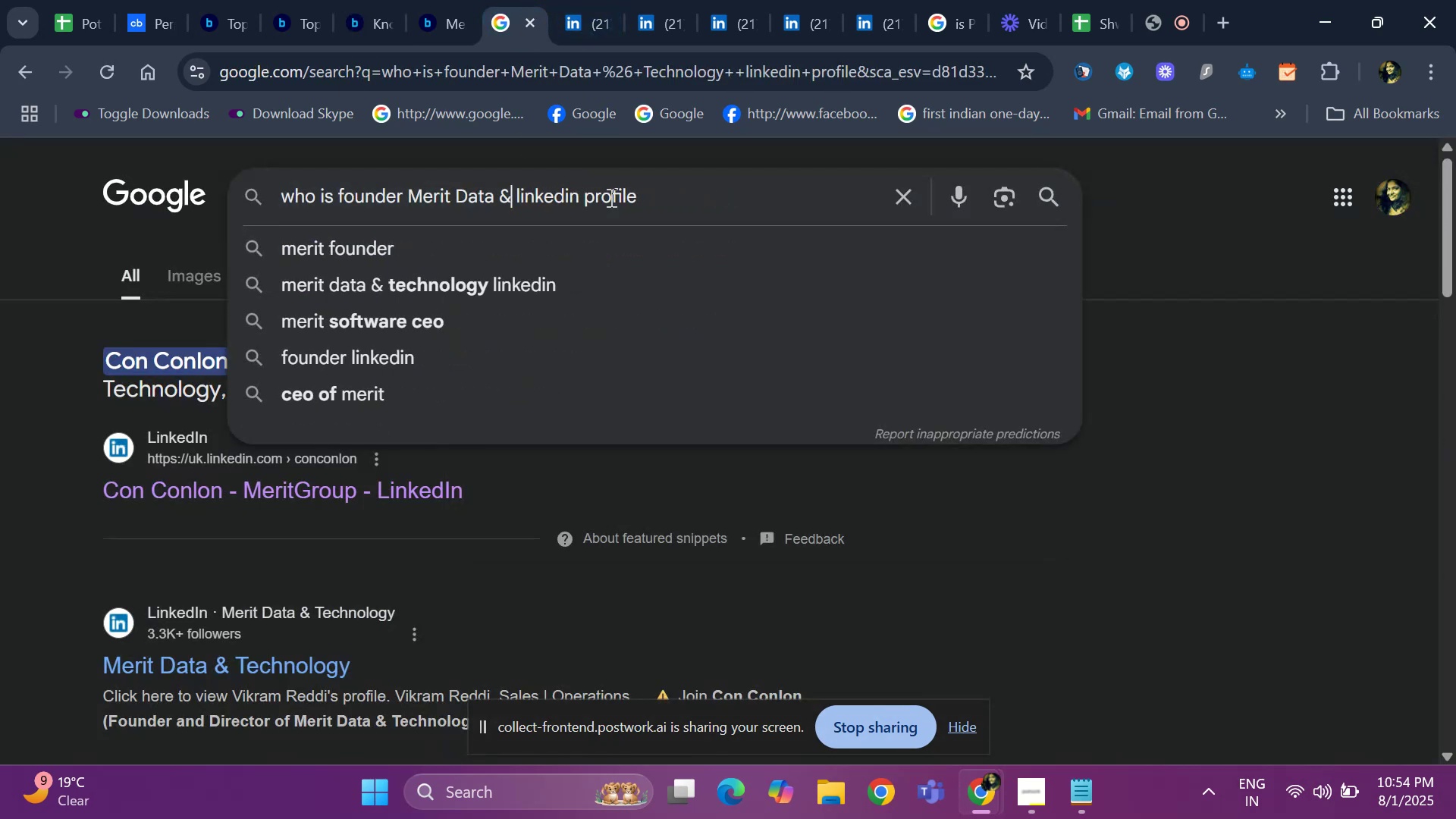 
key(Backspace)
 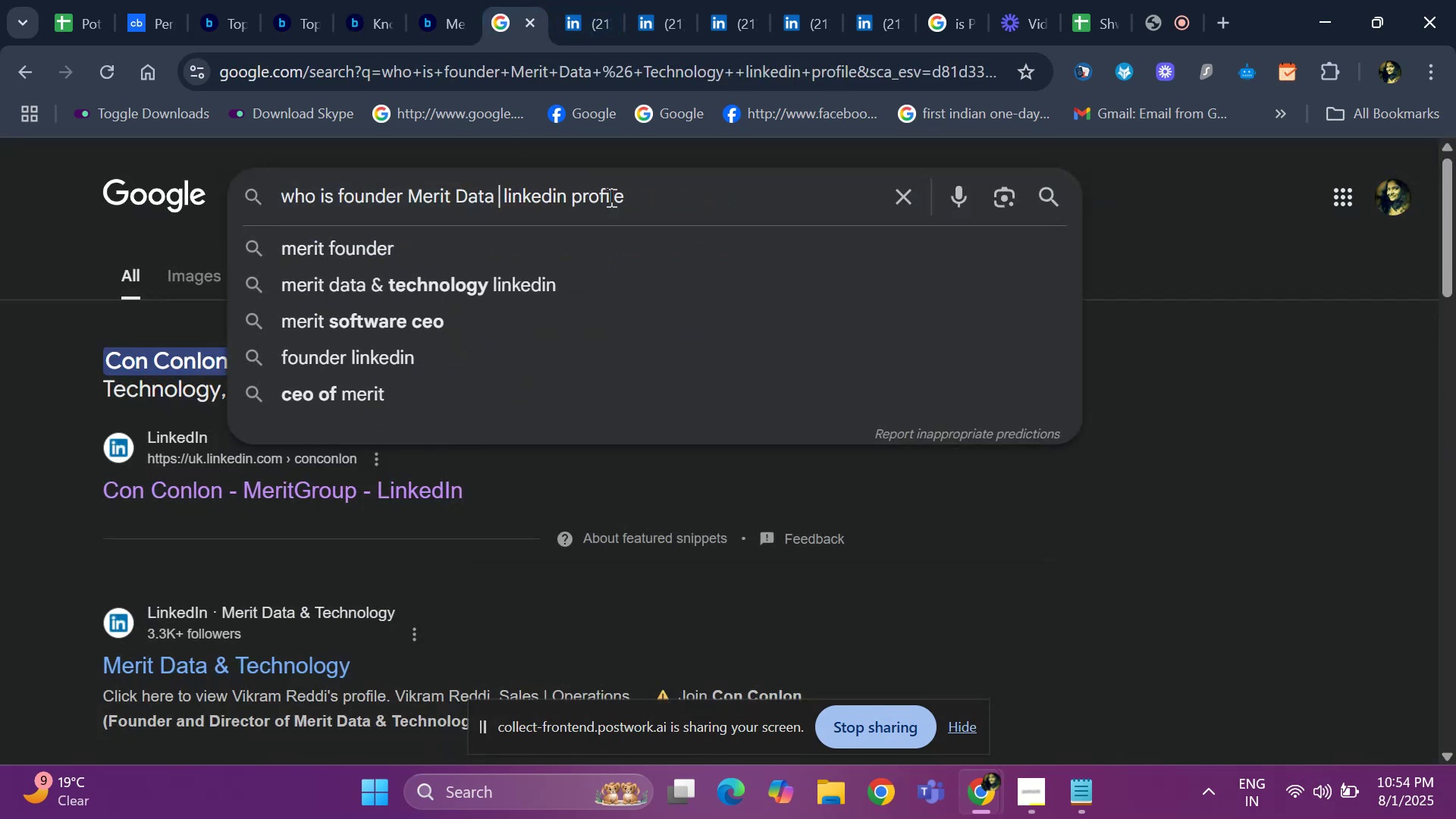 
key(Backspace)
 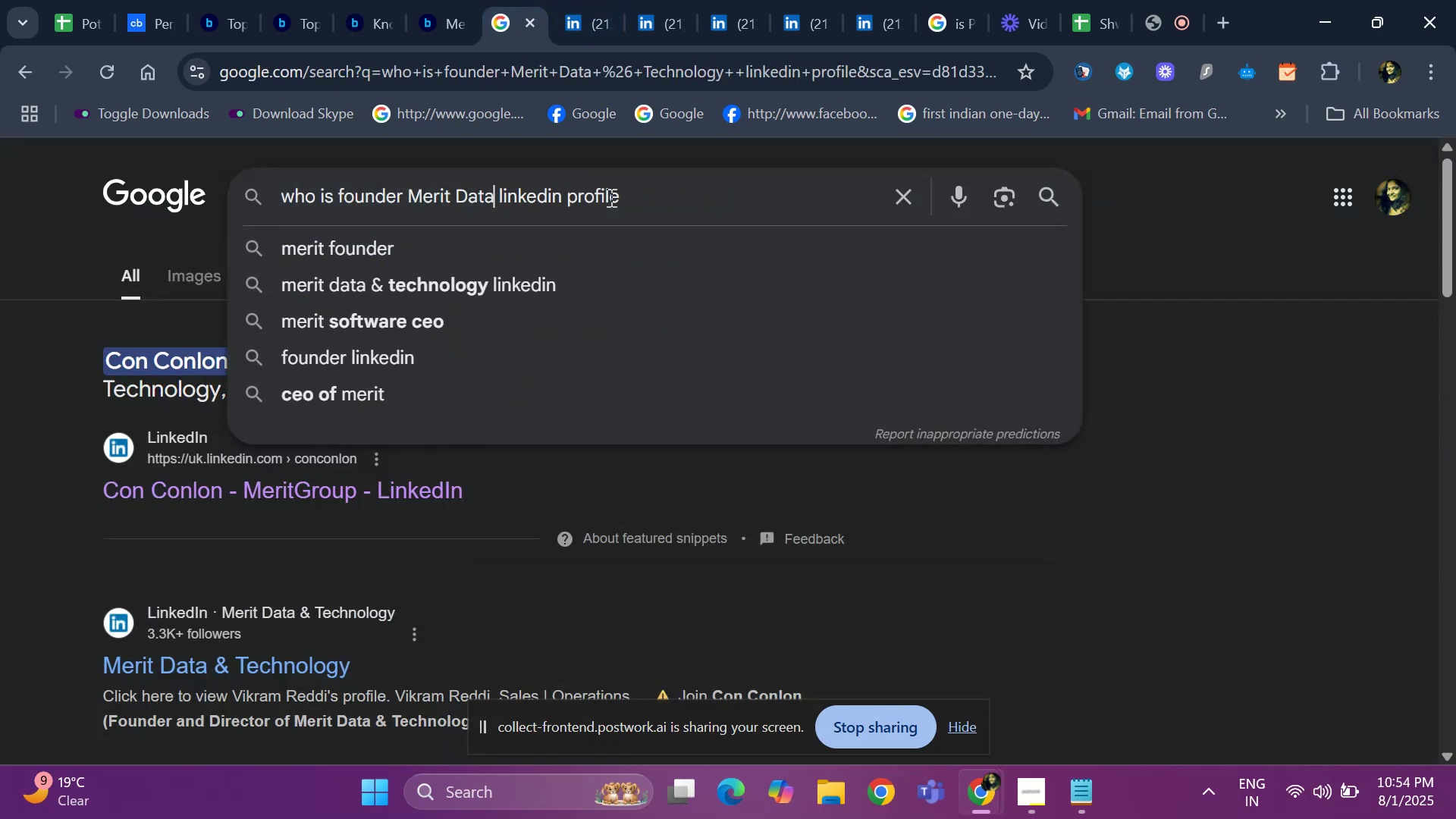 
key(Backspace)
 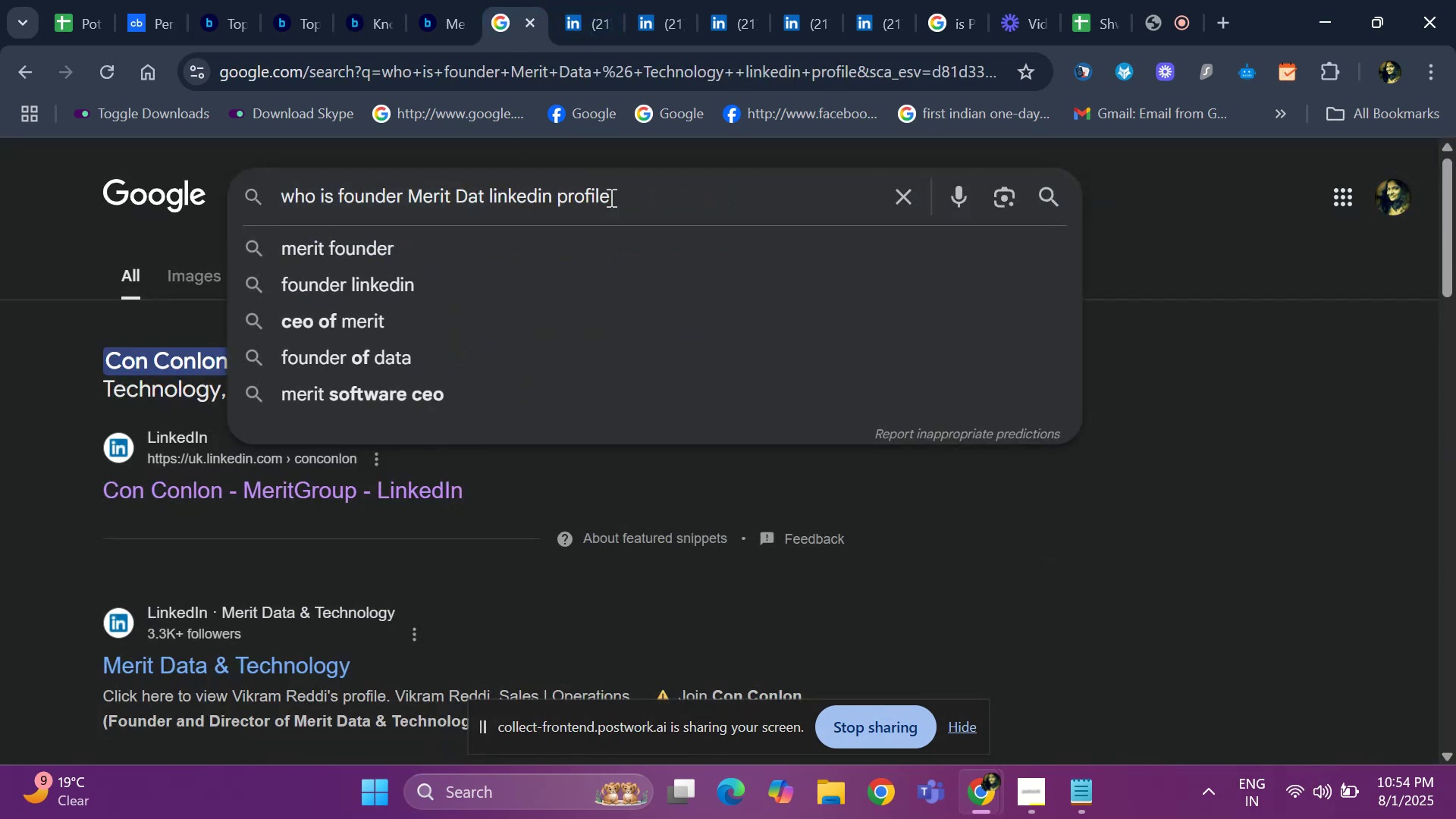 
key(Backspace)
 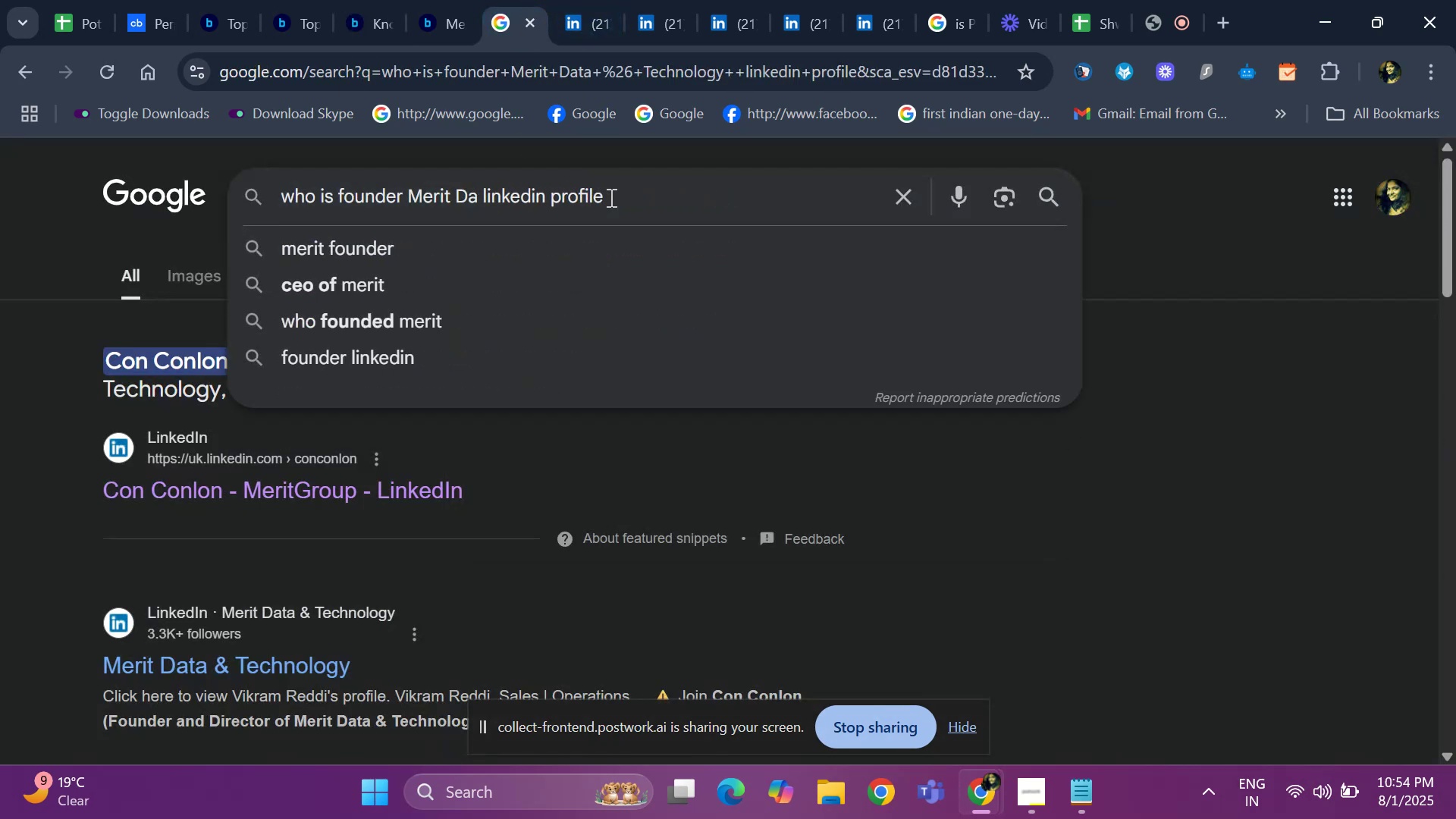 
key(Backspace)
 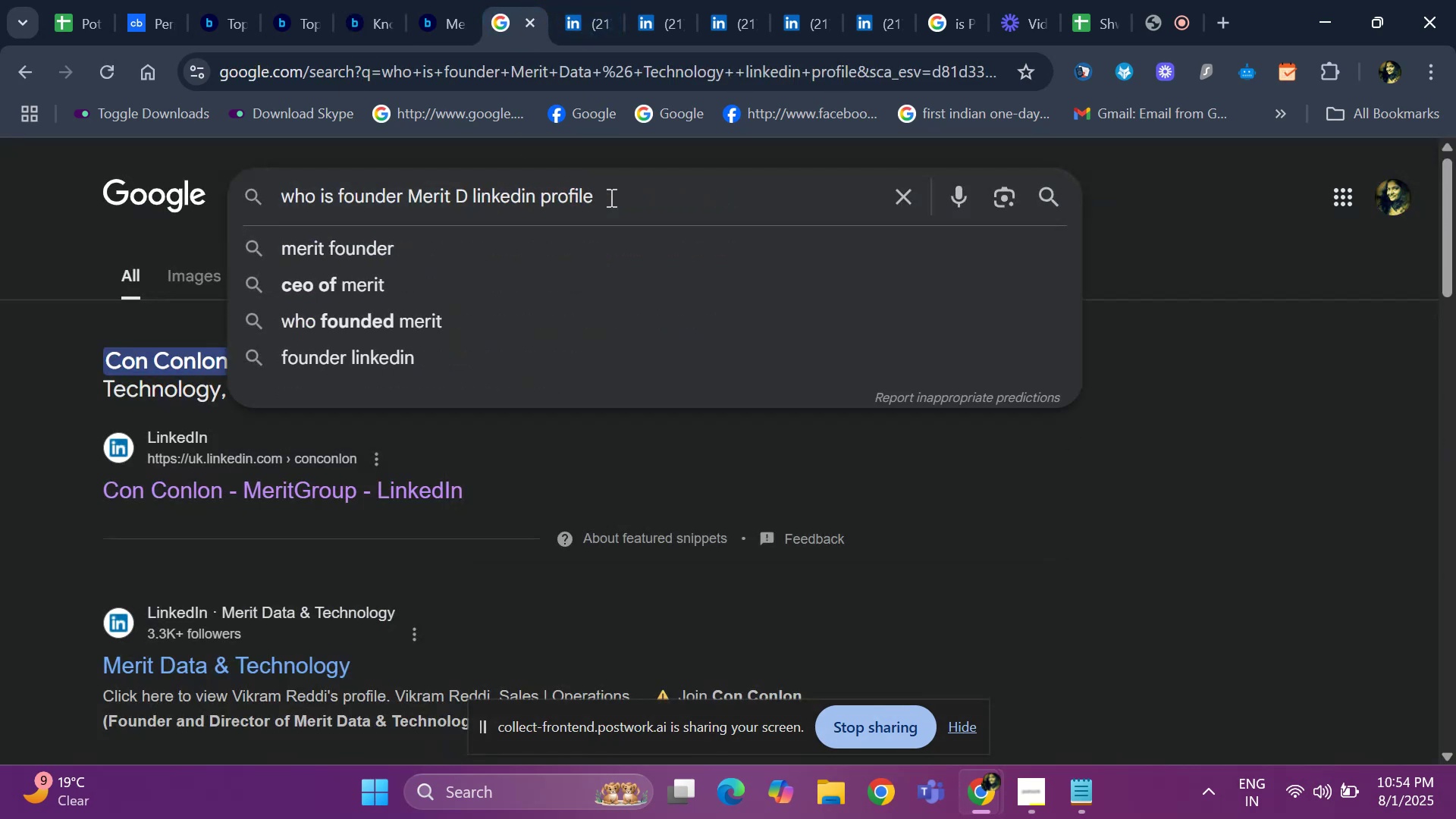 
key(Backspace)
 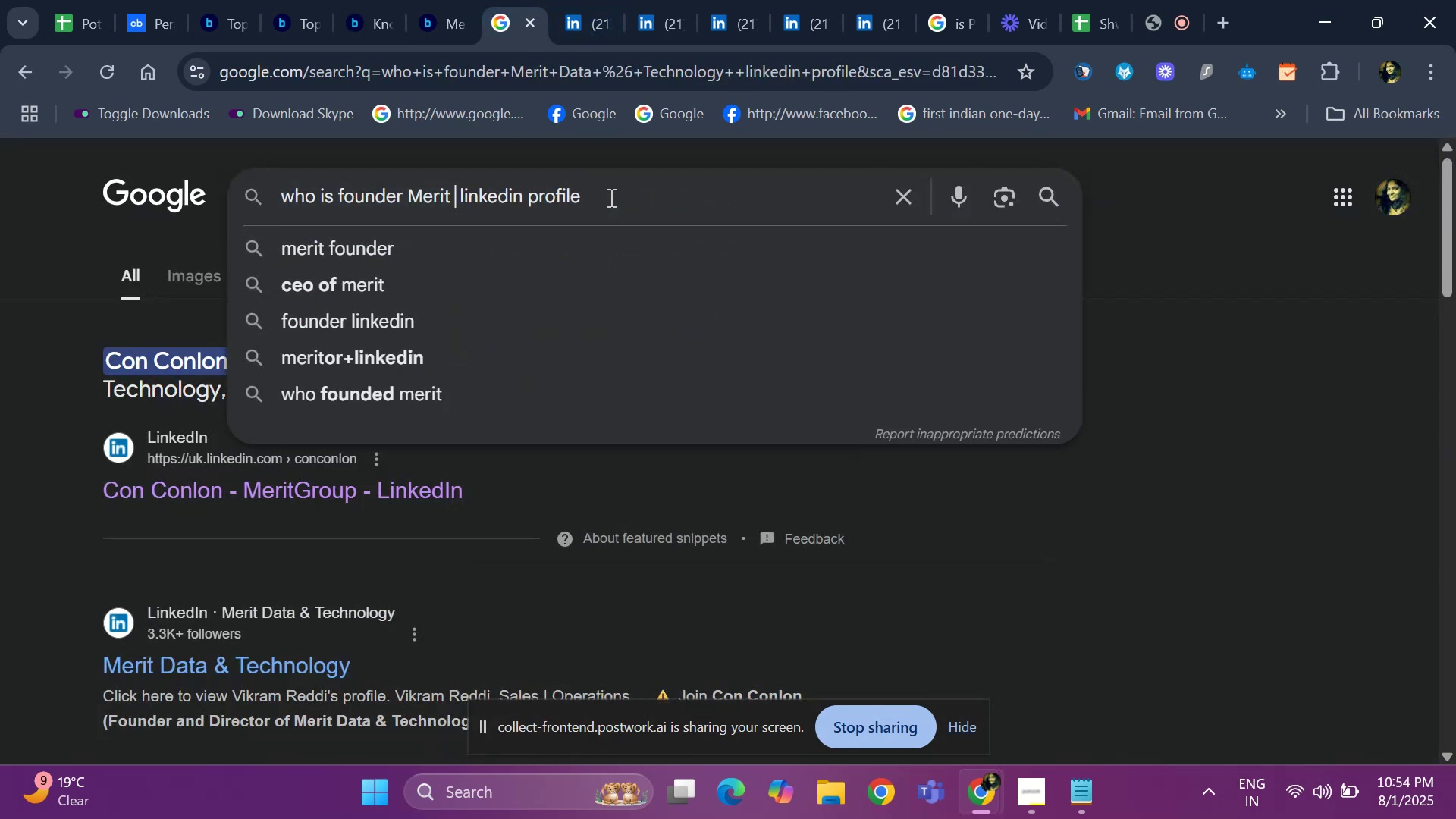 
key(Backspace)
 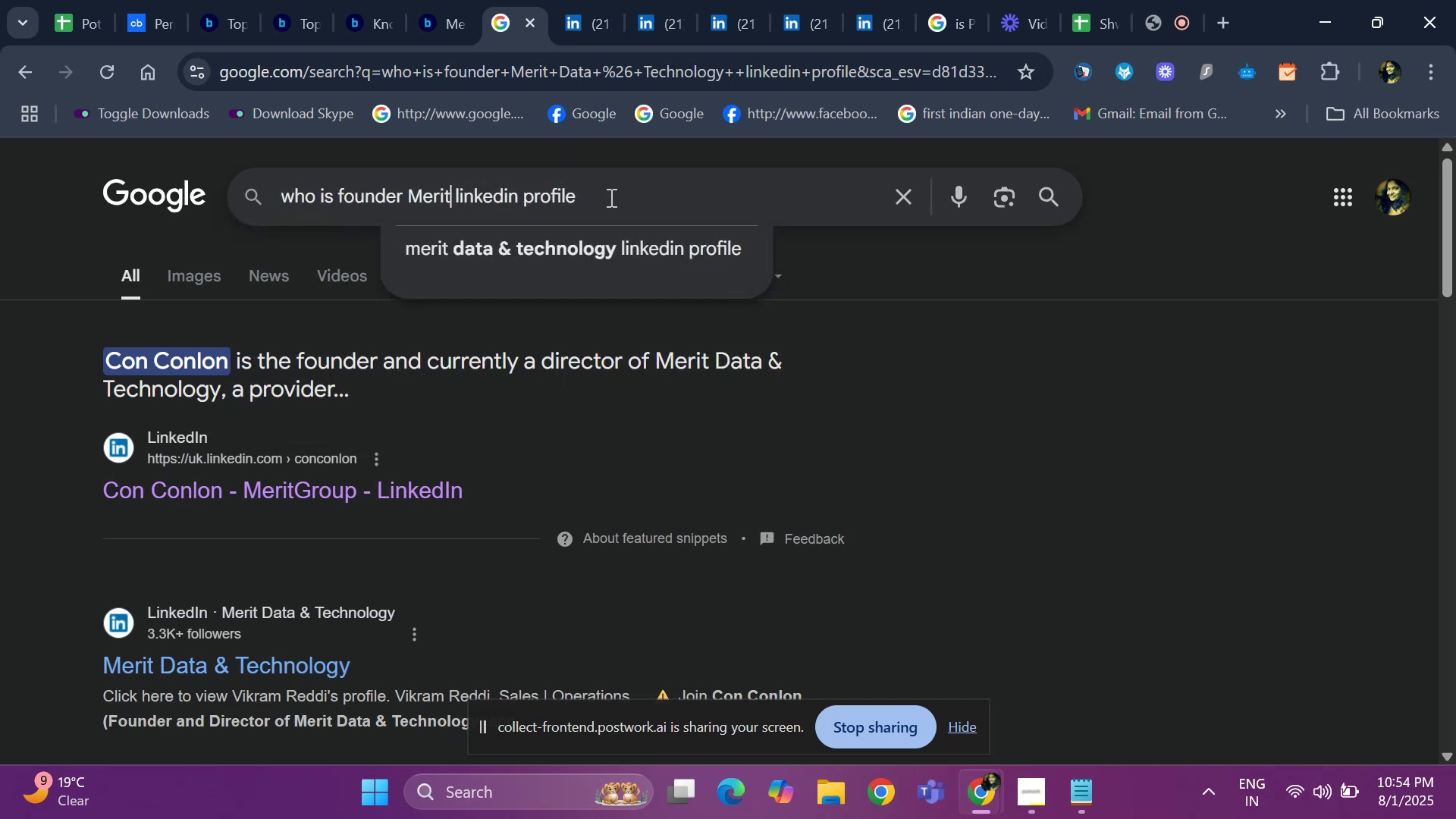 
key(Backspace)
 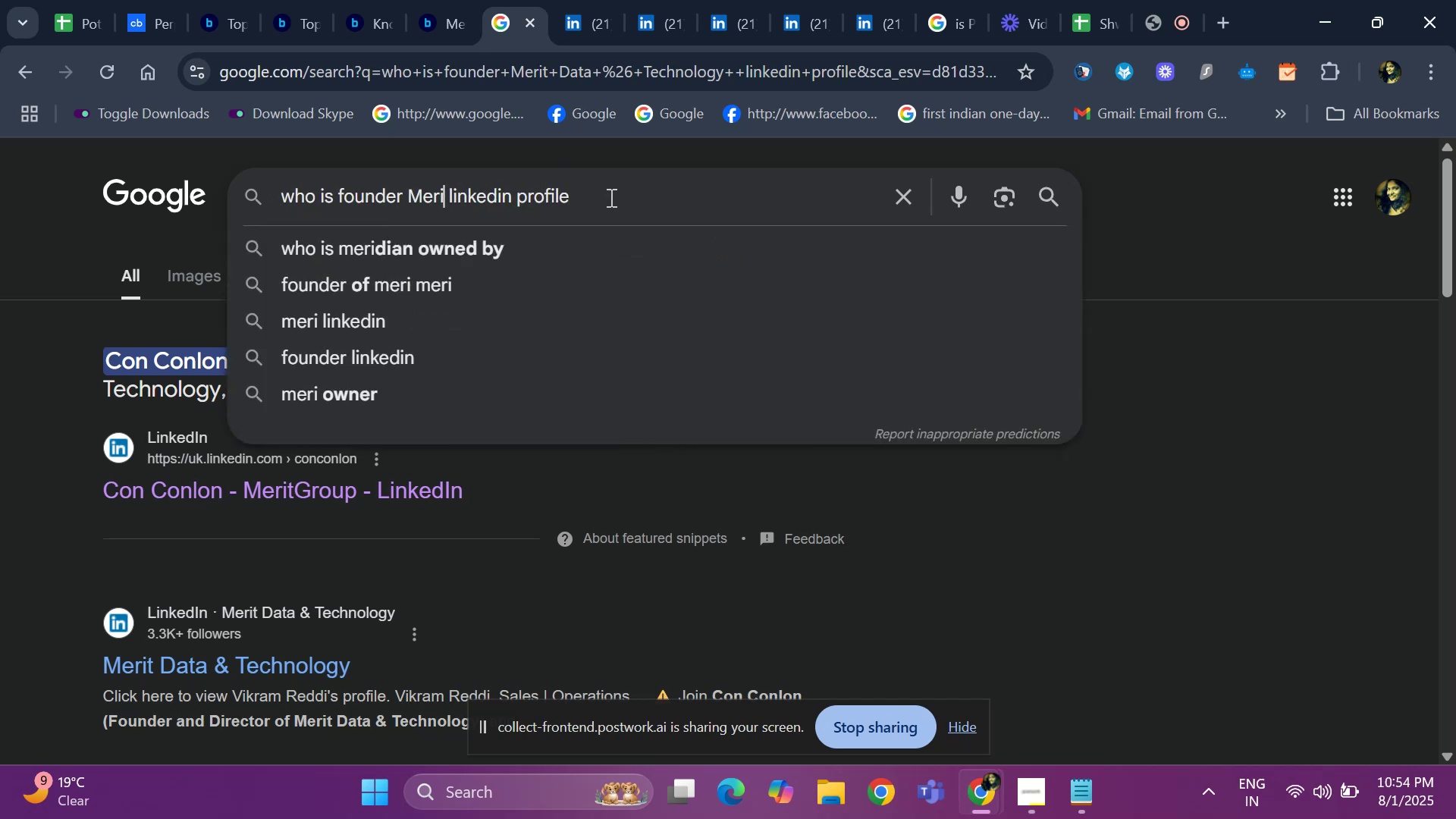 
key(Backspace)
 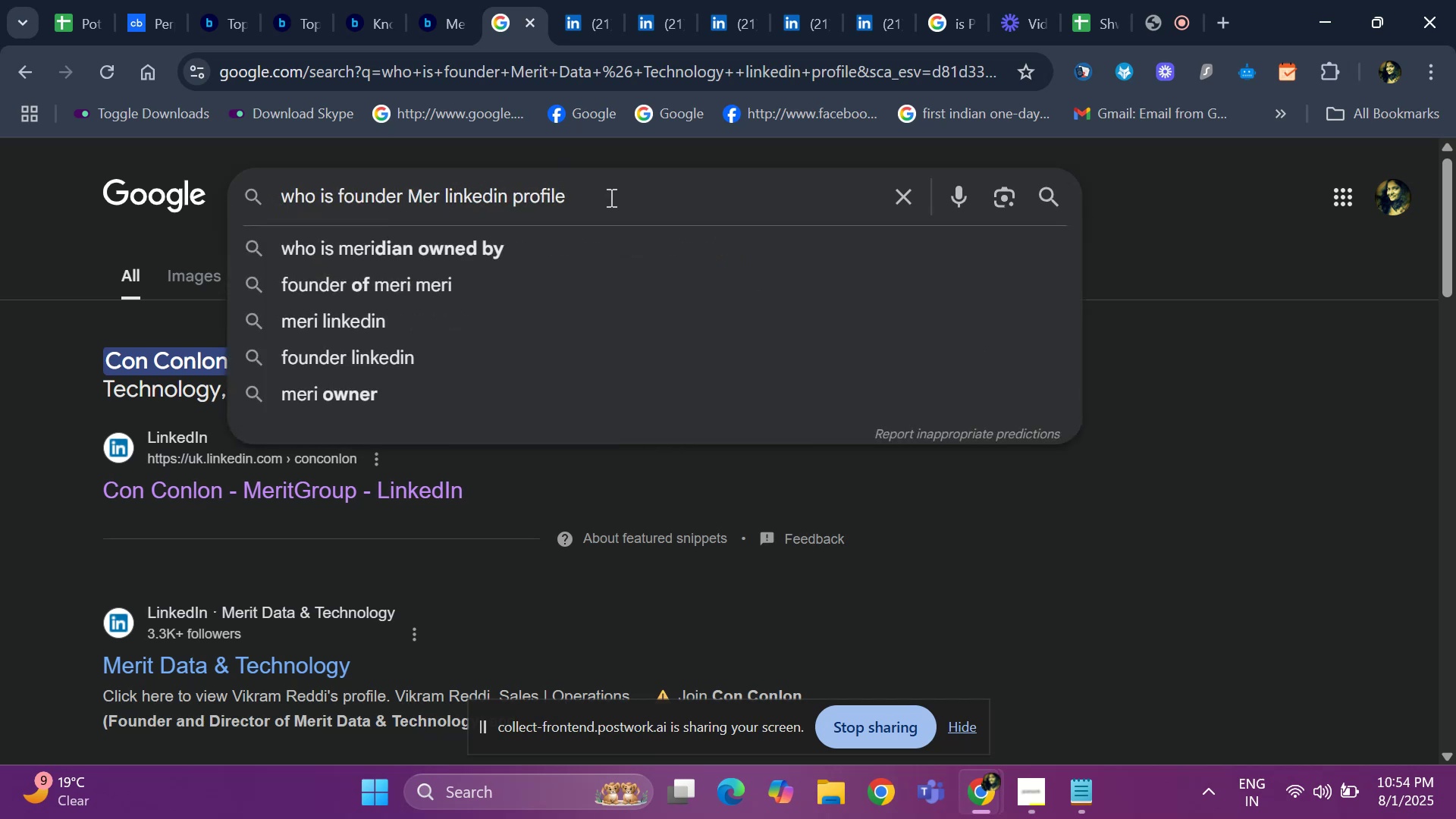 
key(Backspace)
 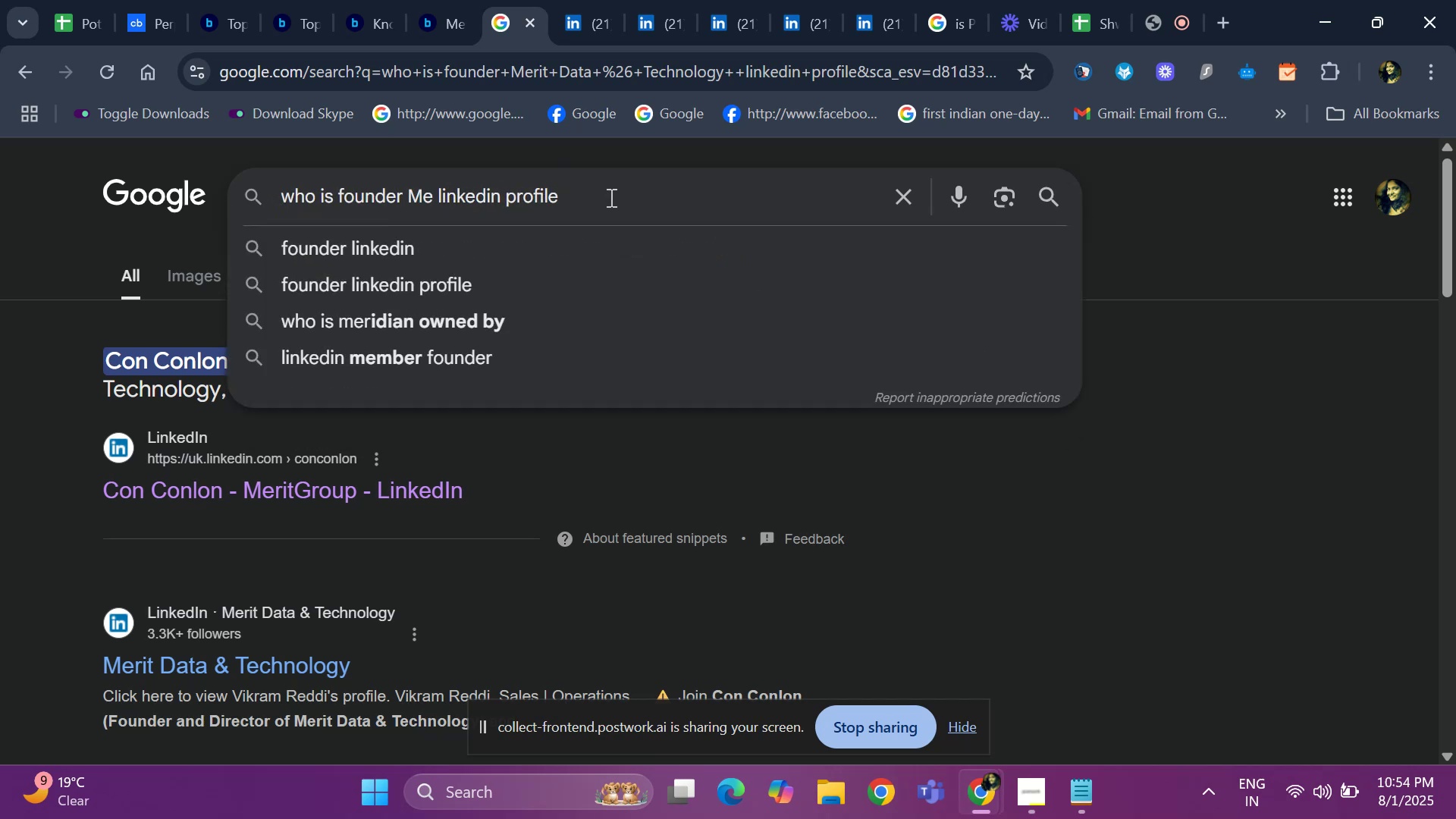 
key(Backspace)
 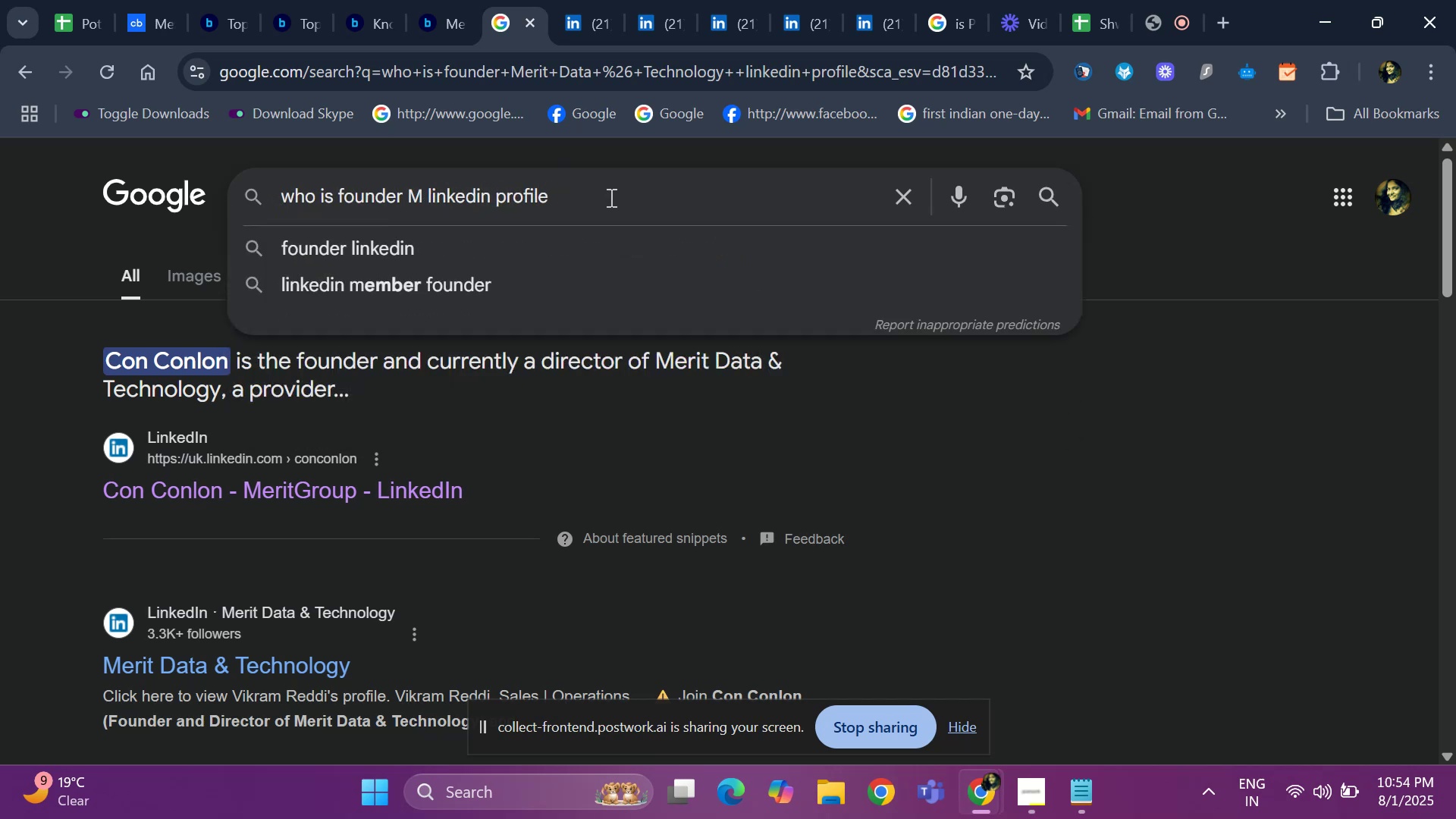 
key(Backspace)
 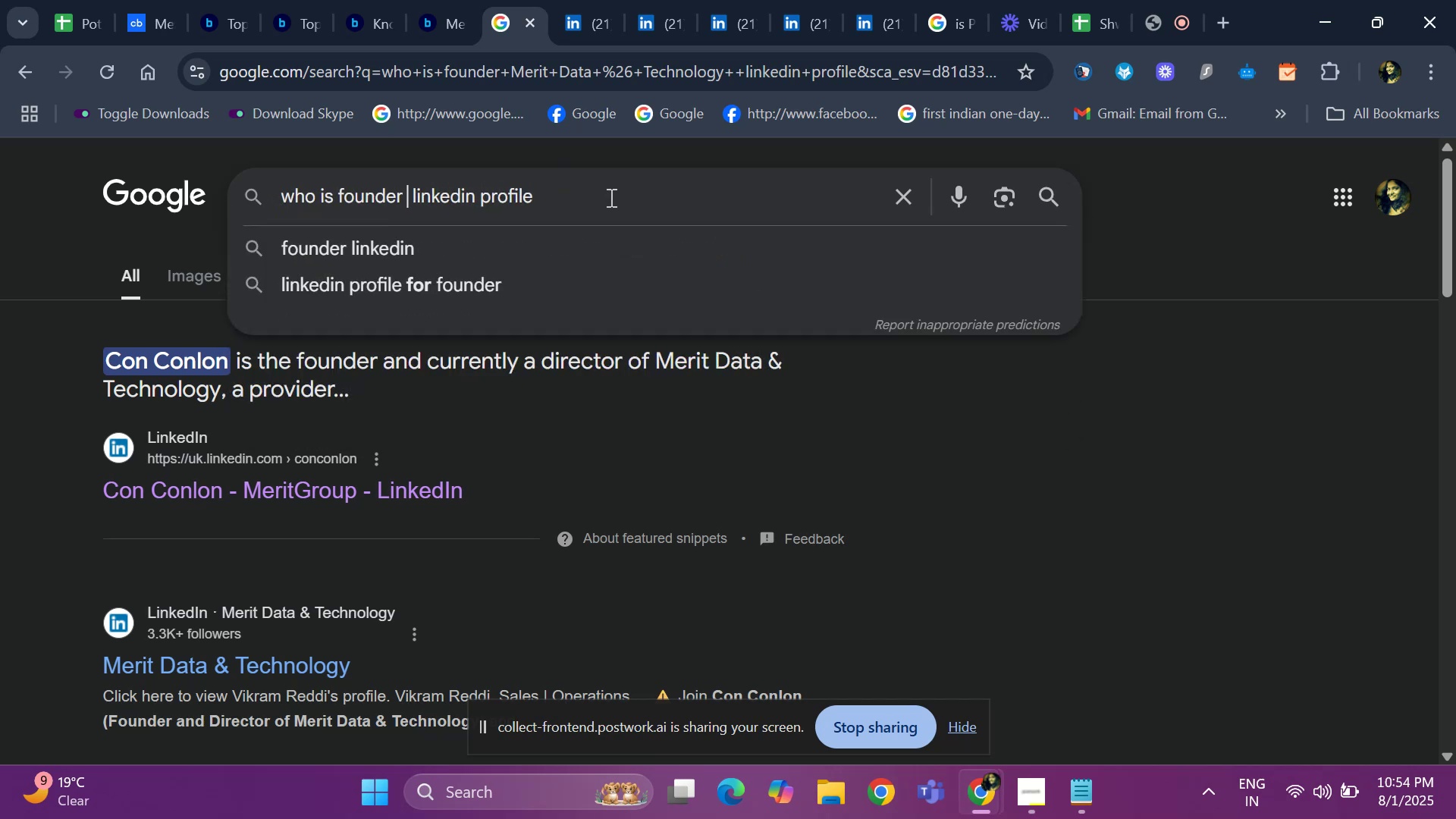 
key(Control+V)
 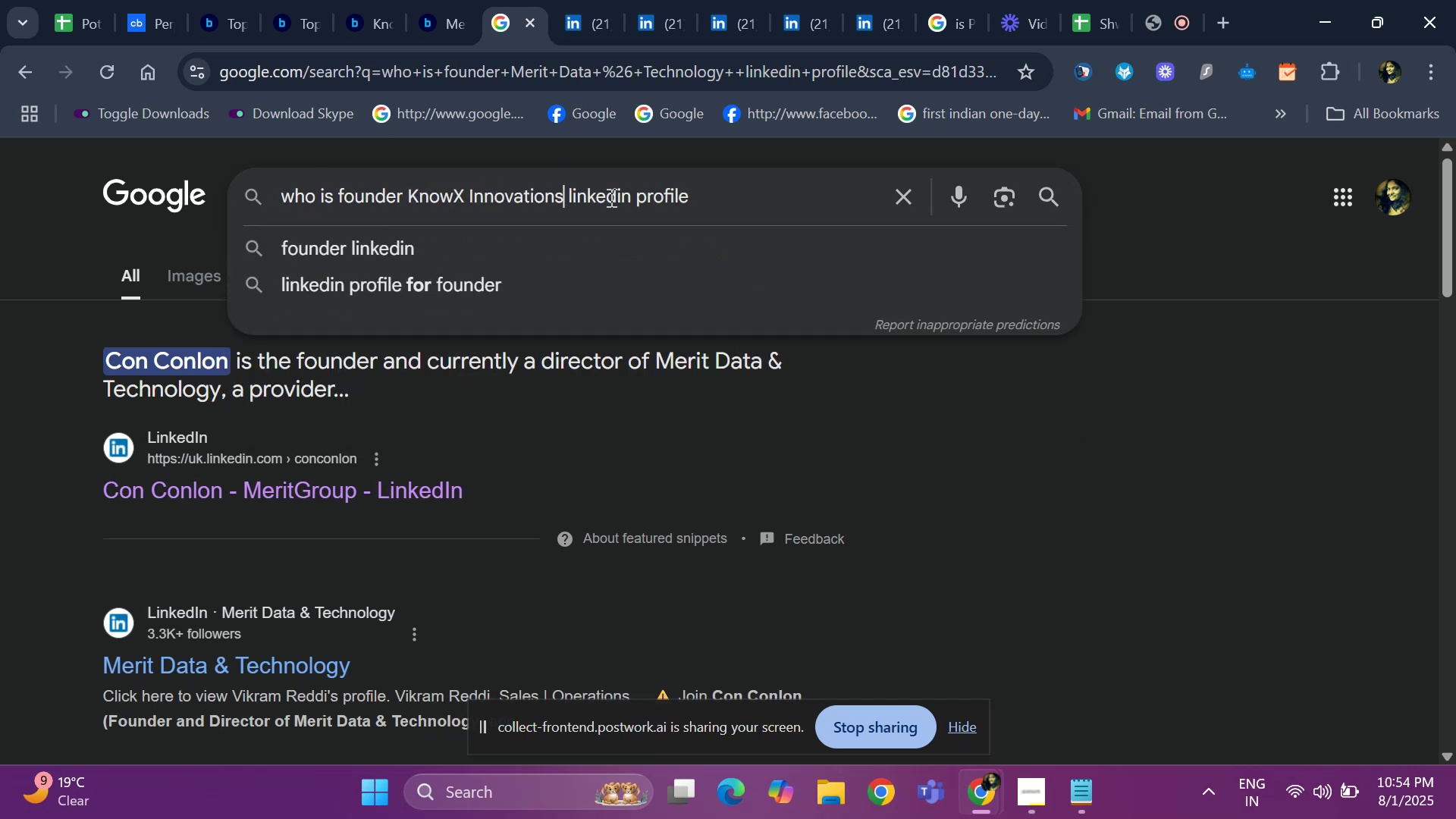 
key(Space)
 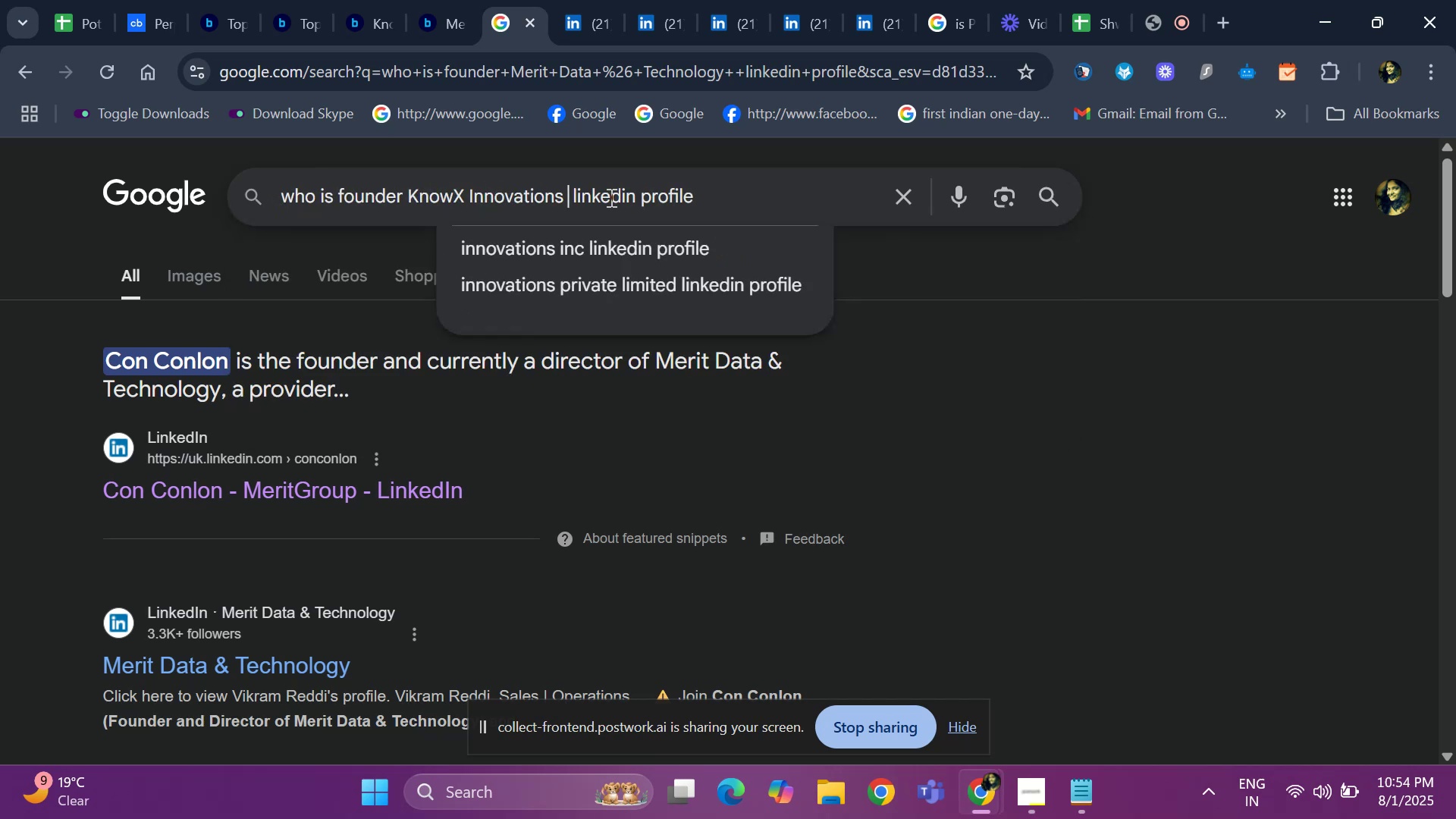 
key(Enter)
 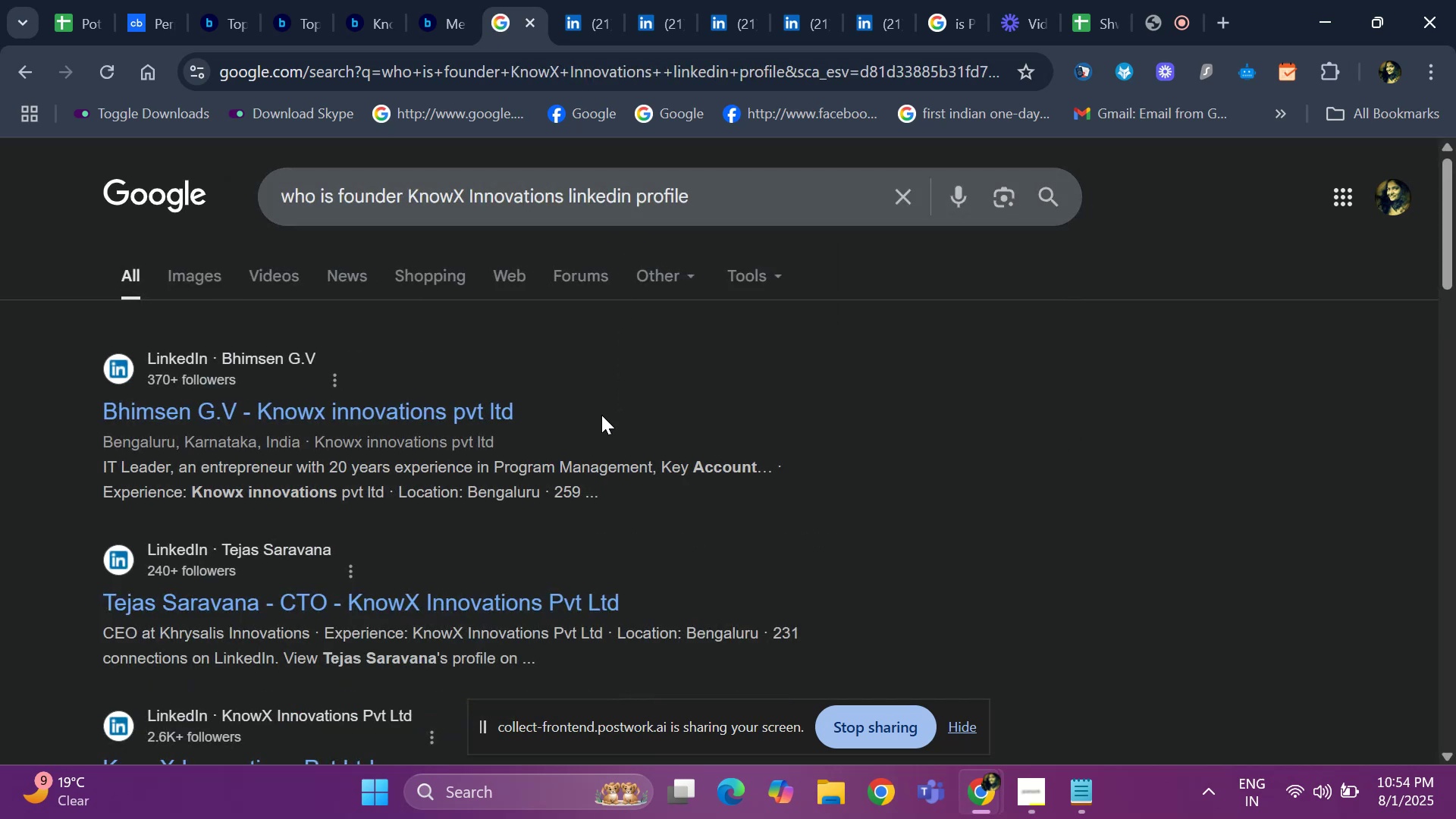 
right_click([437, 403])
 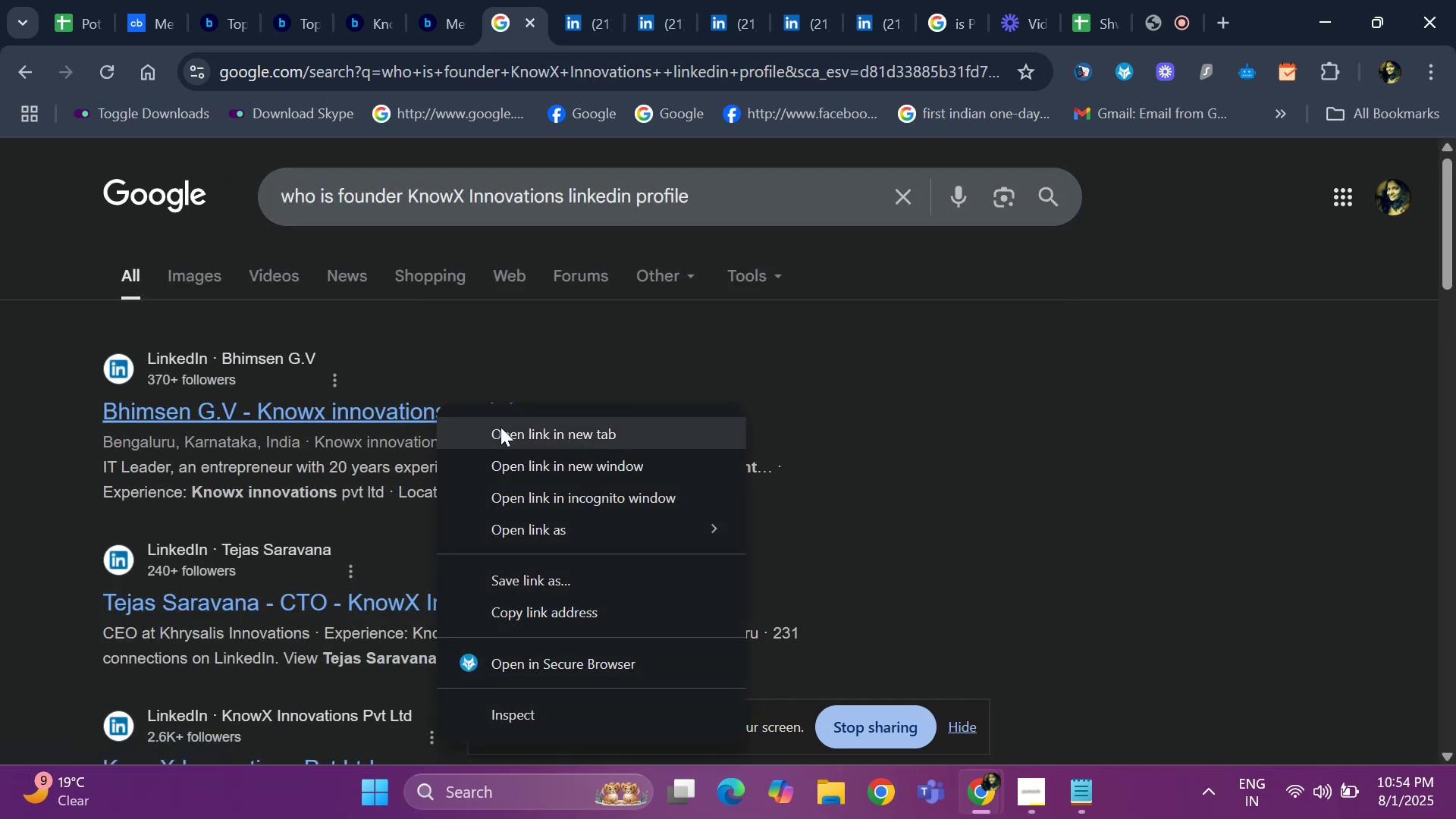 
left_click([500, 427])
 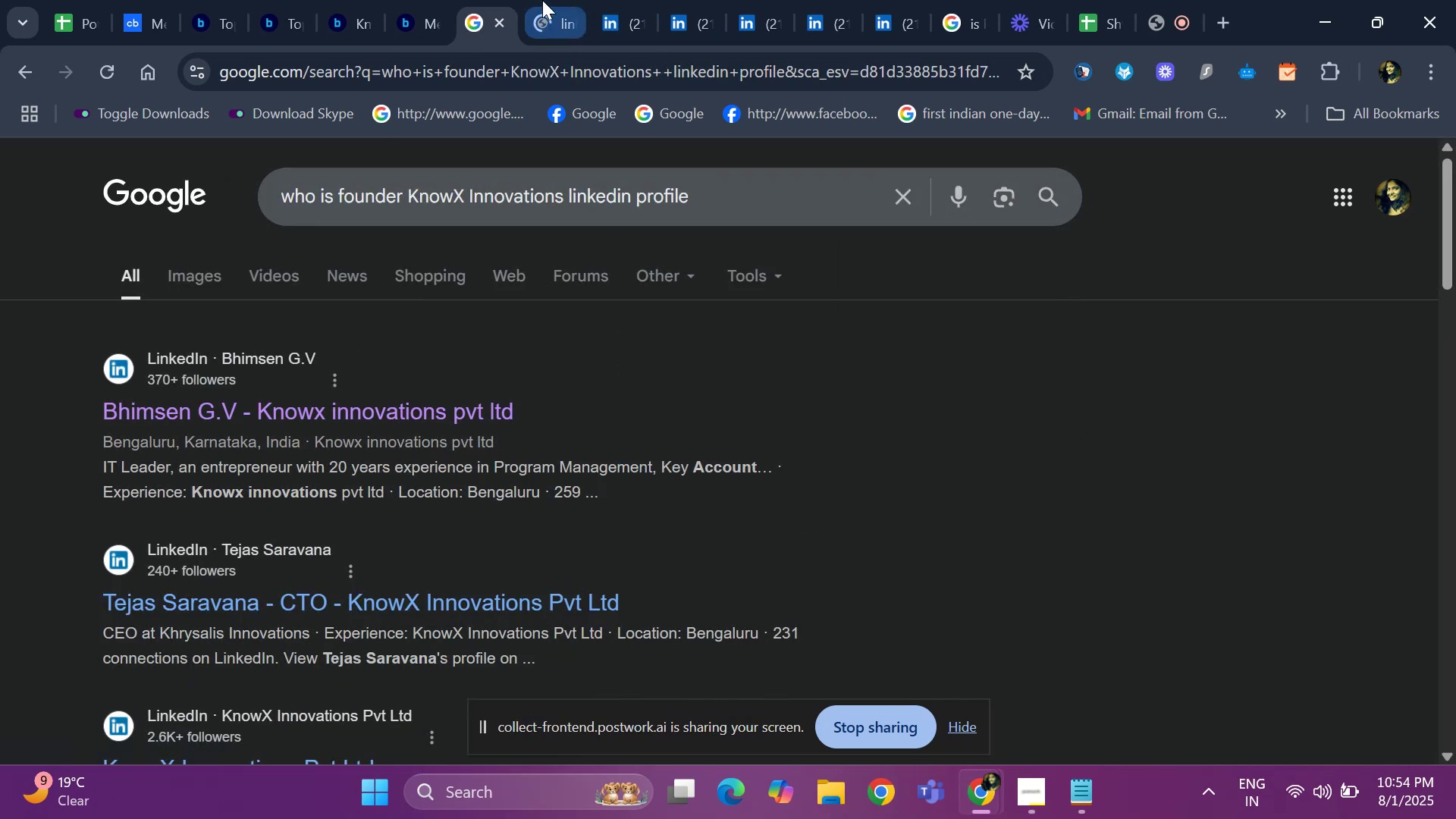 
left_click([542, 0])
 